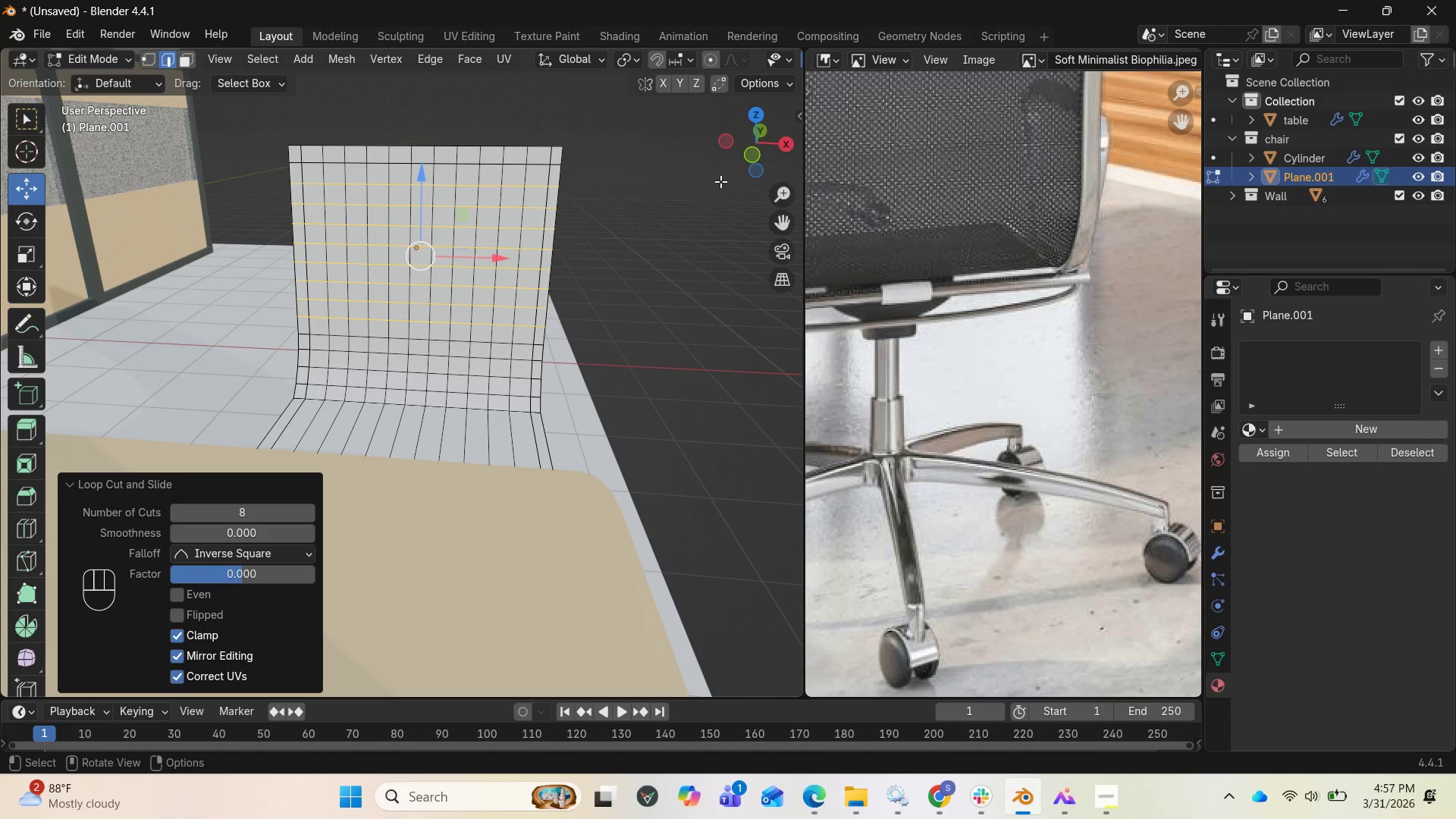 
left_click_drag(start_coordinate=[755, 157], to_coordinate=[156, 121])
 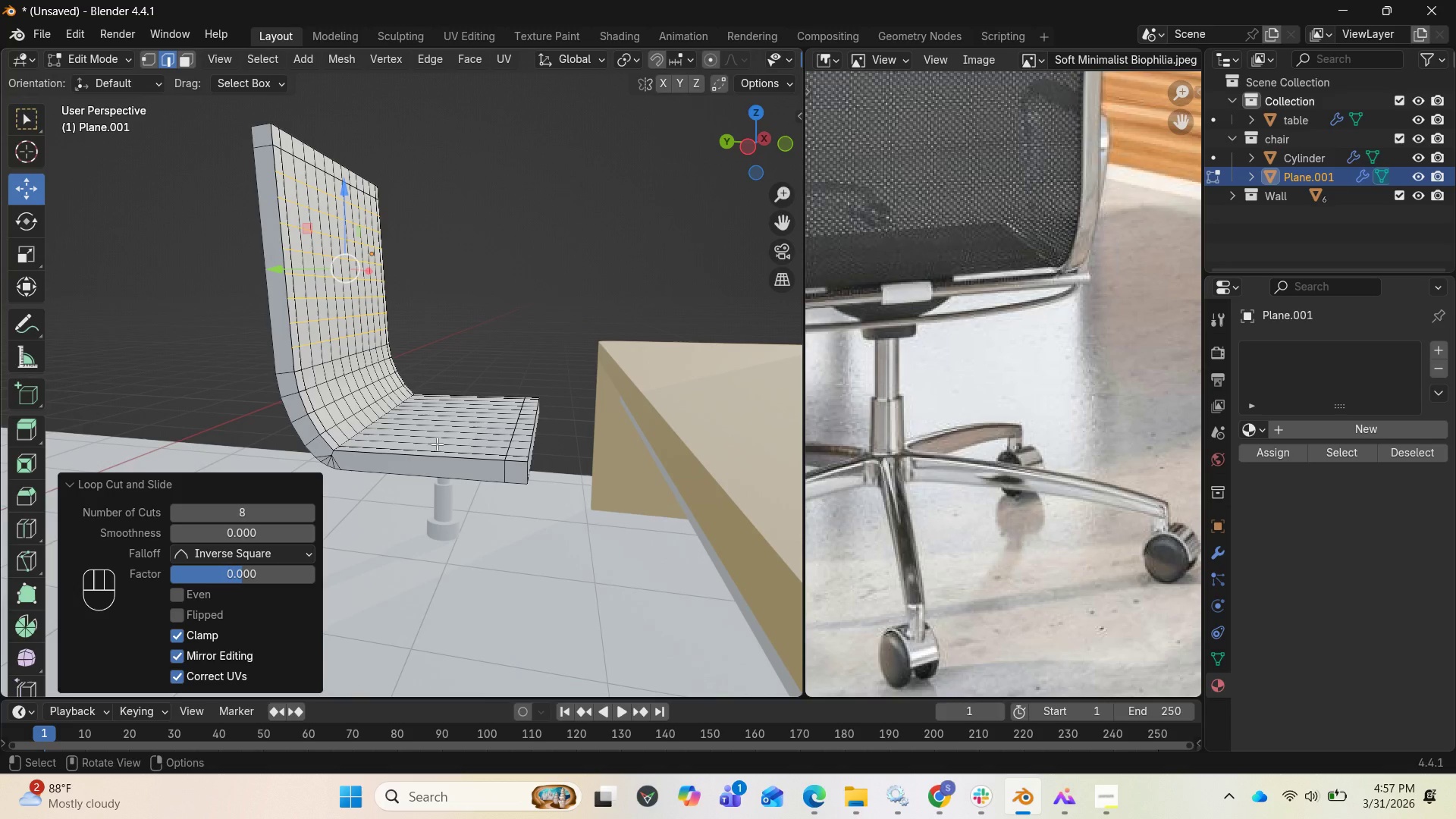 
key(Control+R)
 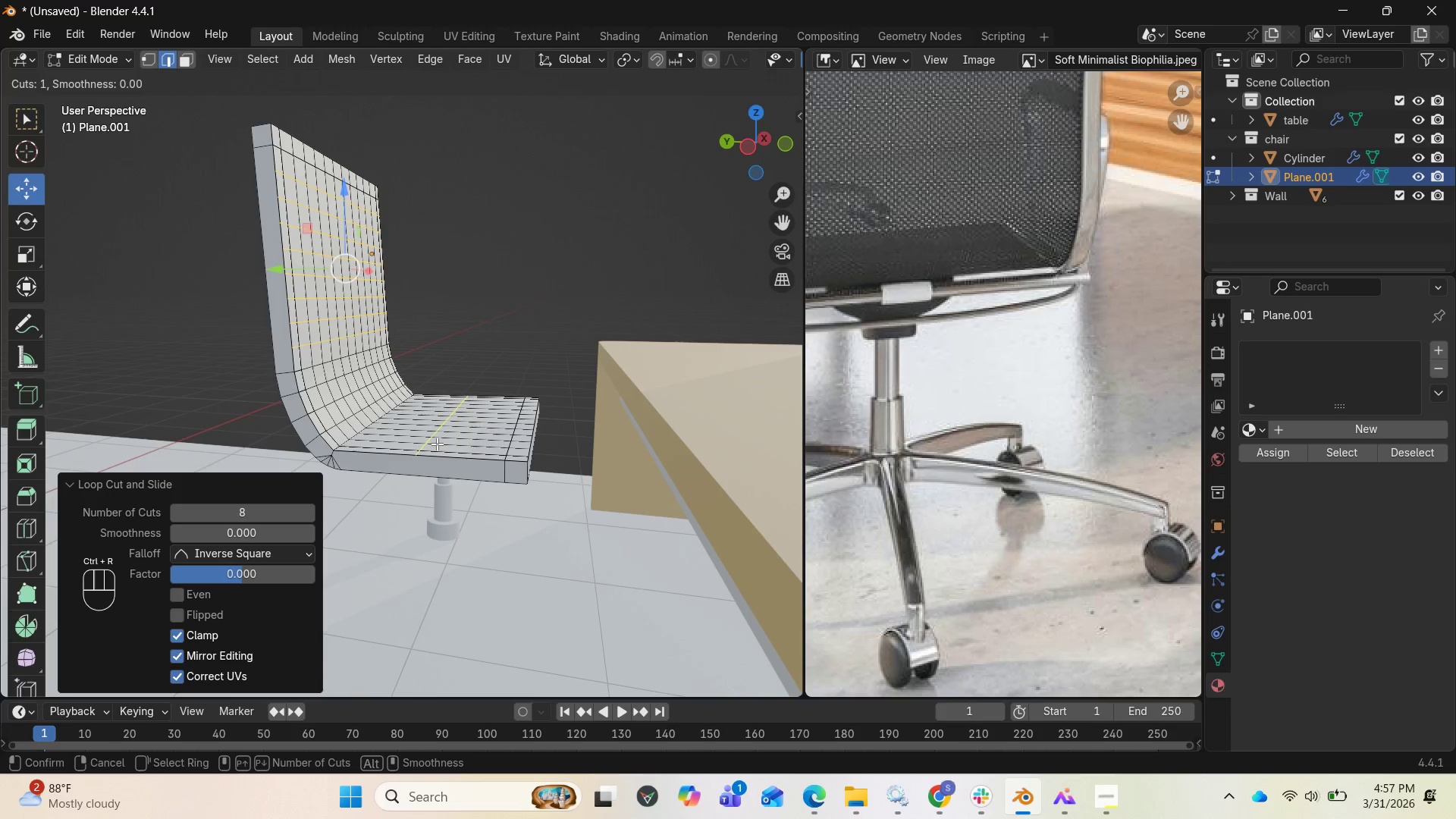 
left_click([437, 444])
 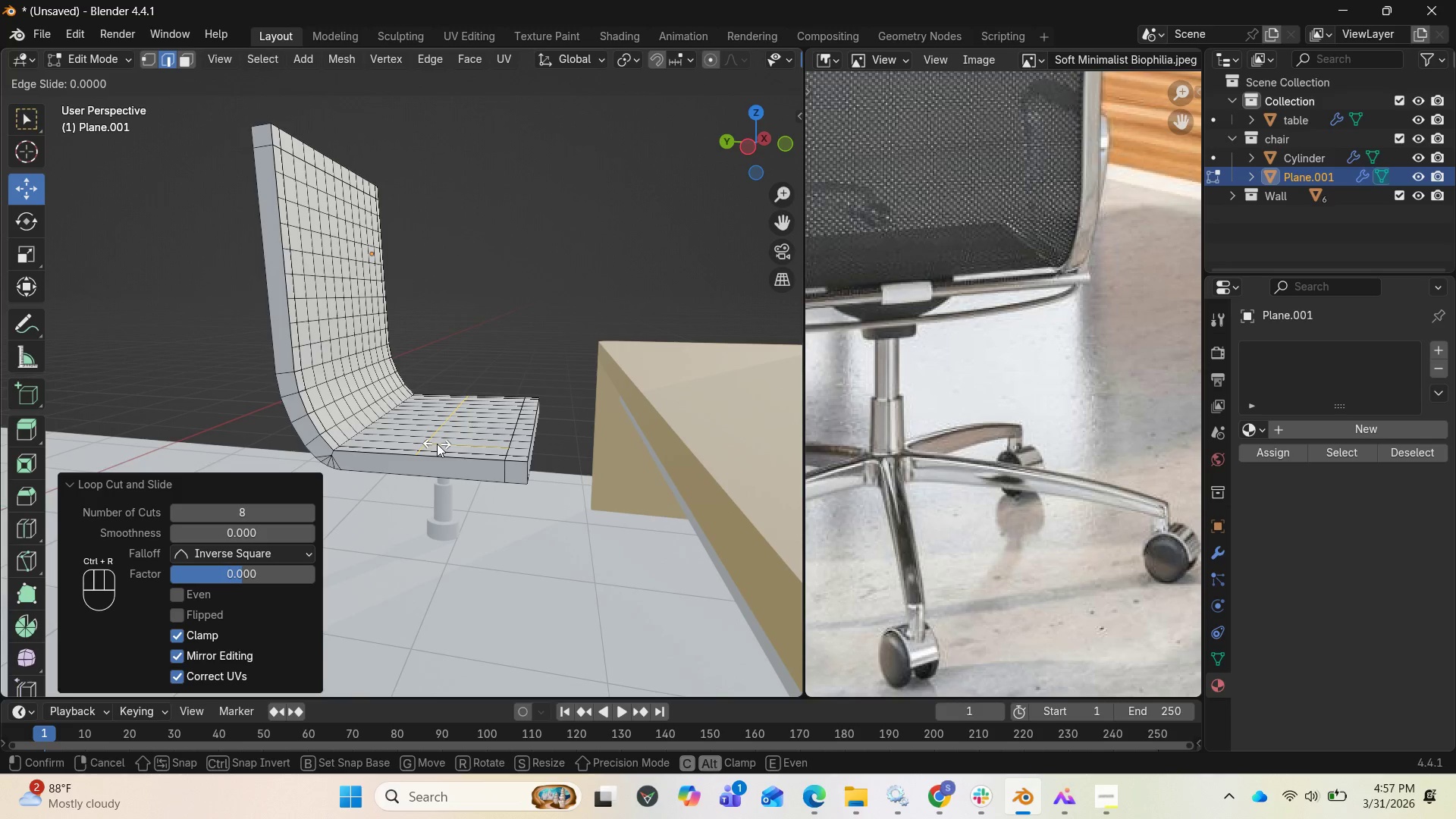 
right_click([437, 444])
 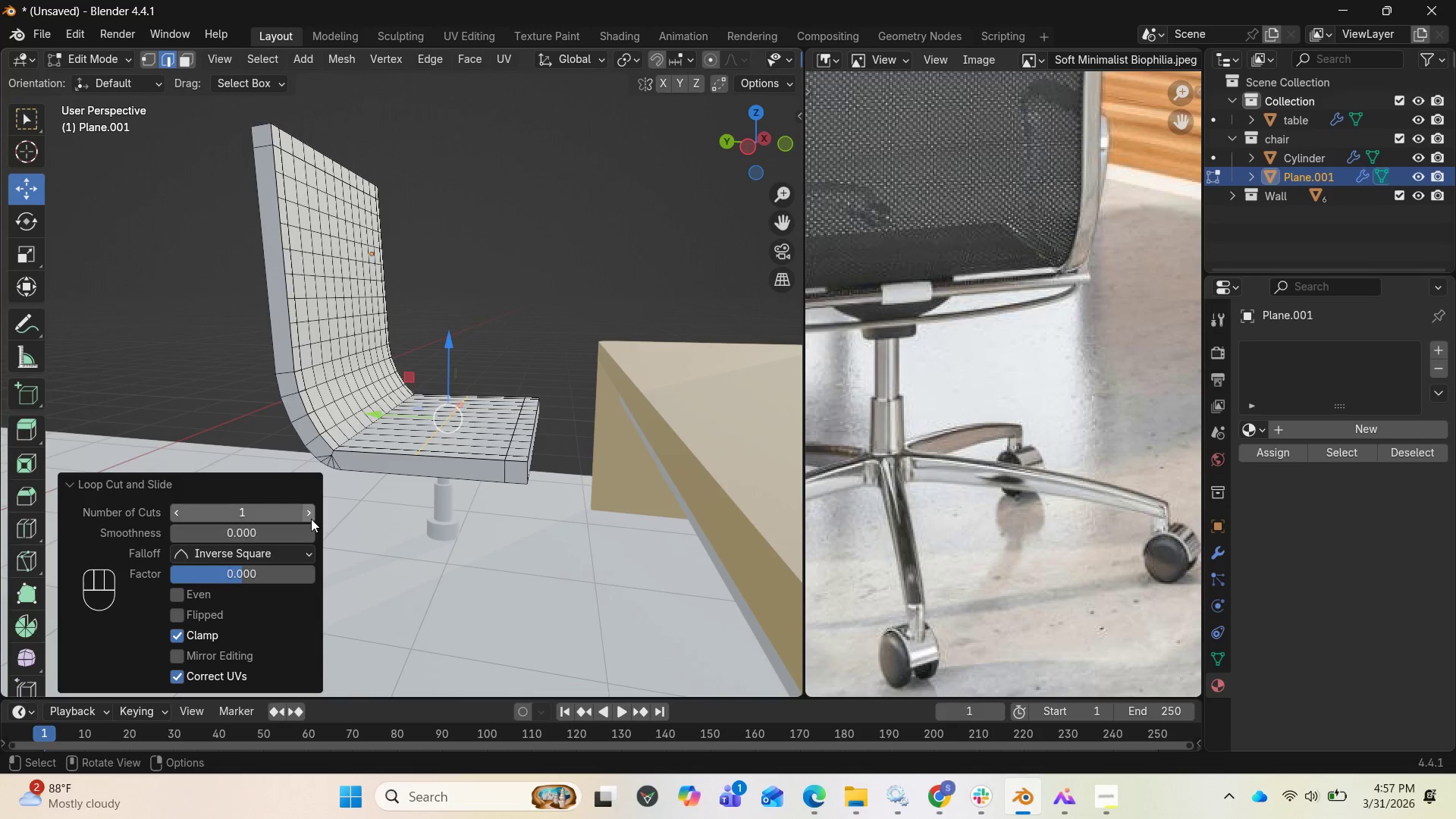 
double_click([311, 516])
 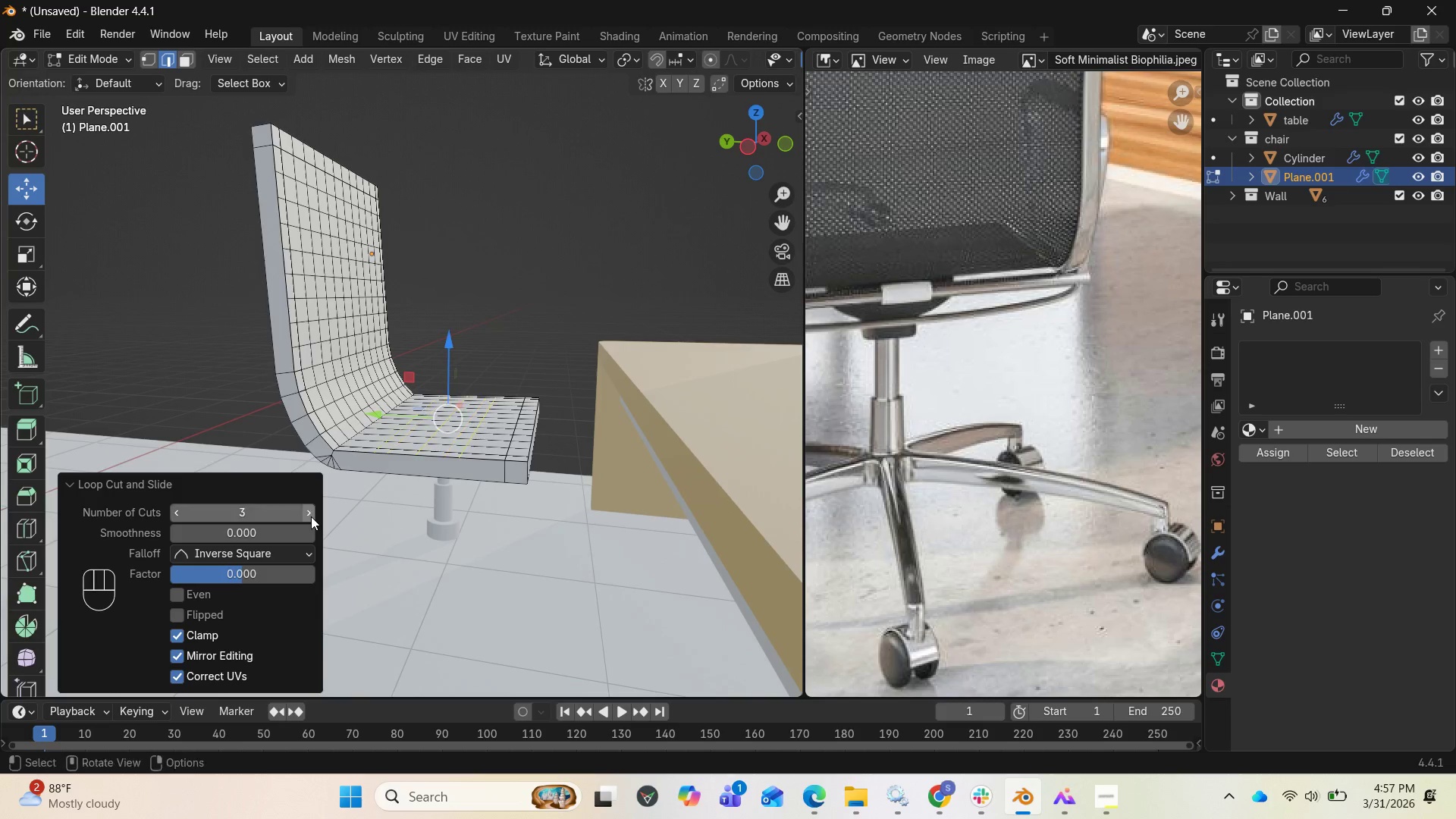 
triple_click([311, 516])
 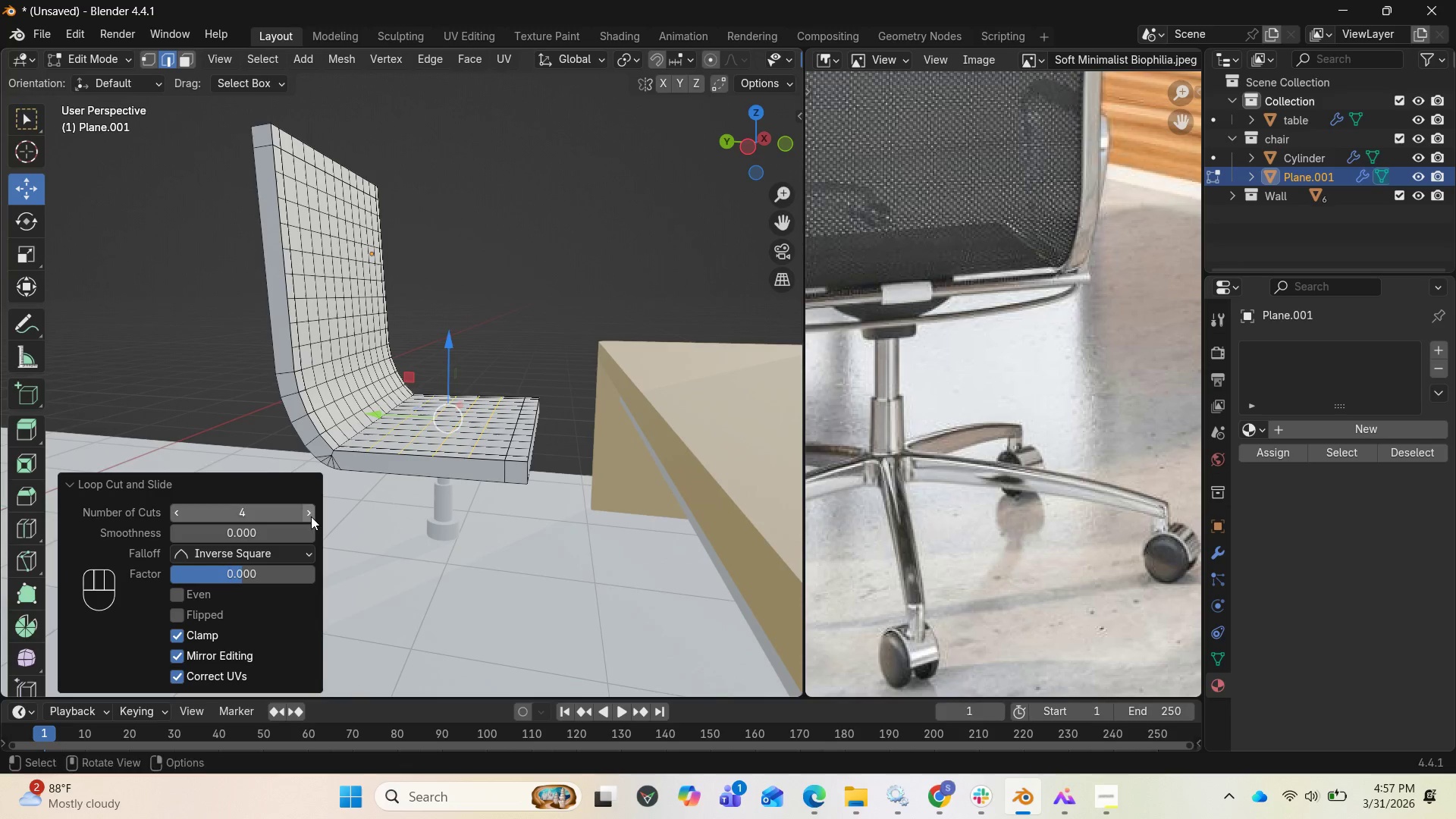 
triple_click([311, 516])
 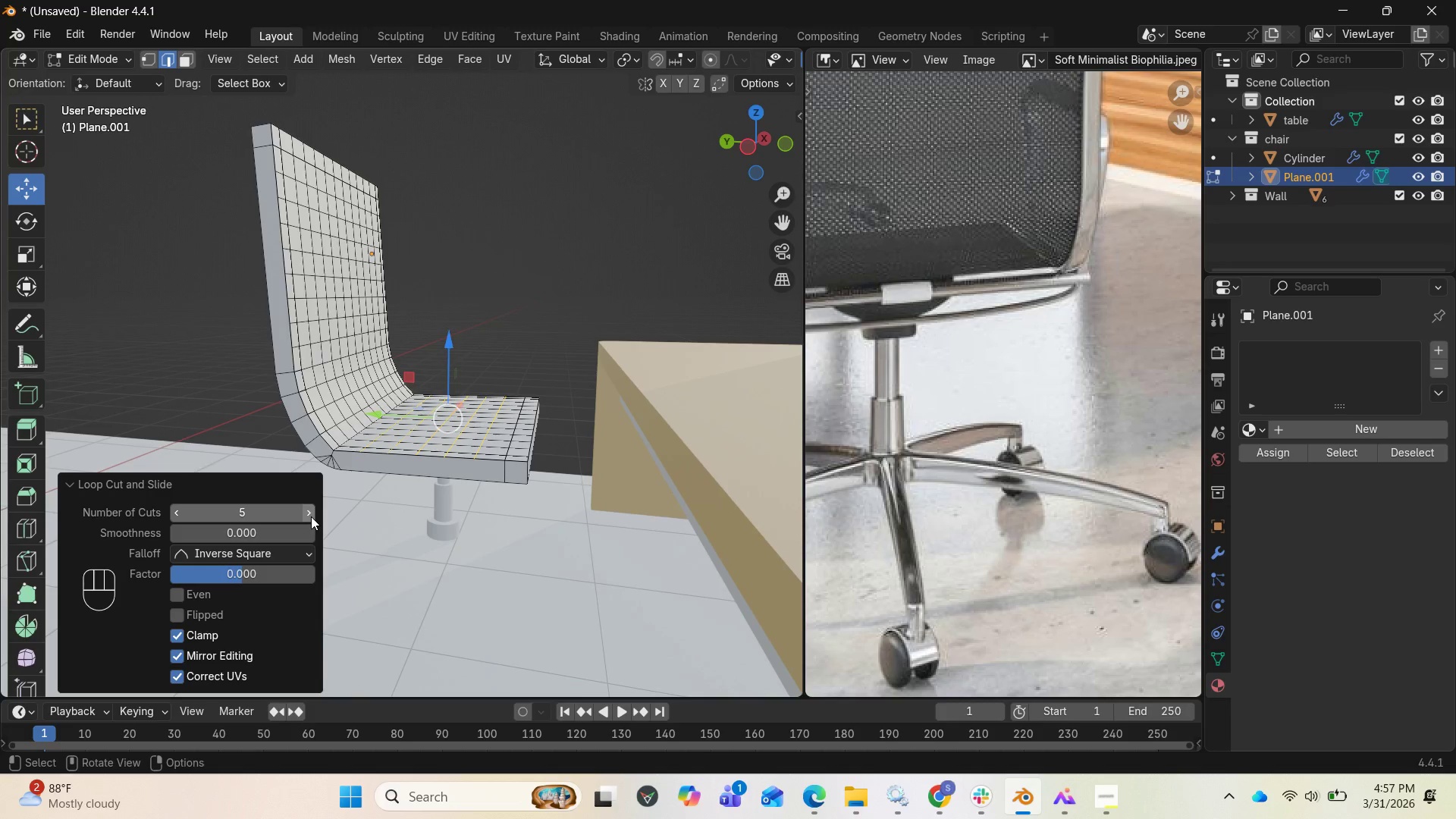 
left_click([311, 516])
 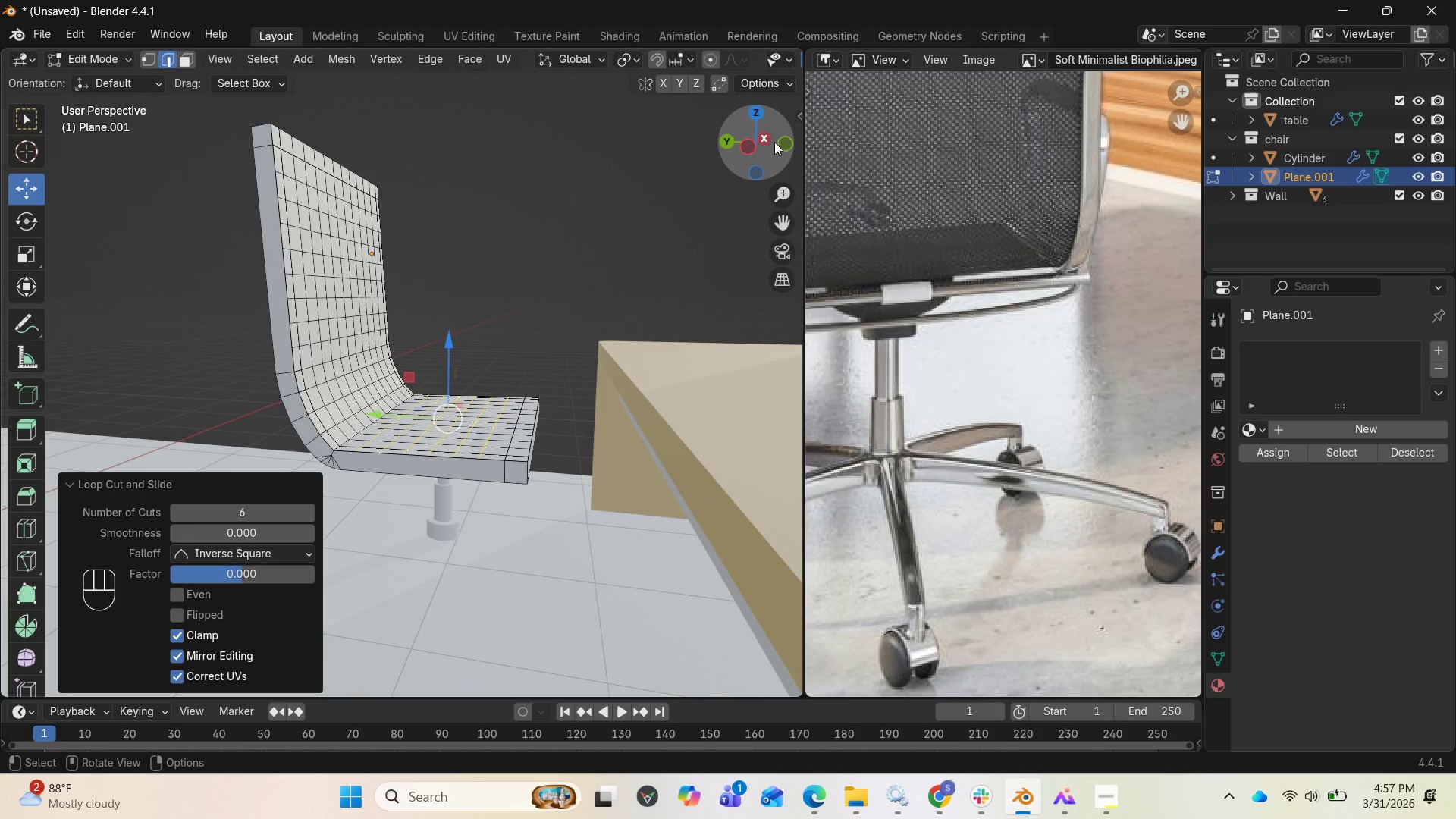 
left_click_drag(start_coordinate=[756, 143], to_coordinate=[587, 241])
 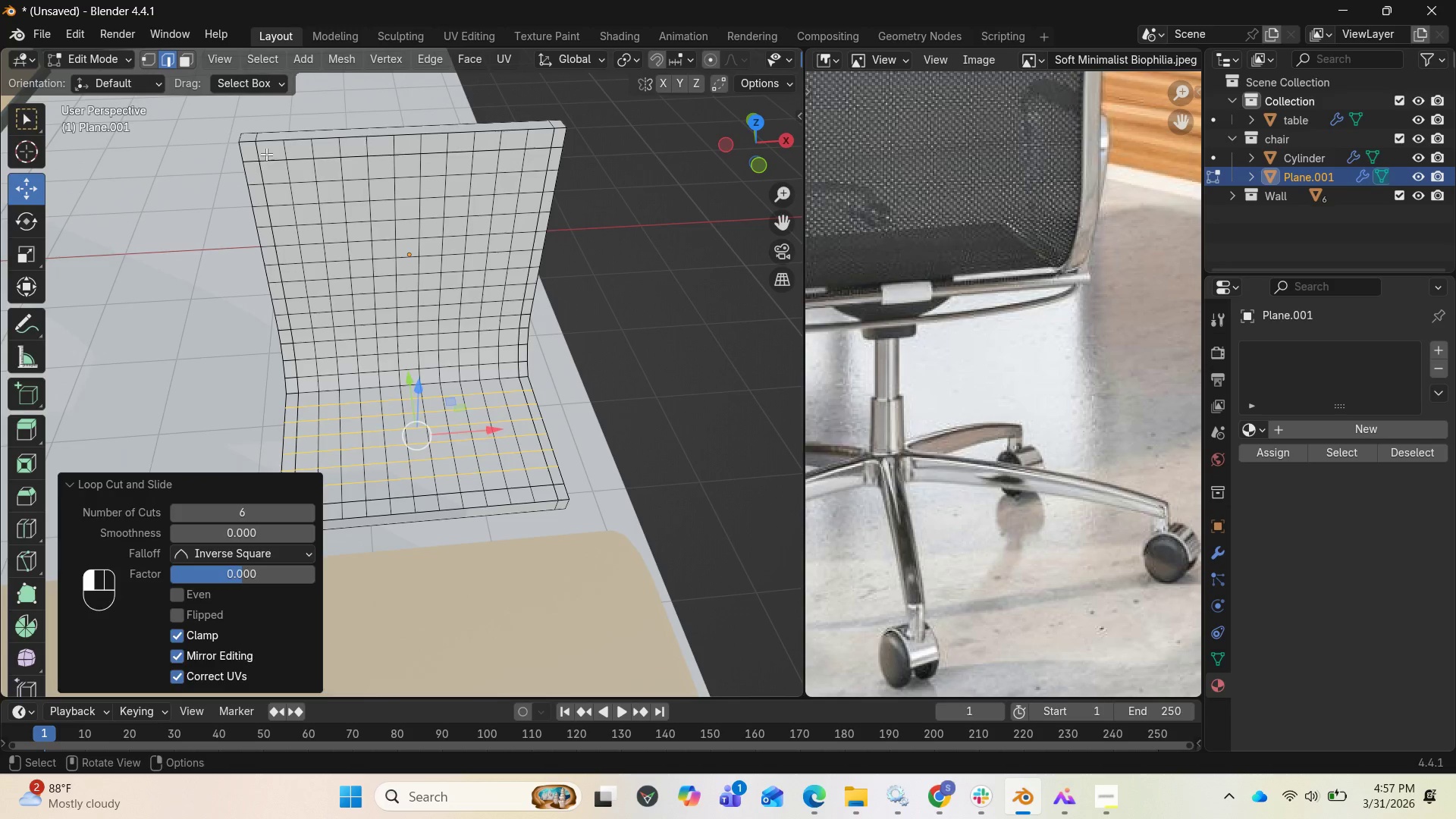 
key(3)
 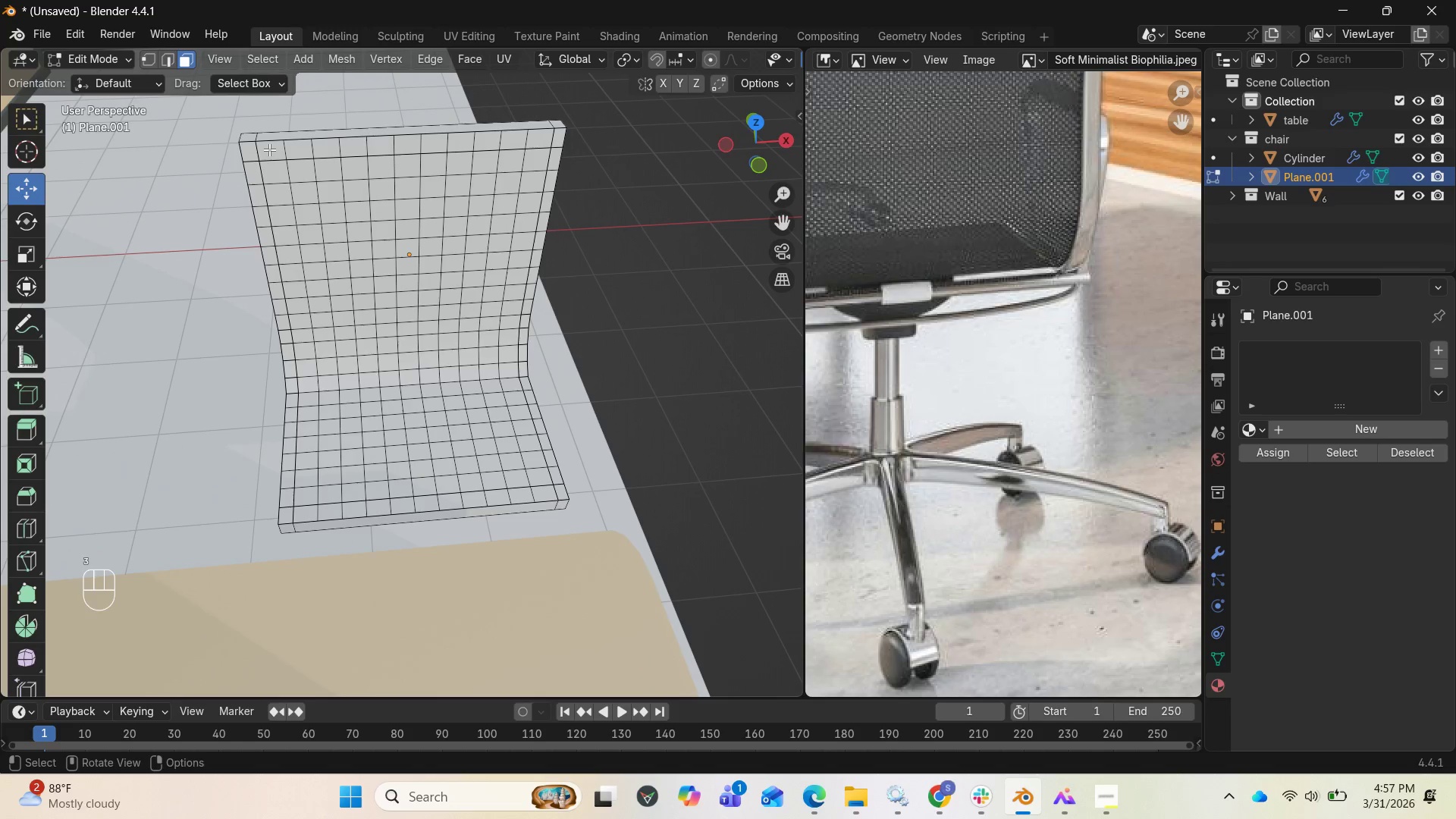 
left_click([269, 149])
 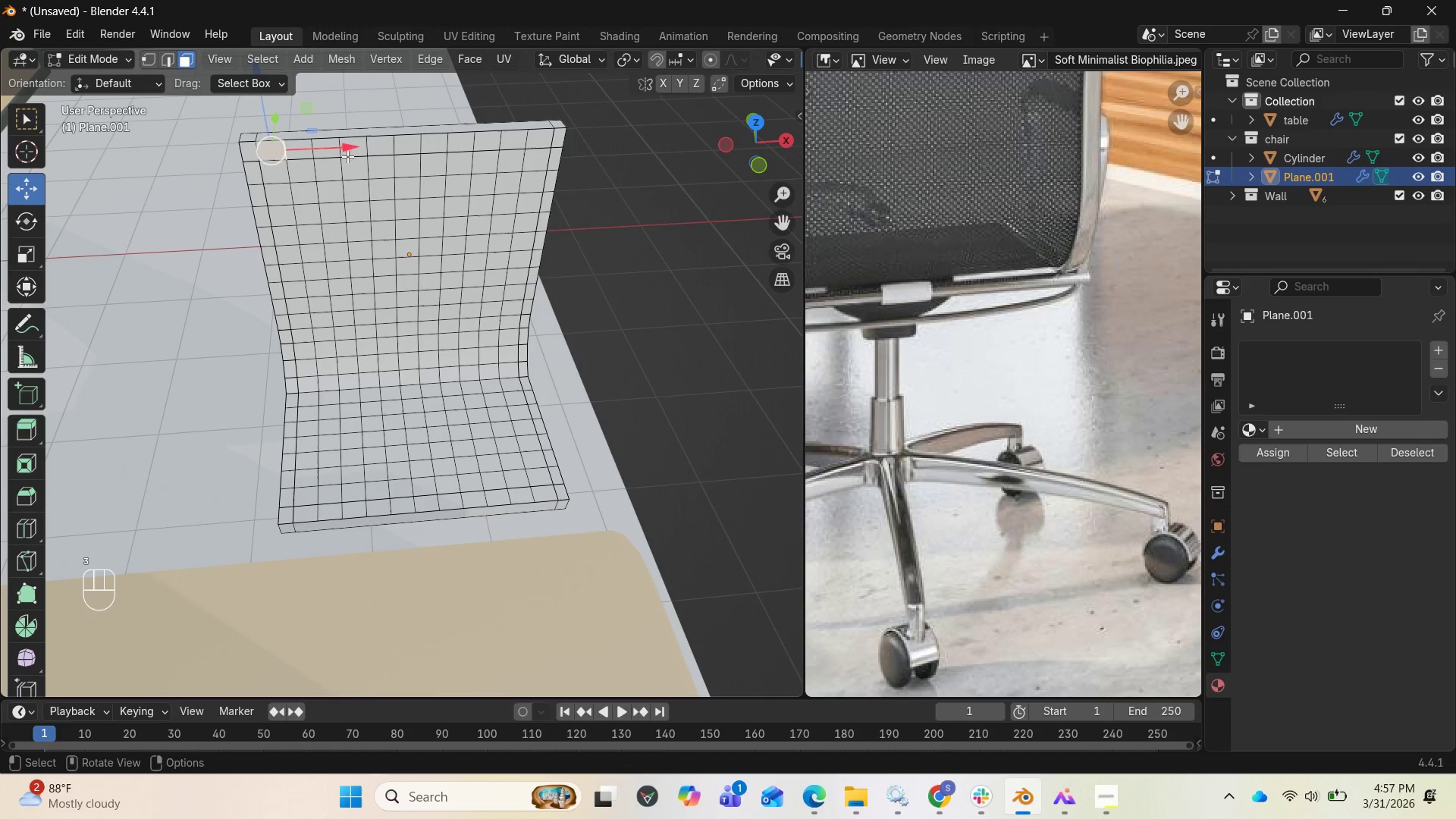 
hold_key(key=ShiftLeft, duration=1.05)
 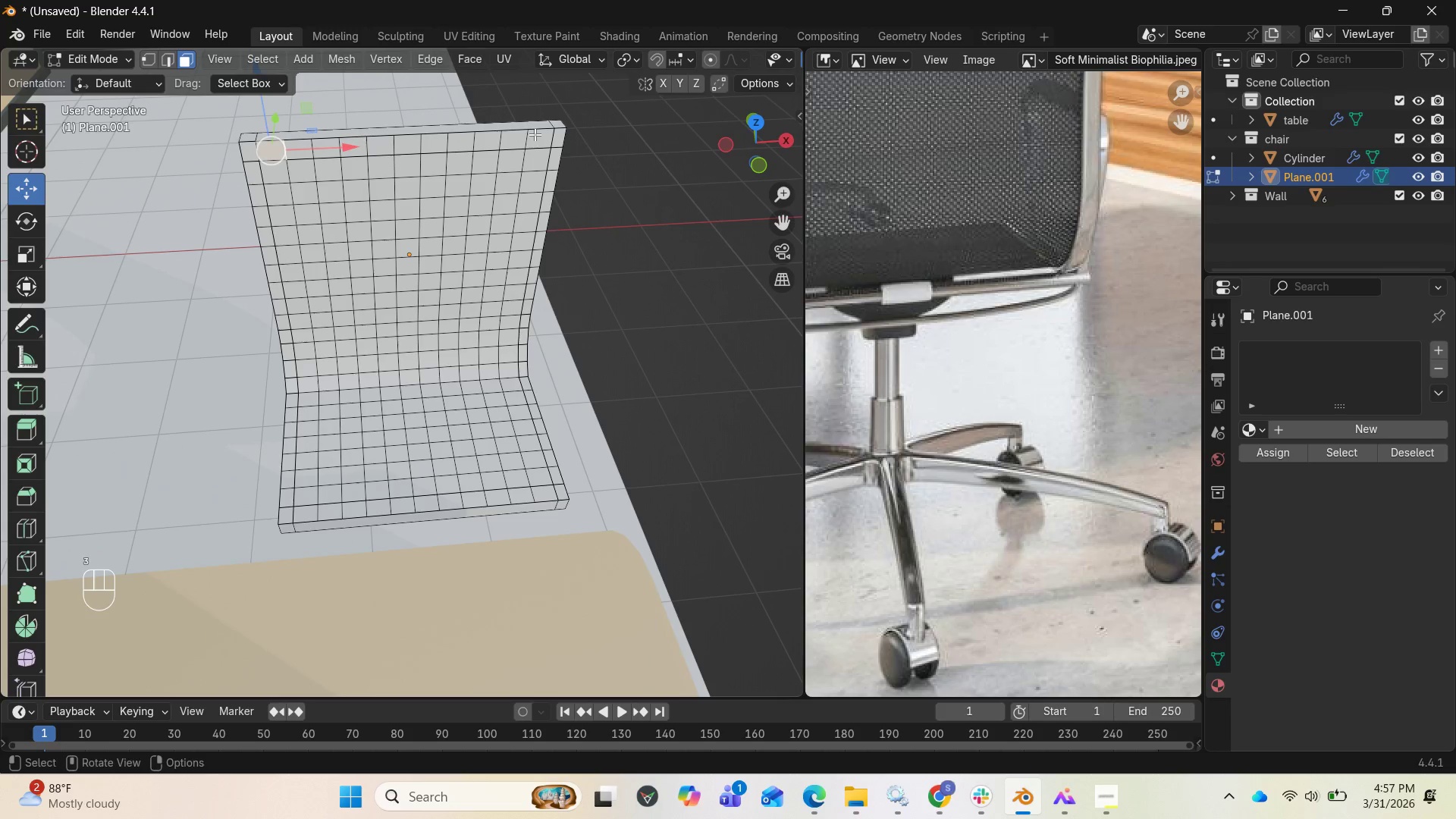 
key(Control+ControlLeft)
 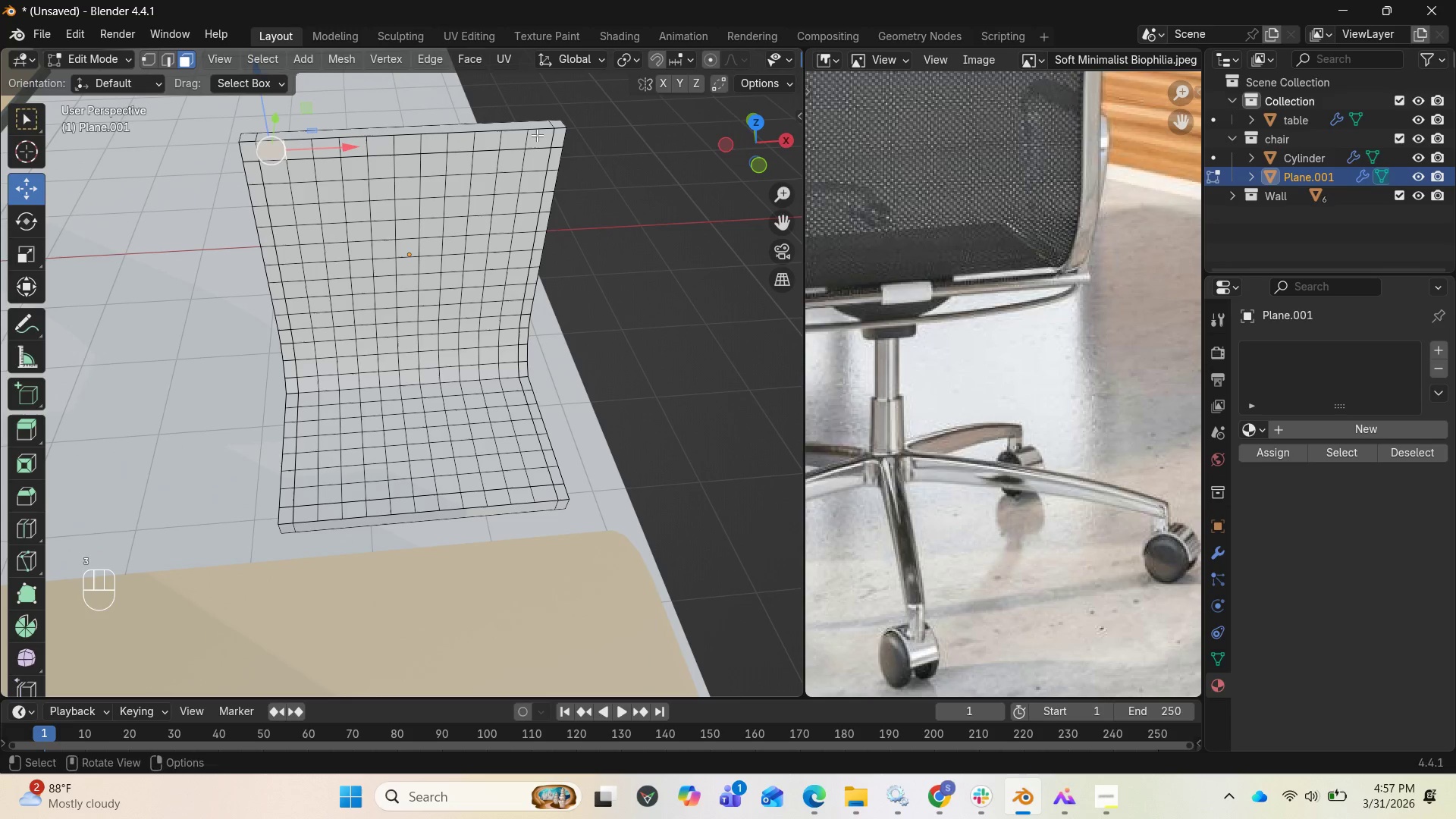 
hold_key(key=AltLeft, duration=0.31)
 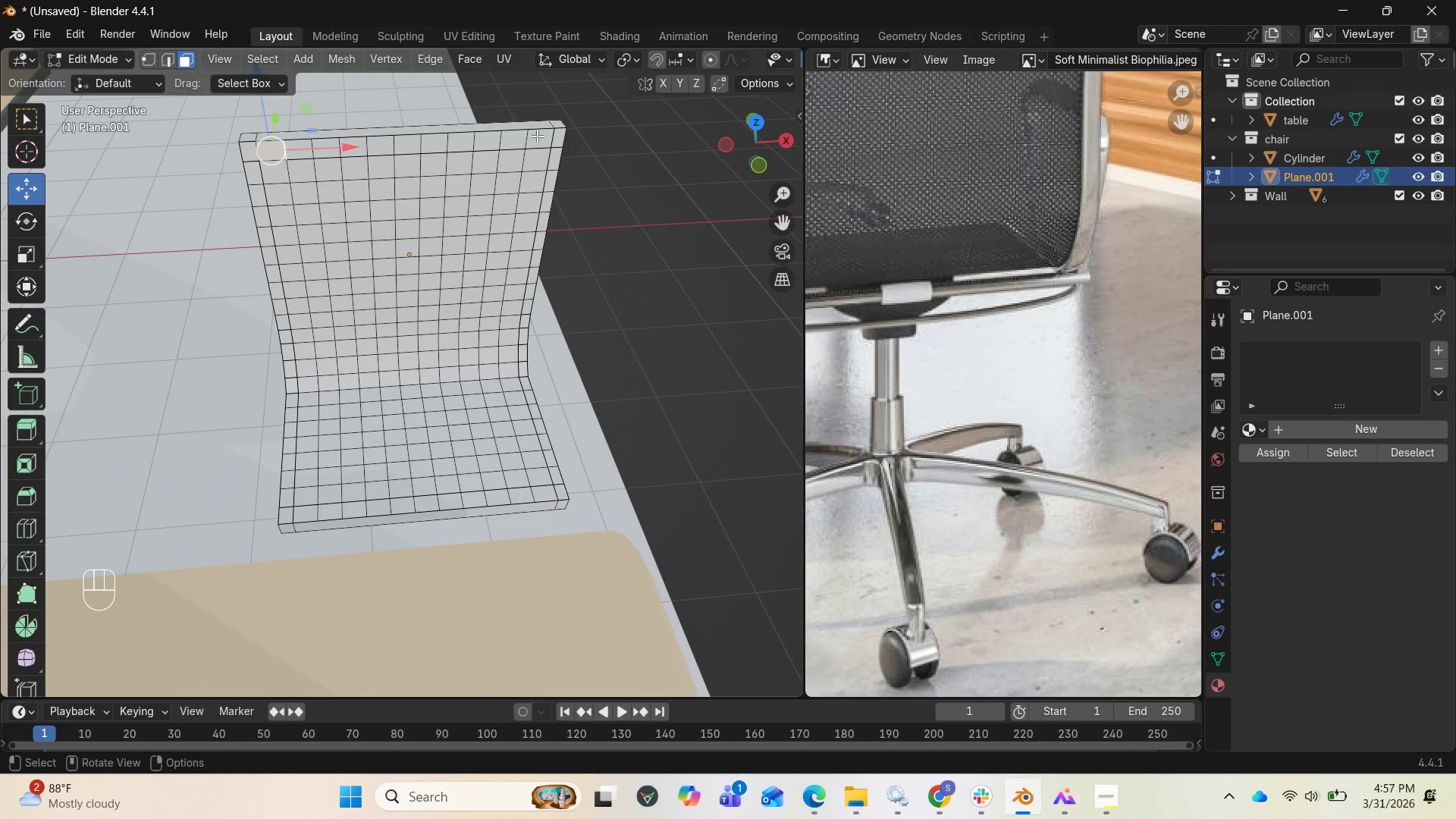 
hold_key(key=ShiftLeft, duration=1.41)
left_click([537, 136])
 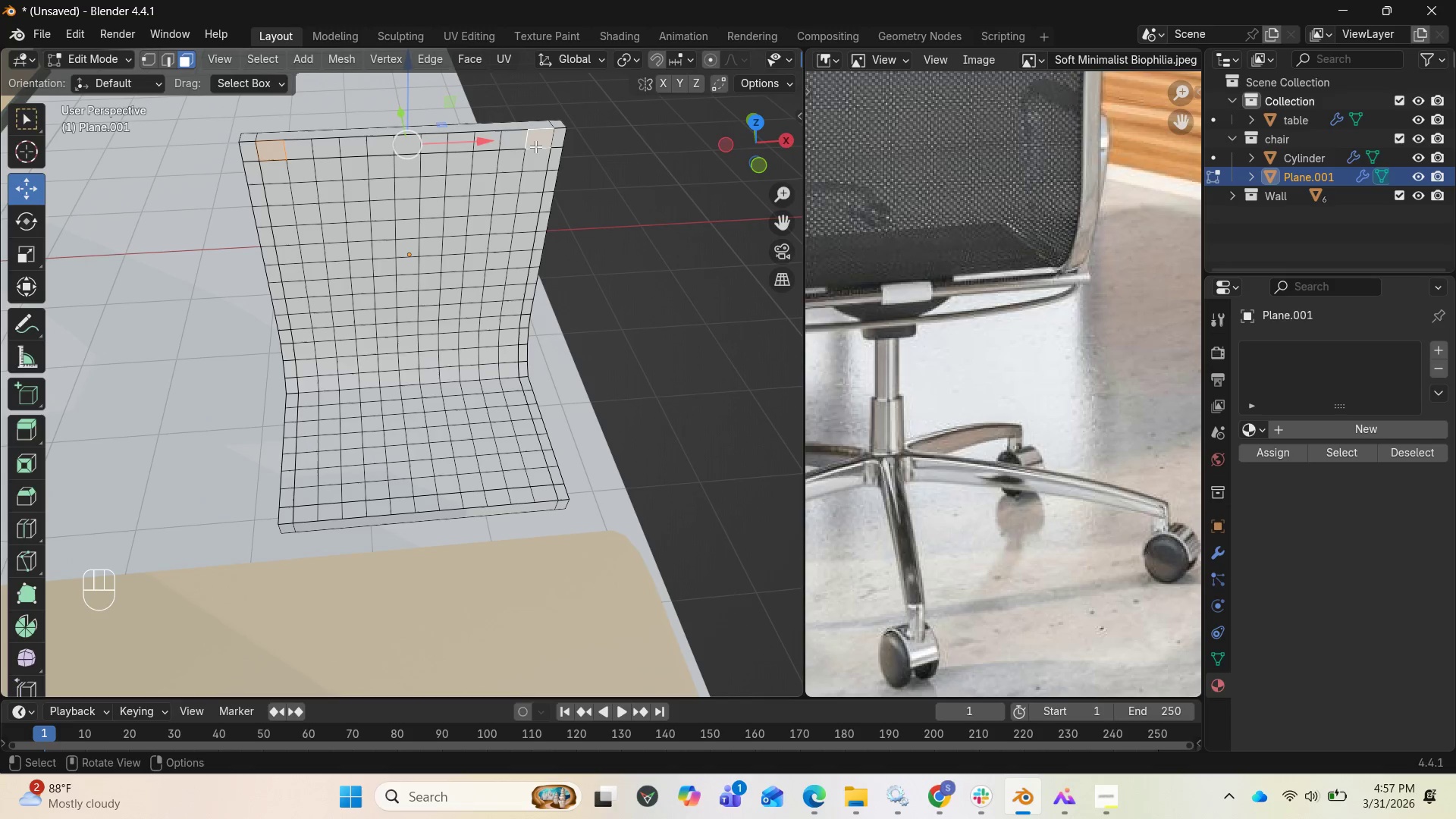 
left_click([538, 135])
 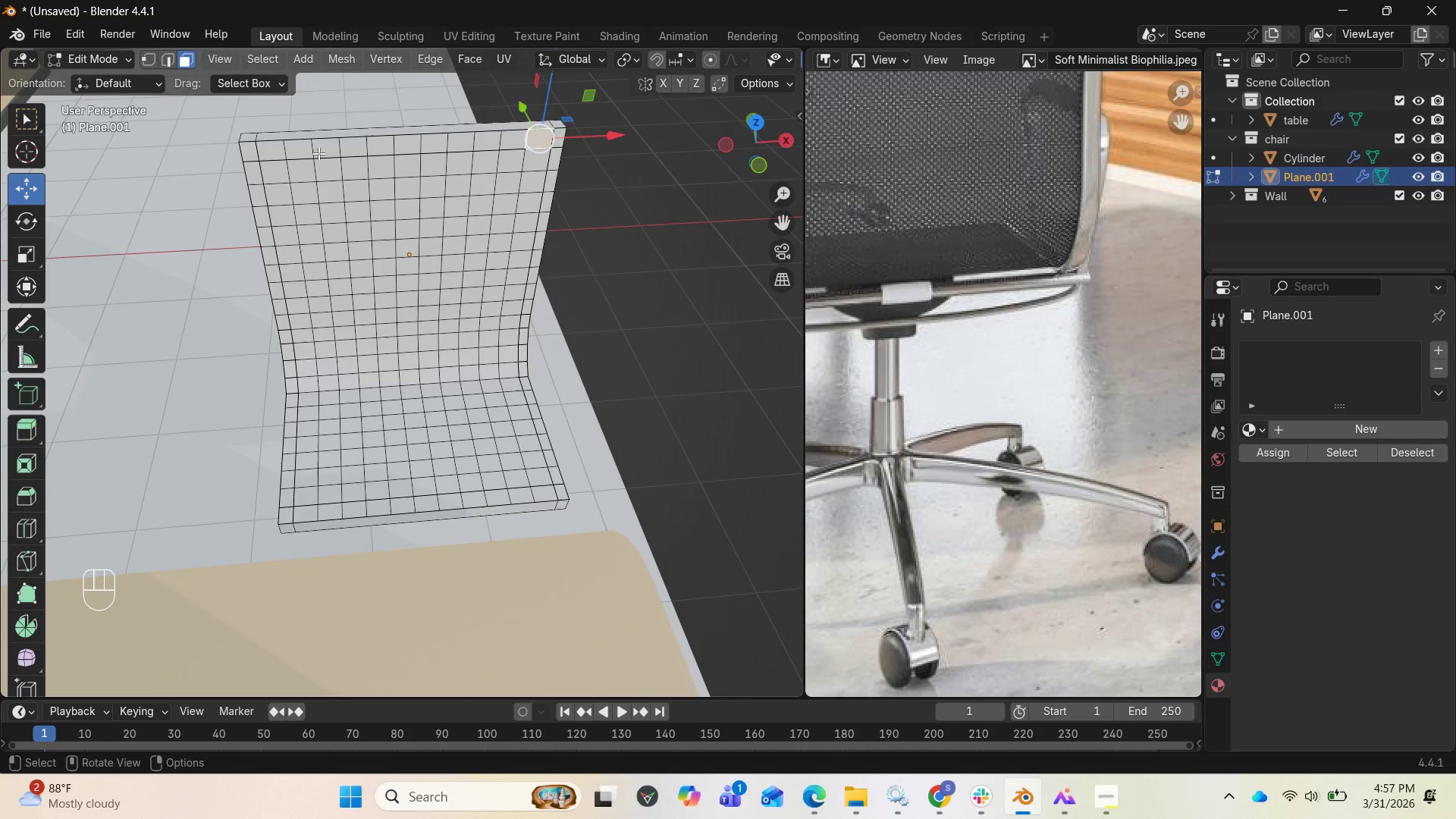 
hold_key(key=ControlLeft, duration=28.44)
left_click([279, 155])
 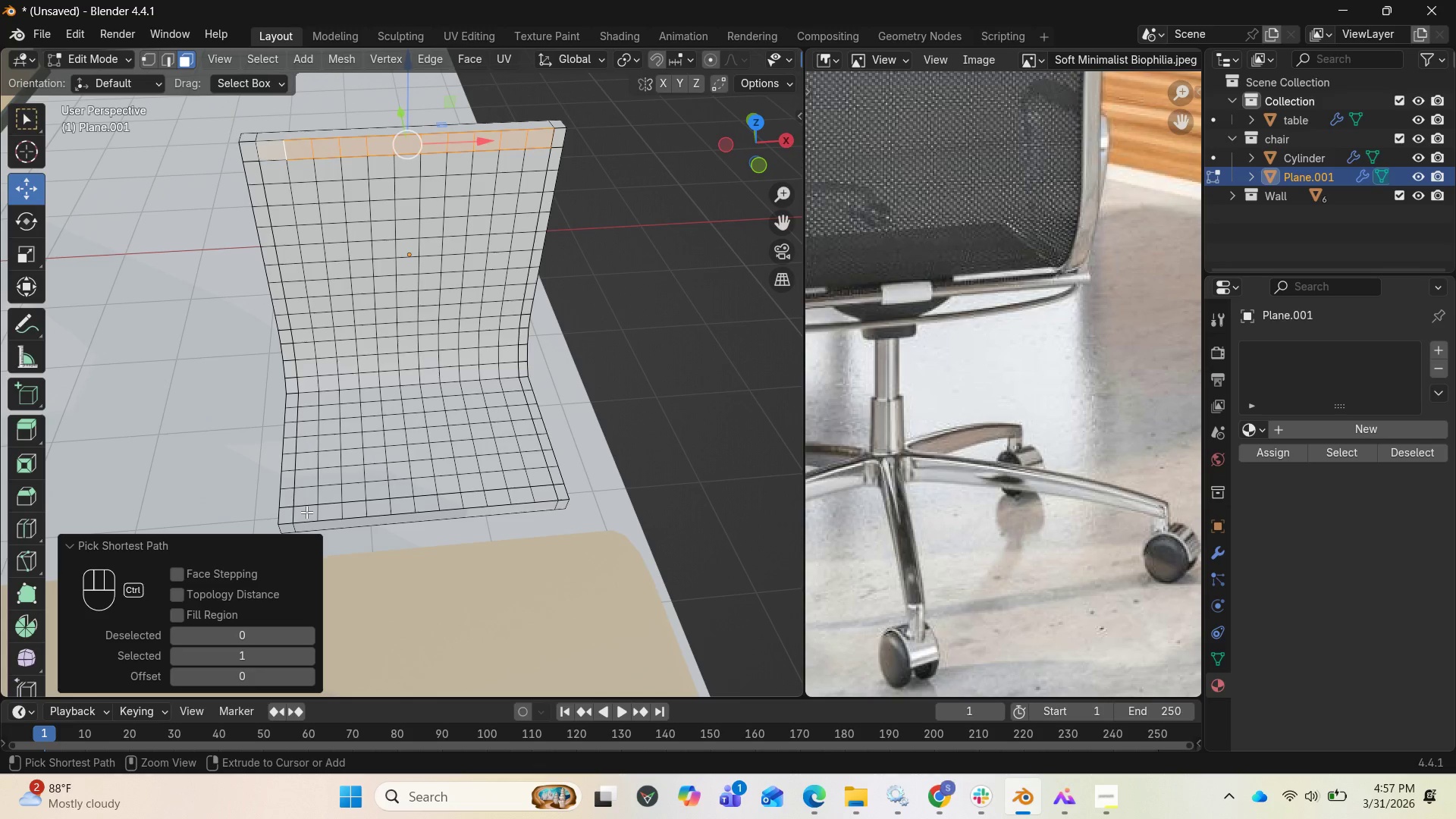 
left_click([304, 498])
 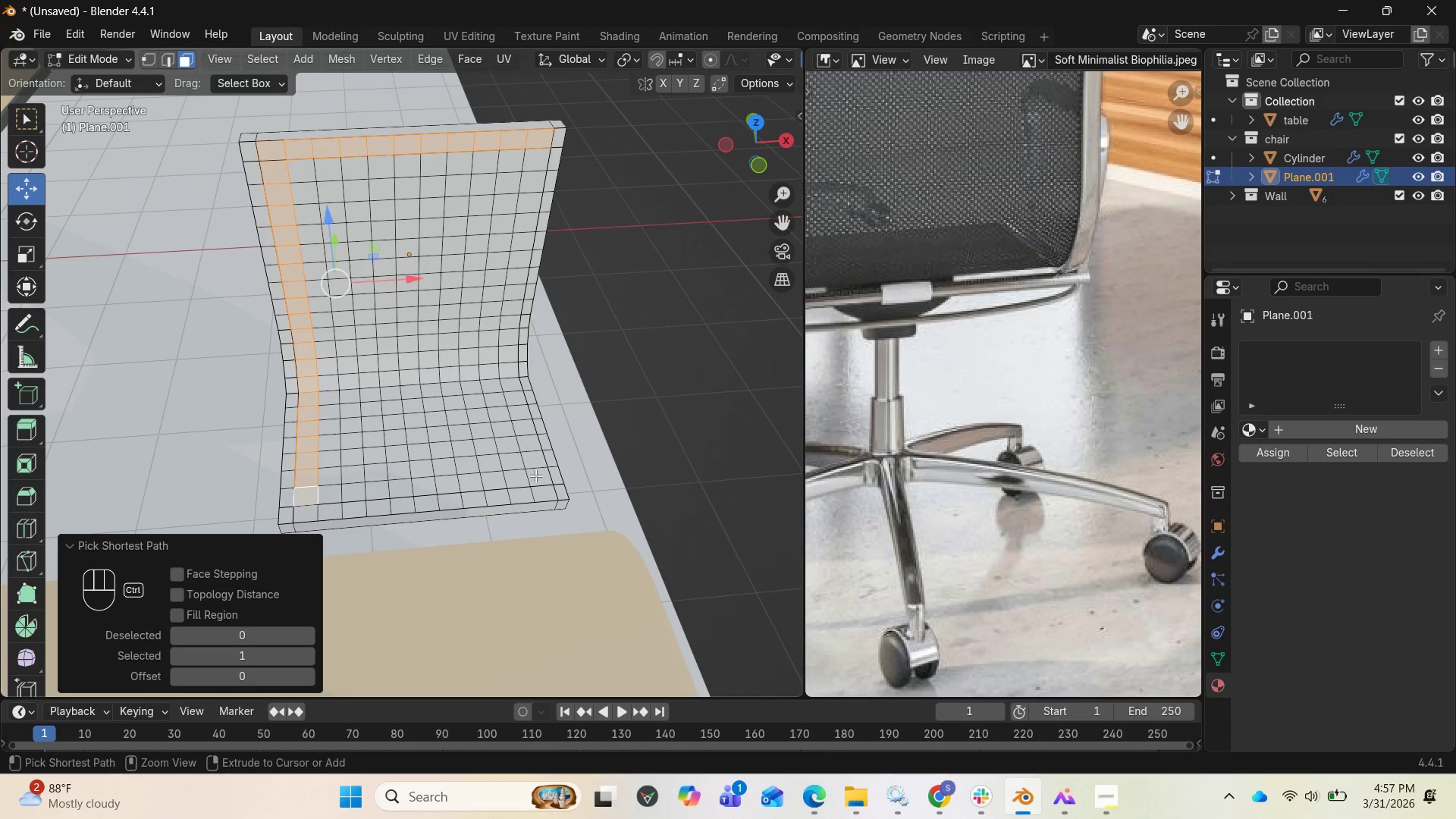 
left_click([536, 476])
 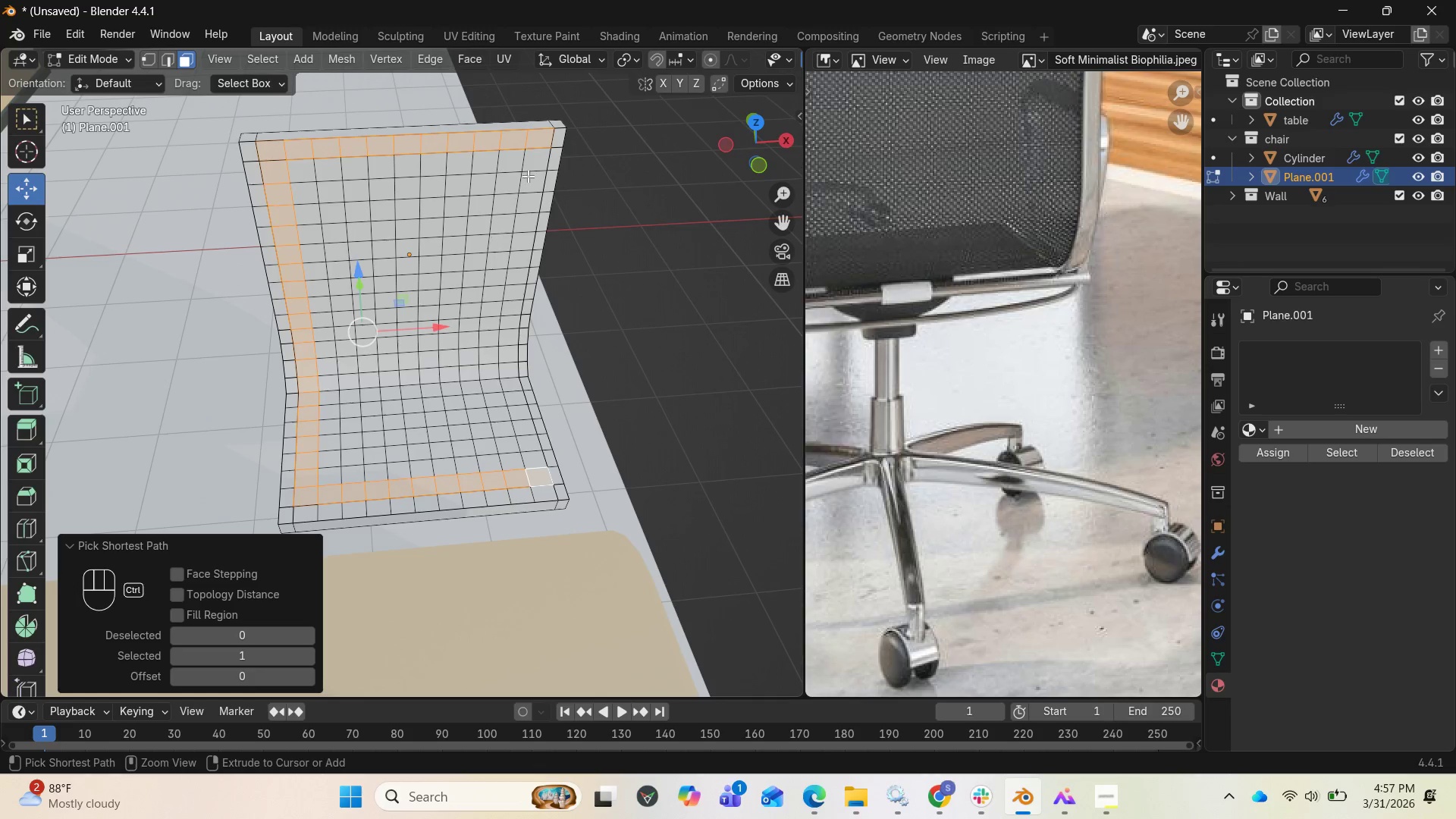 
left_click([533, 164])
 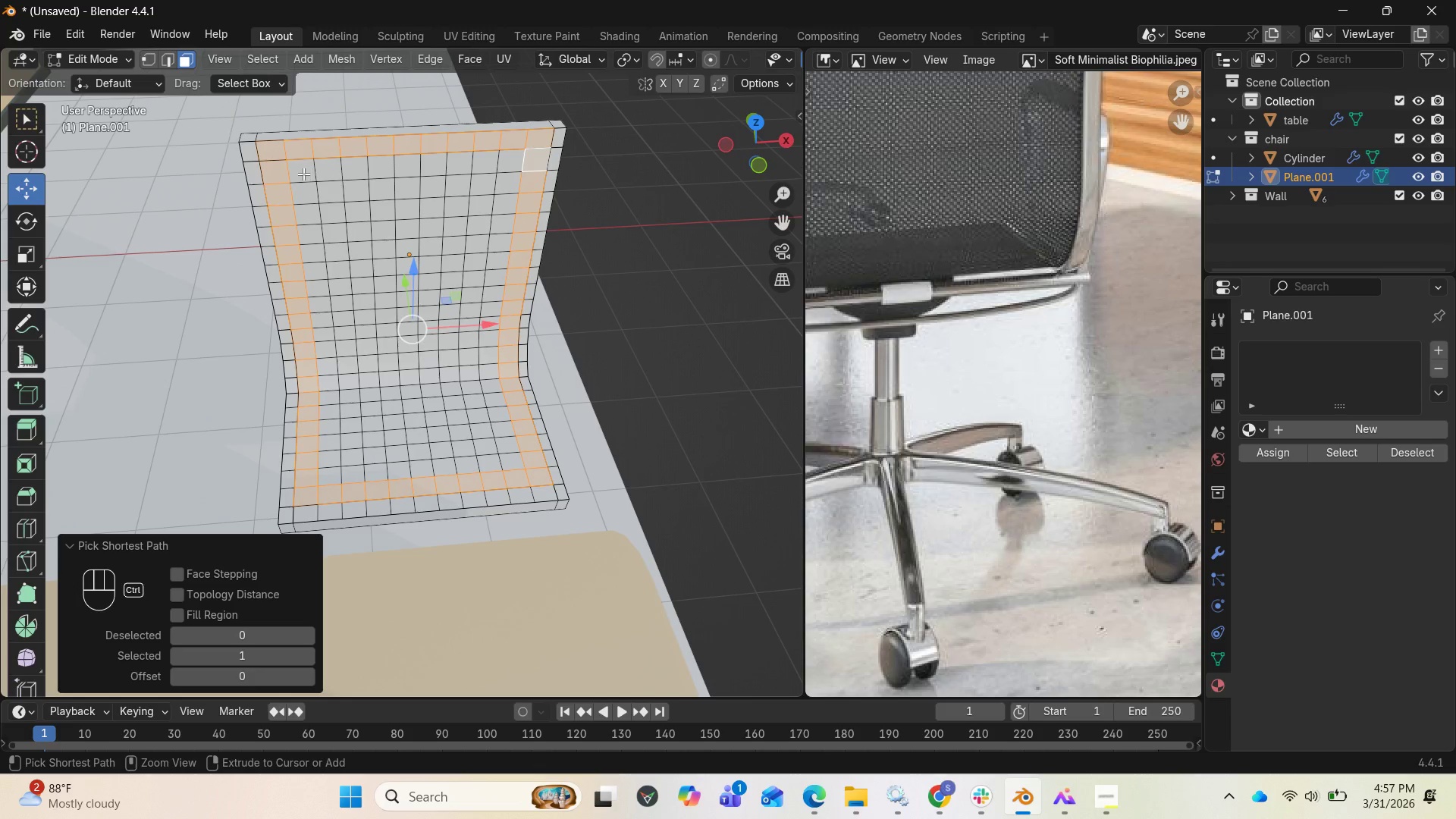 
left_click([302, 174])
 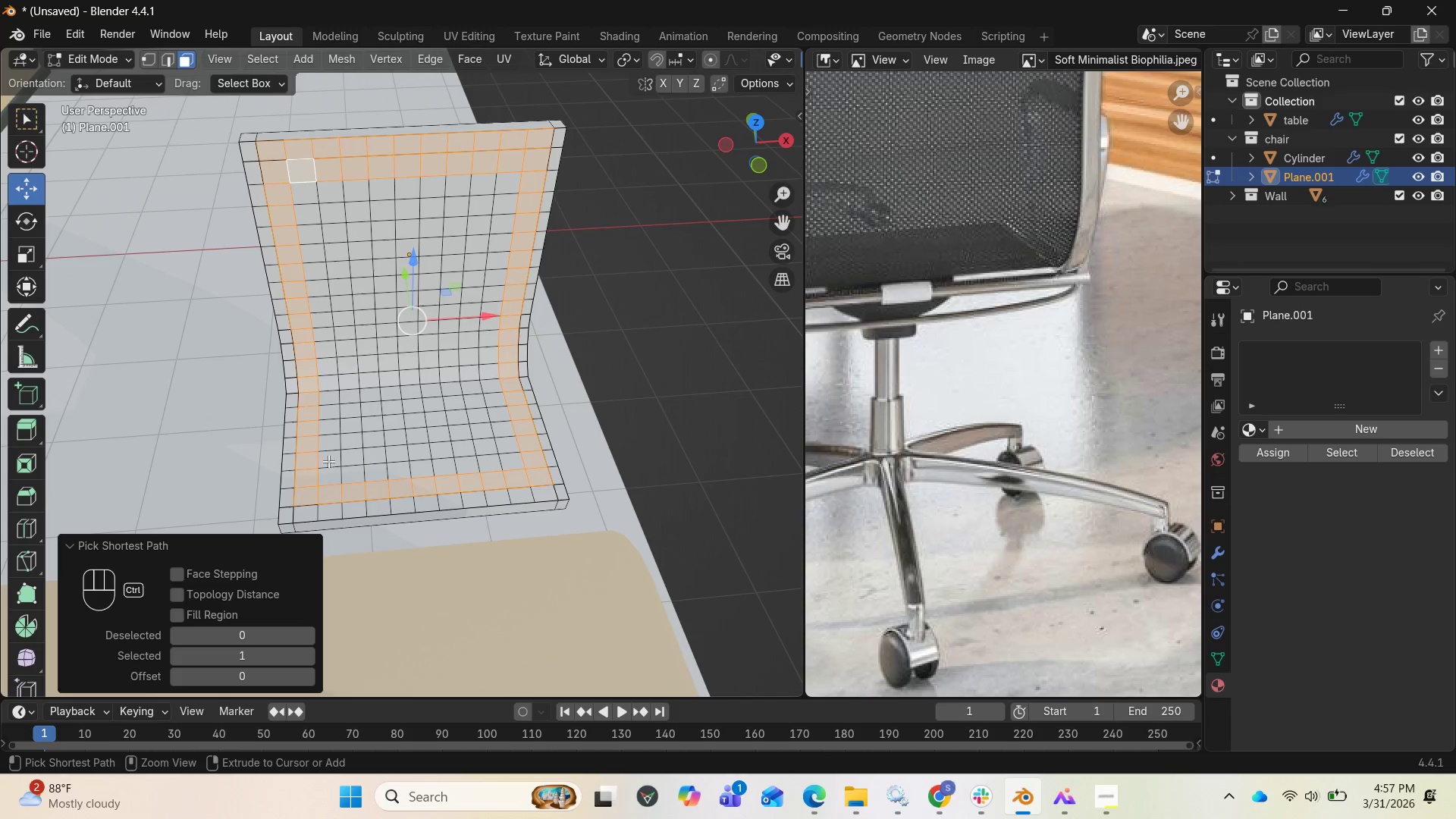 
left_click([324, 471])
 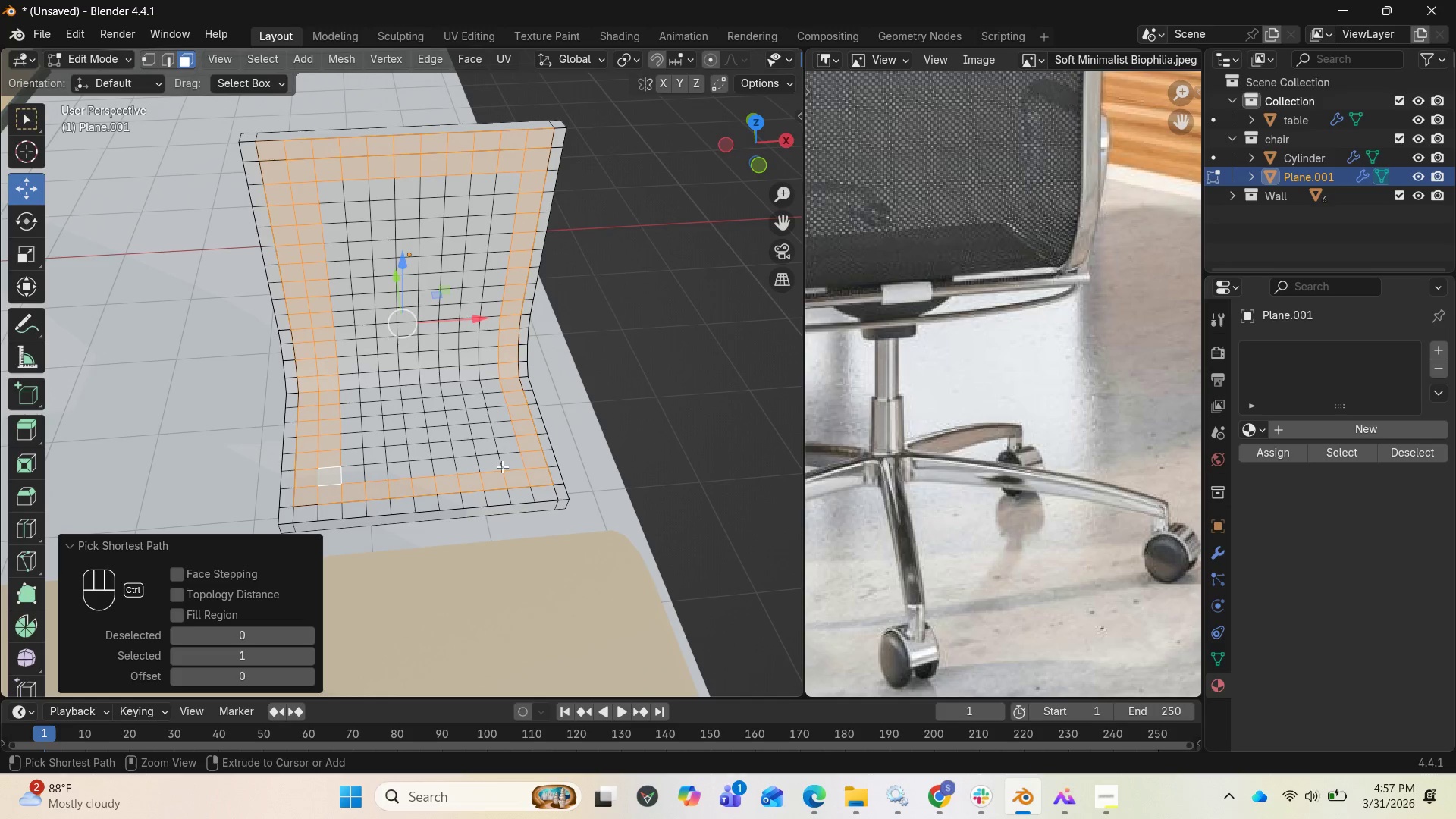 
left_click([507, 462])
 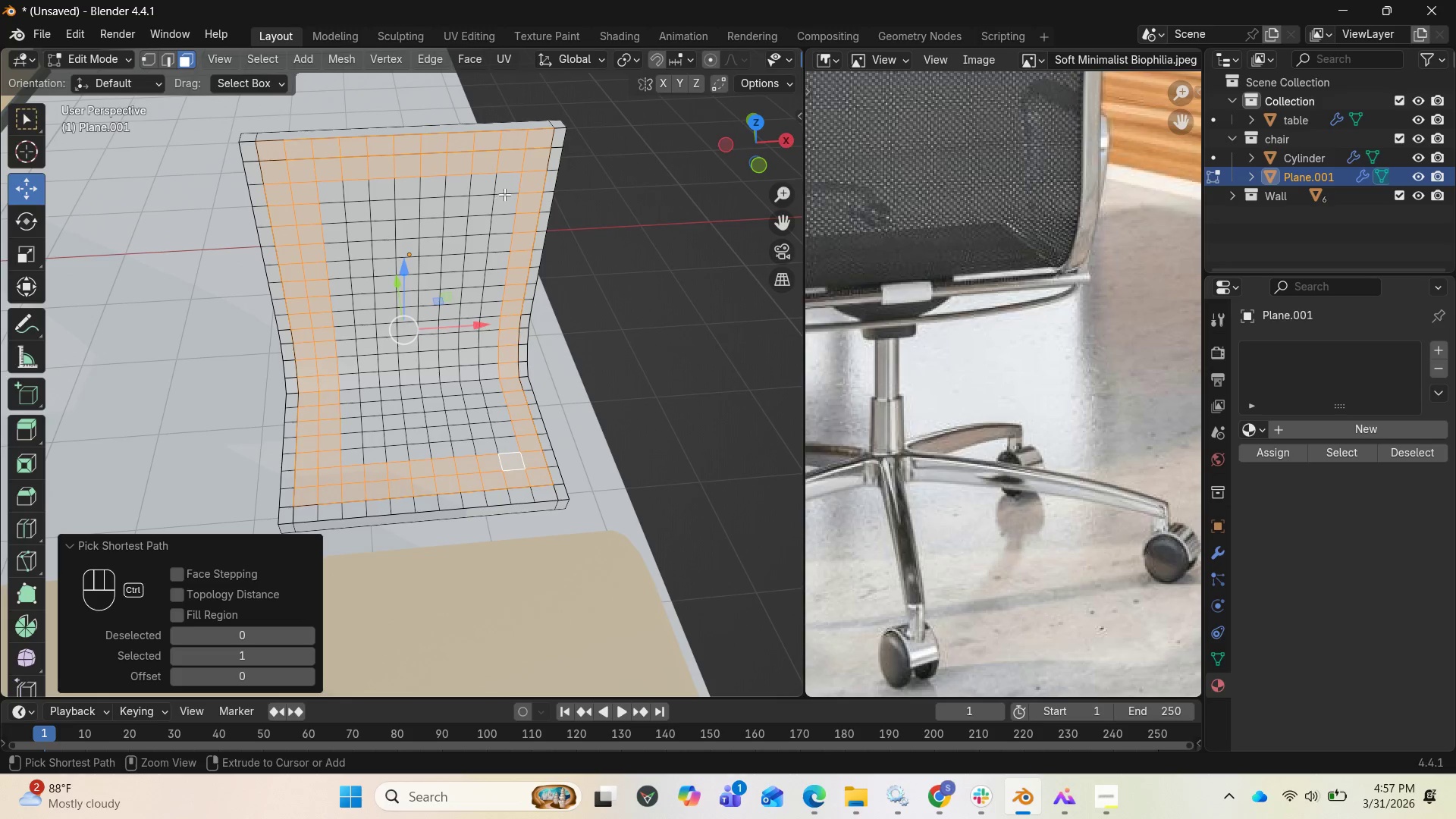 
left_click([506, 188])
 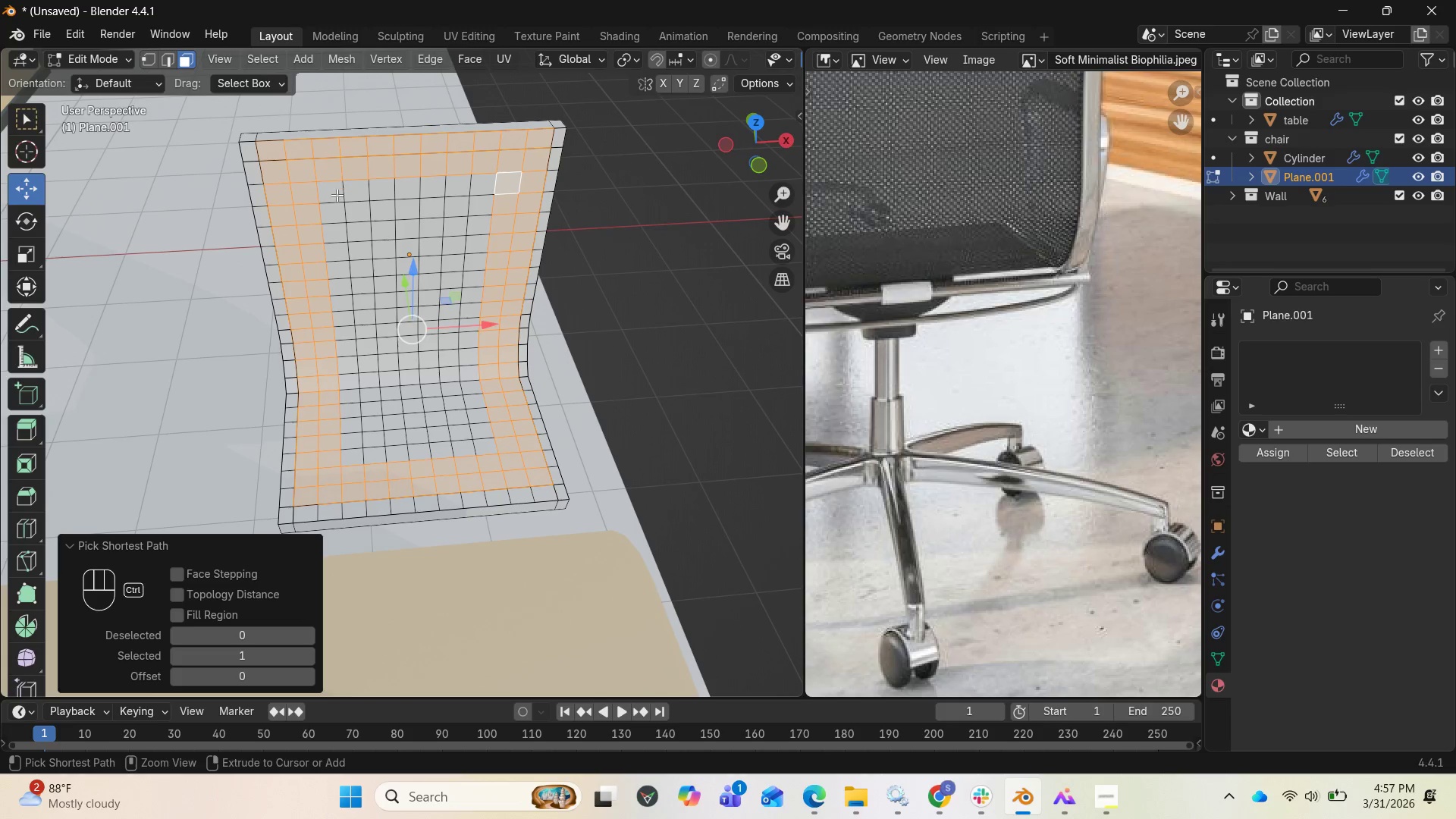 
left_click([331, 196])
 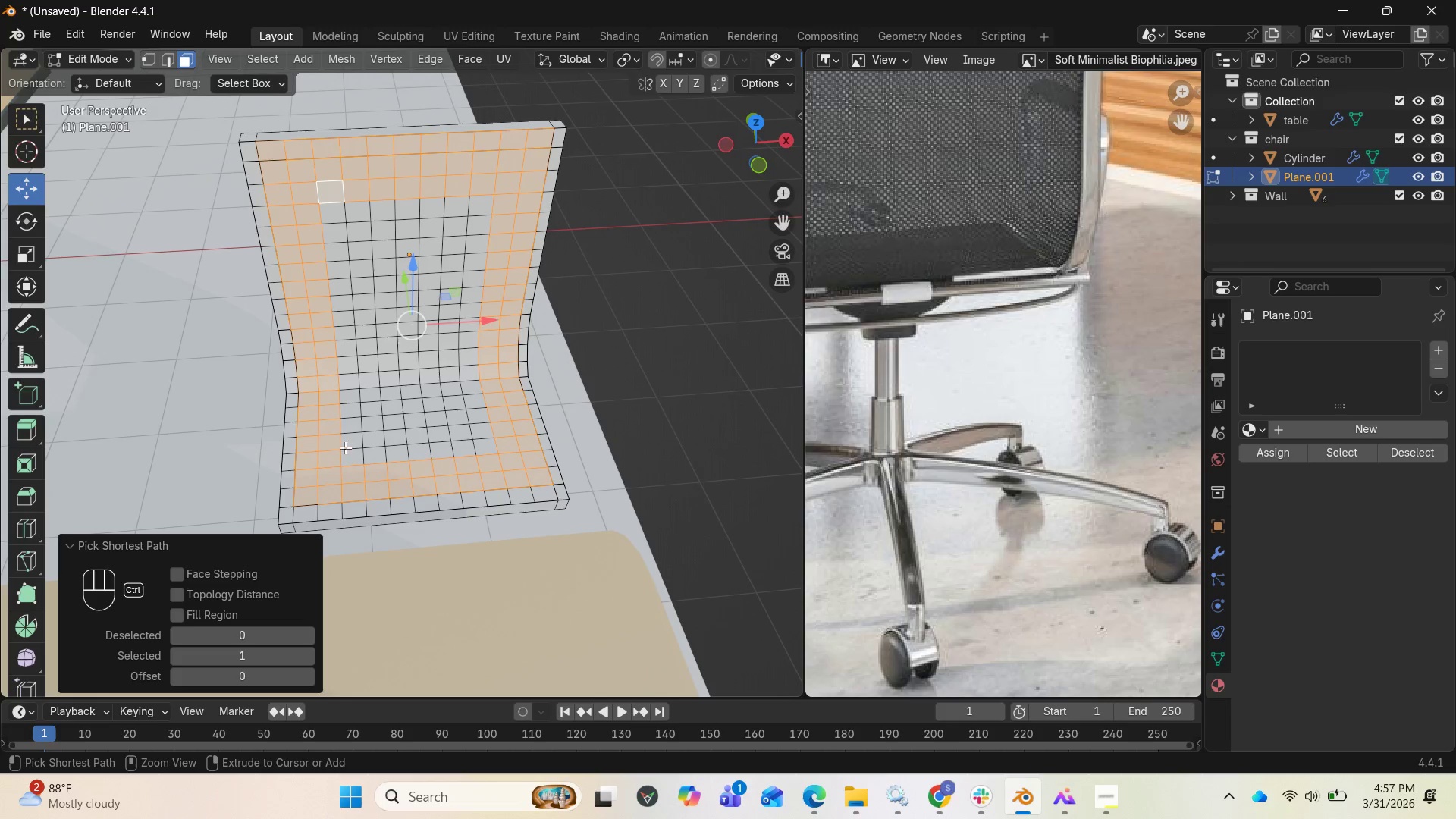 
left_click([345, 448])
 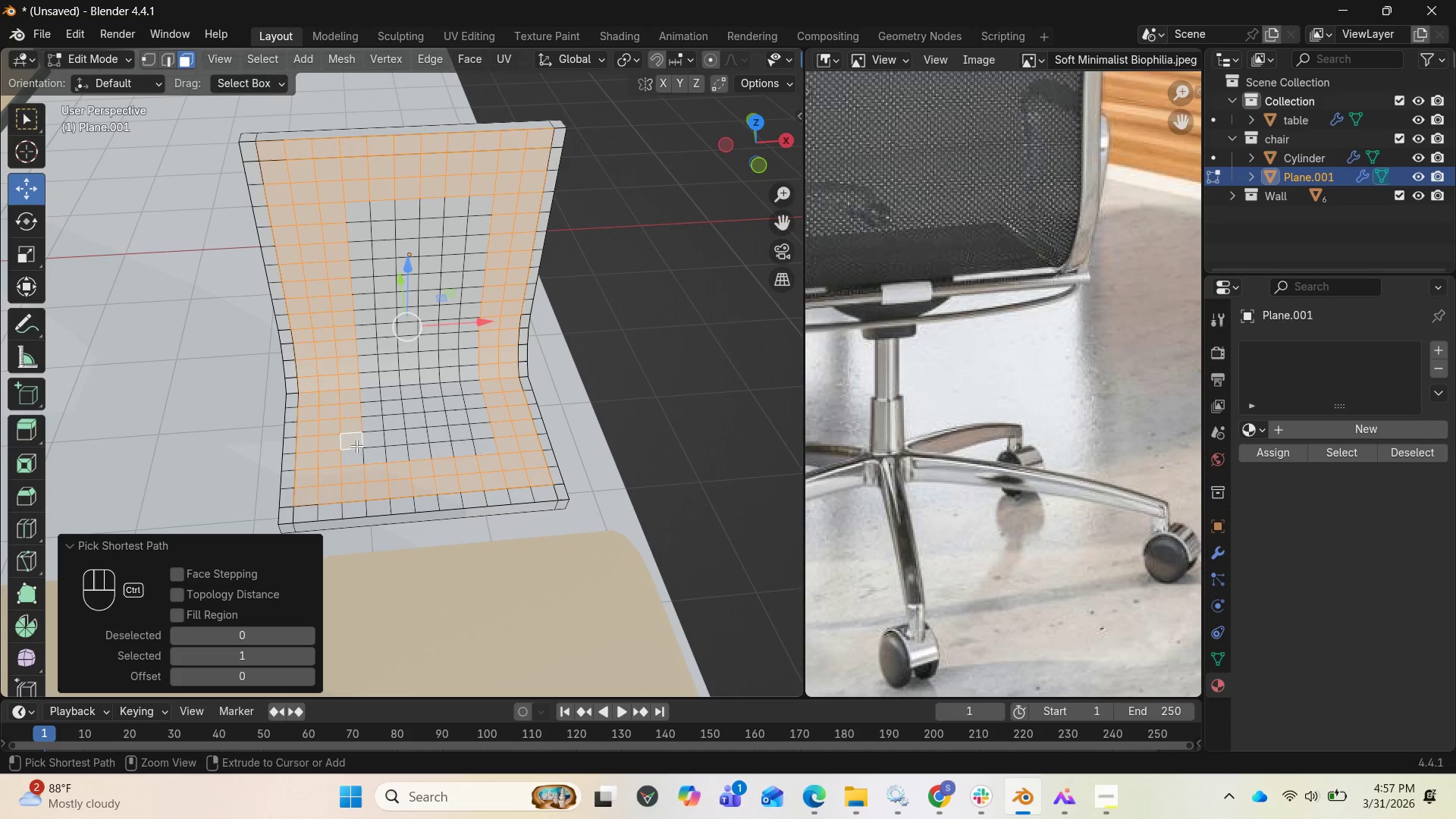 
left_click([354, 454])
 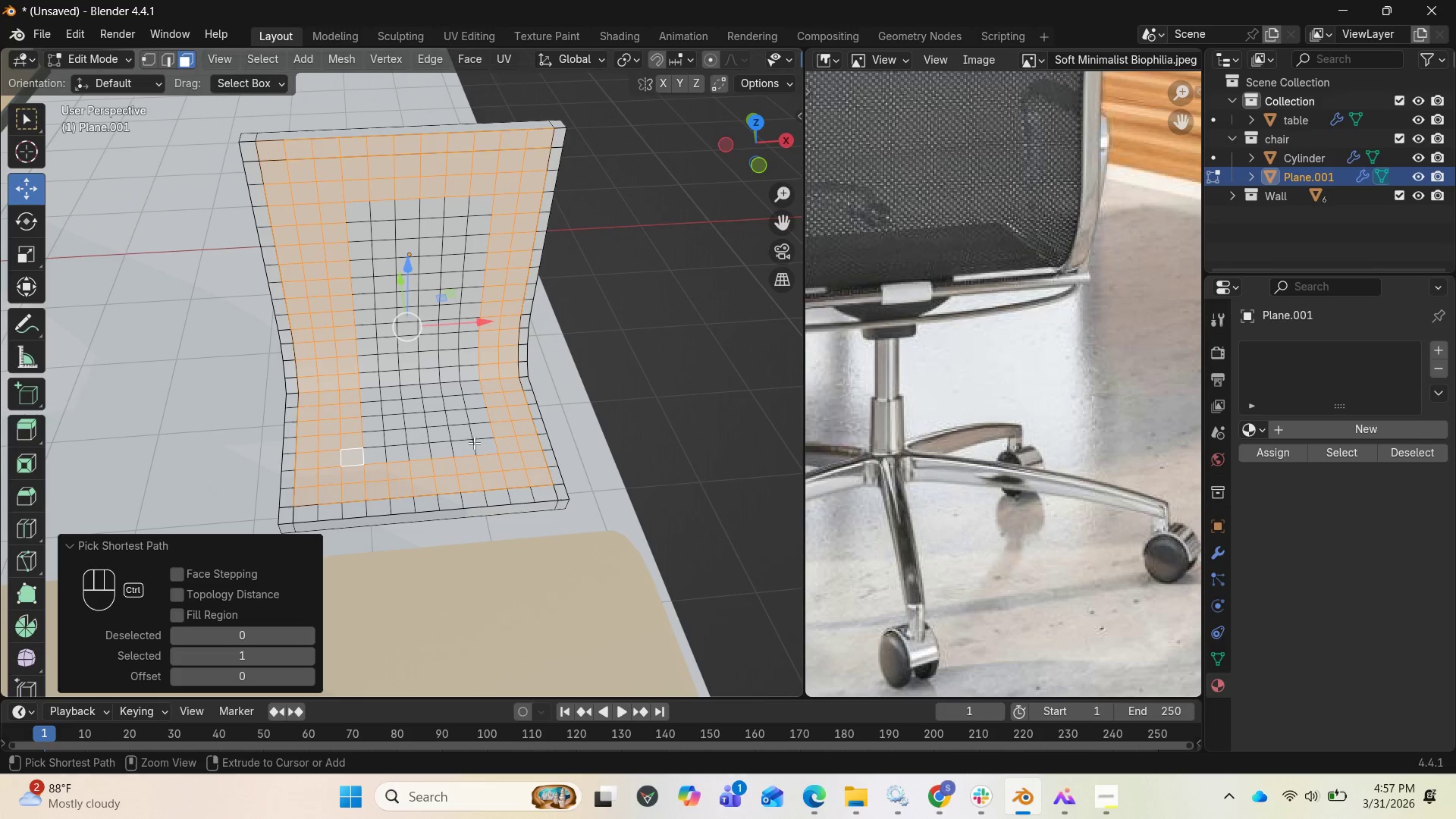 
left_click([474, 443])
 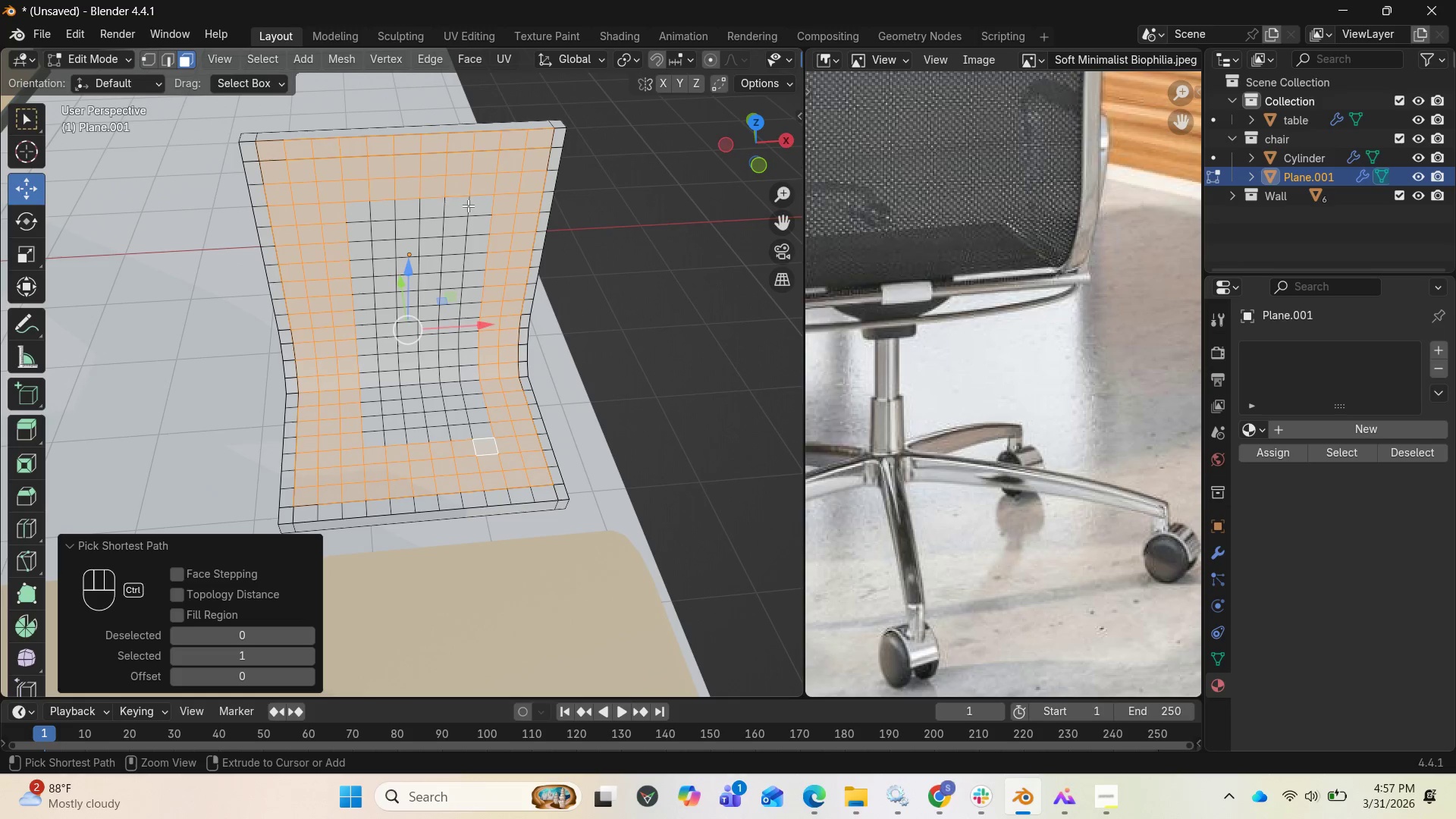 
left_click([479, 206])
 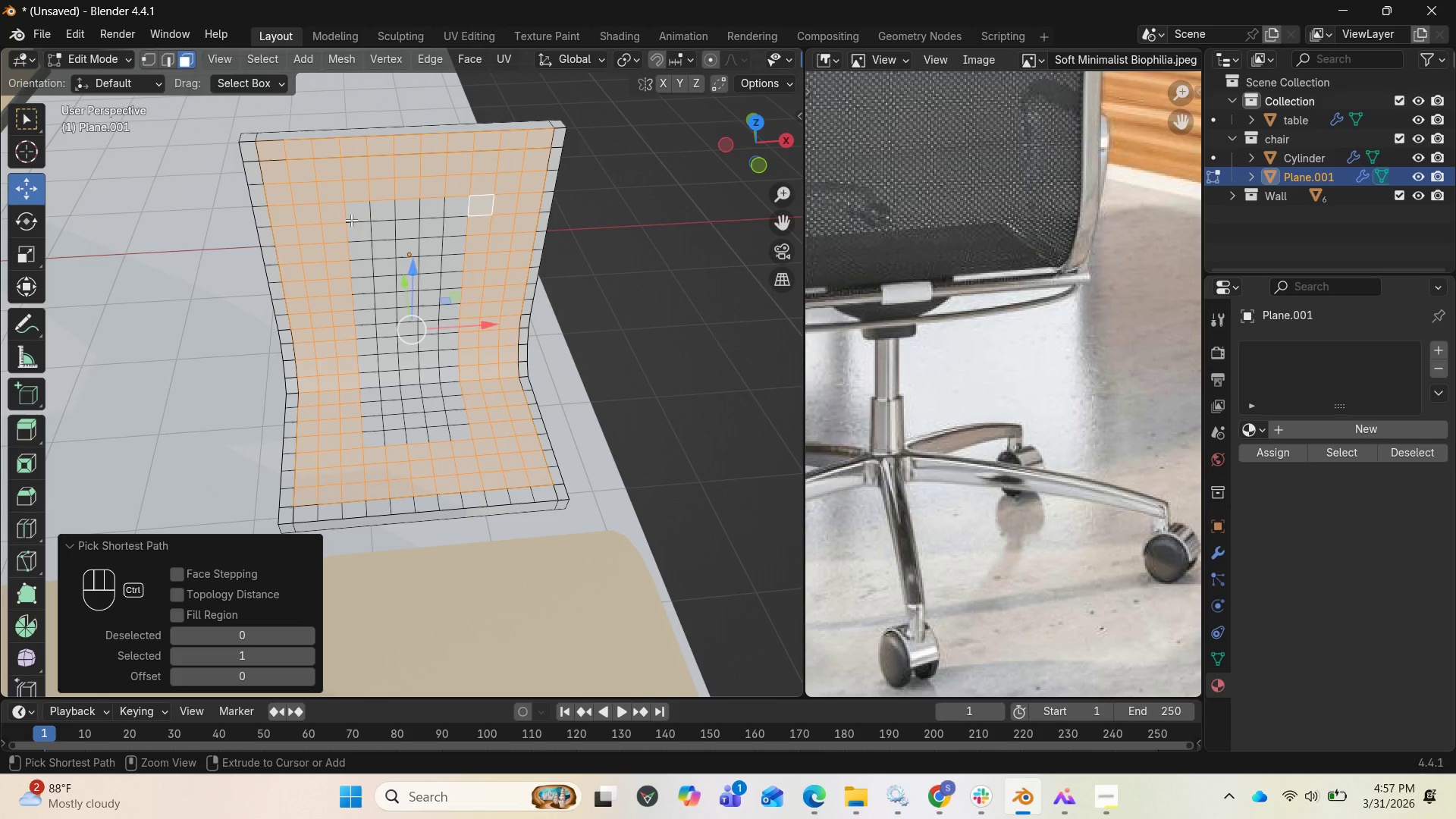 
left_click([355, 215])
 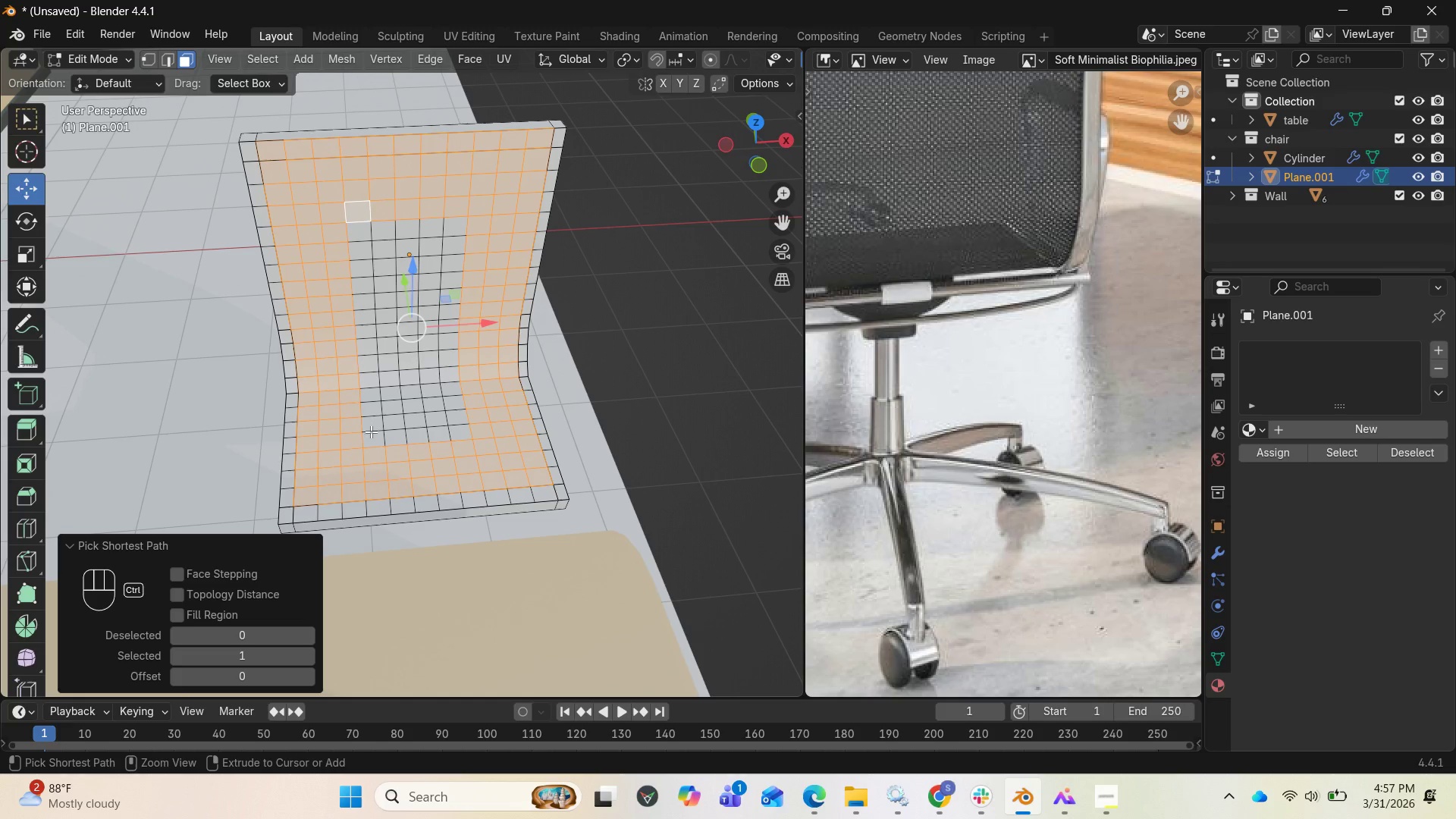 
left_click([371, 435])
 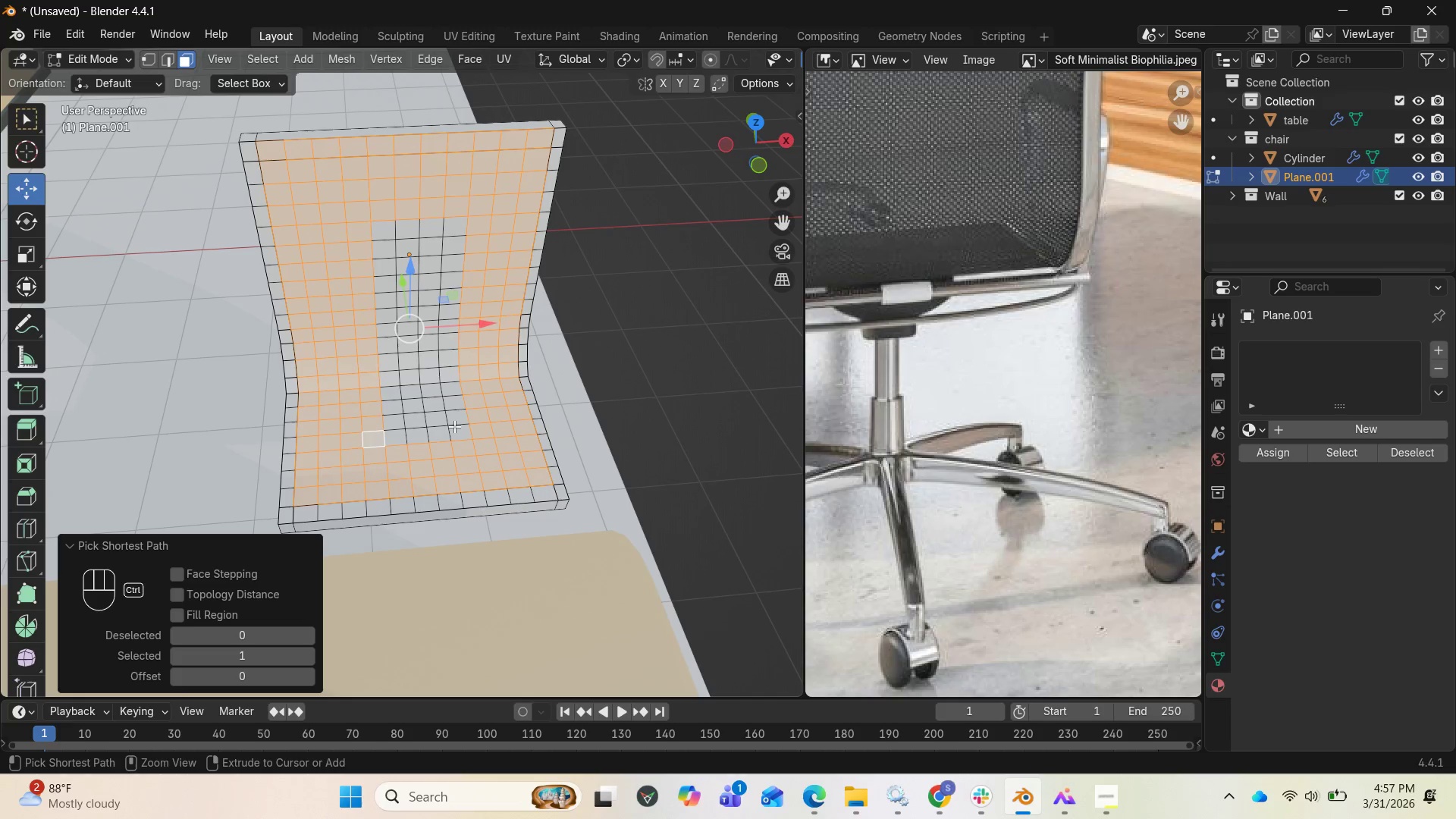 
left_click([454, 426])
 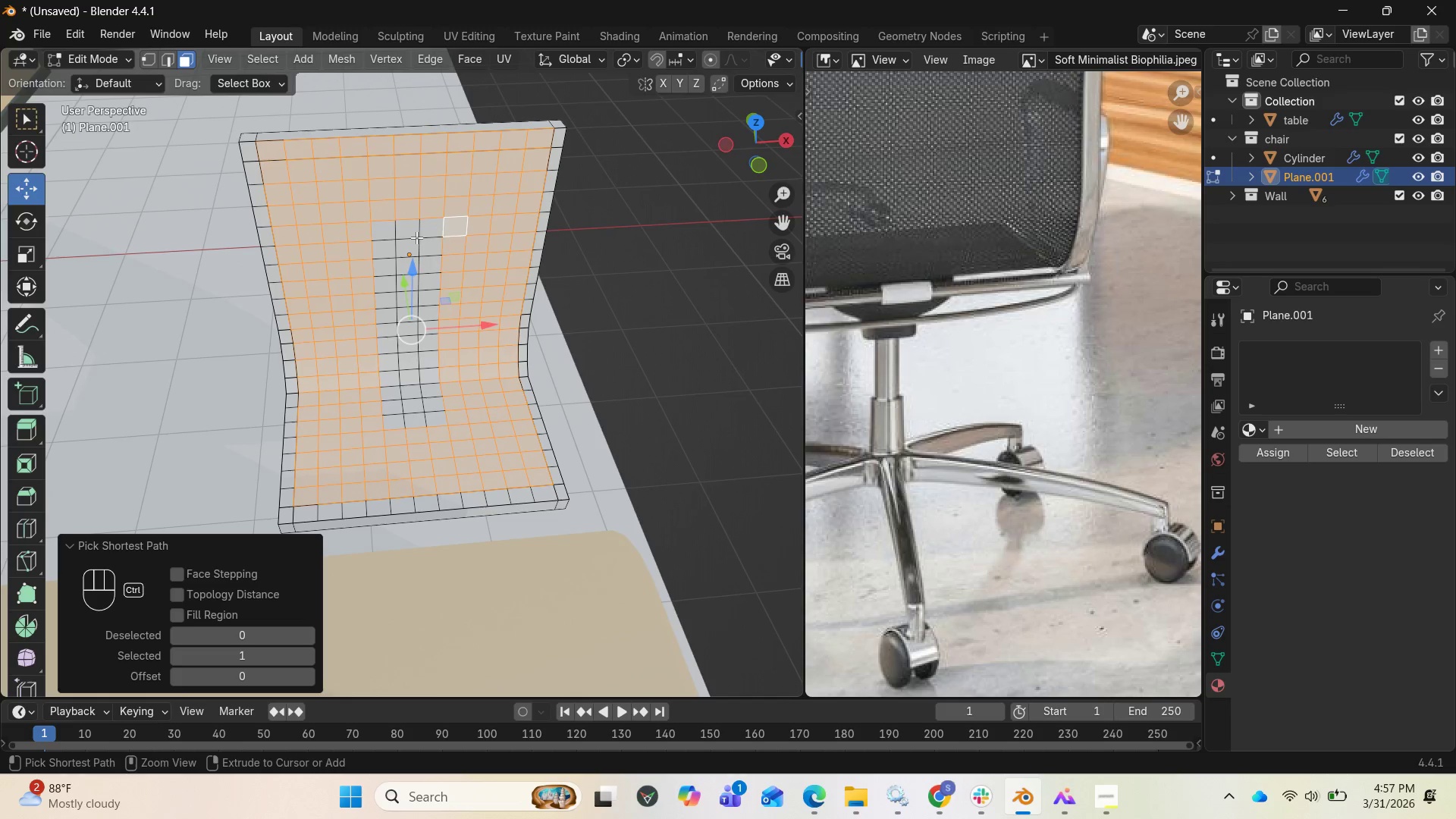 
left_click([381, 240])
 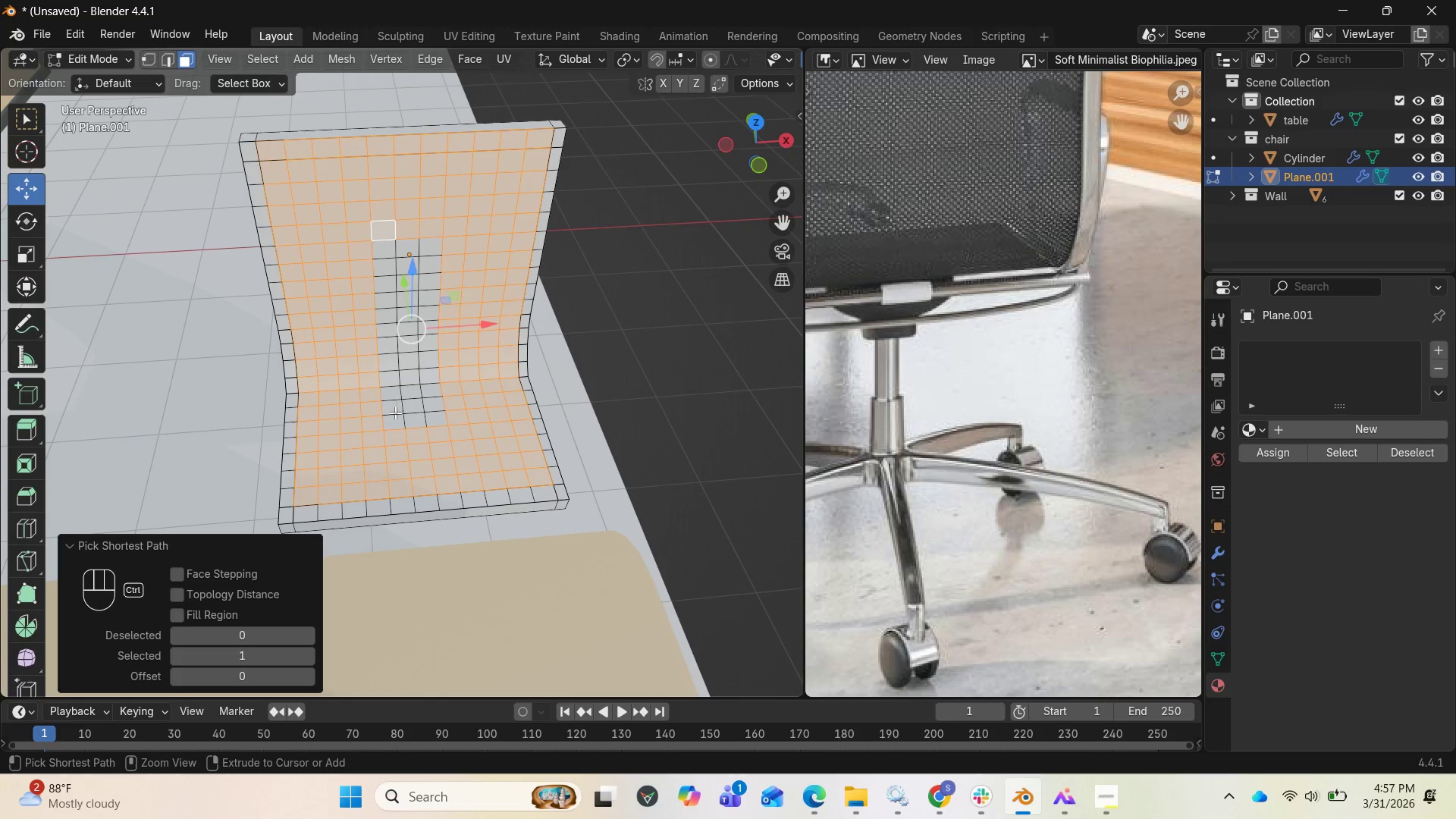 
left_click([391, 419])
 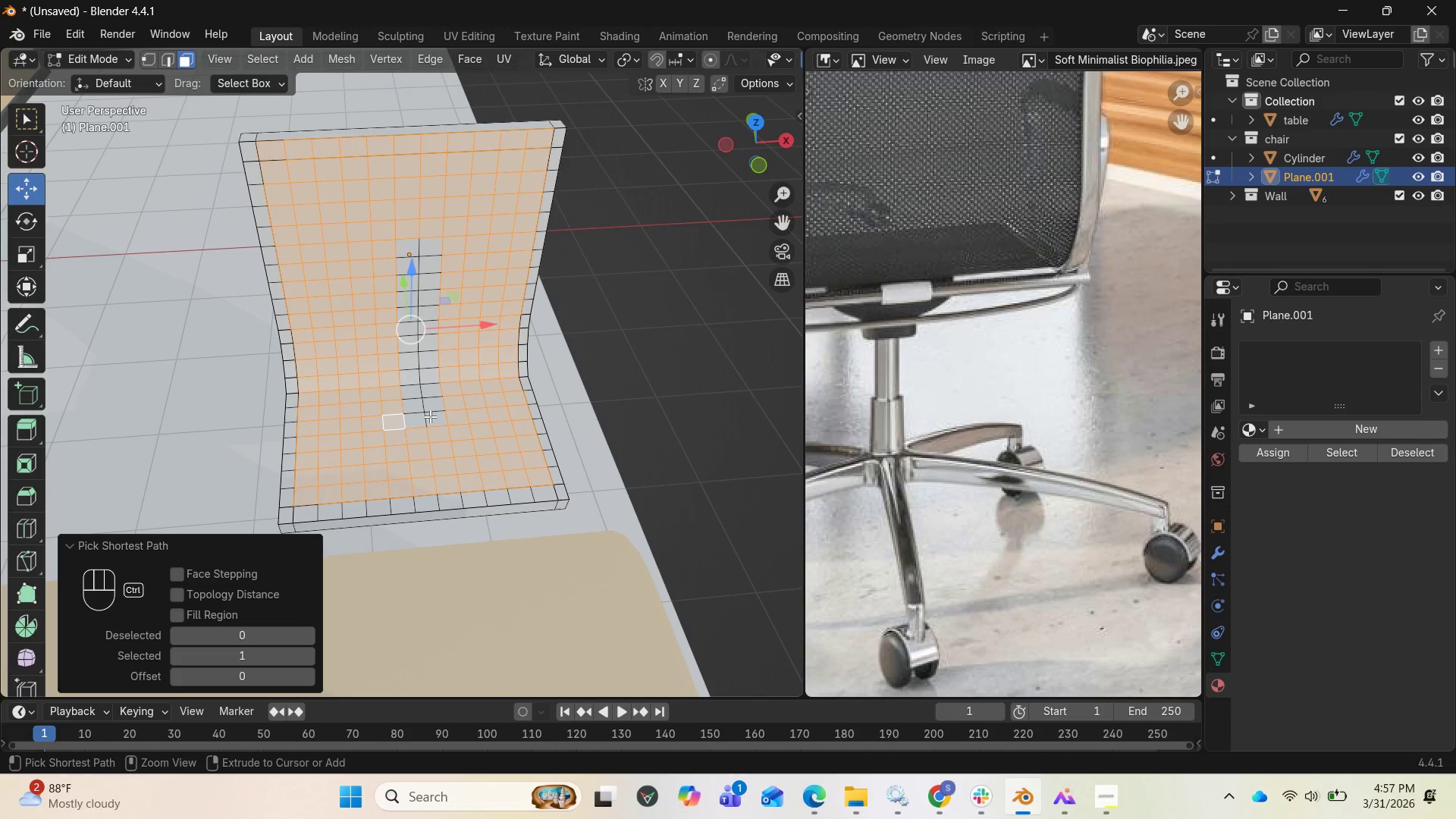 
left_click([431, 416])
 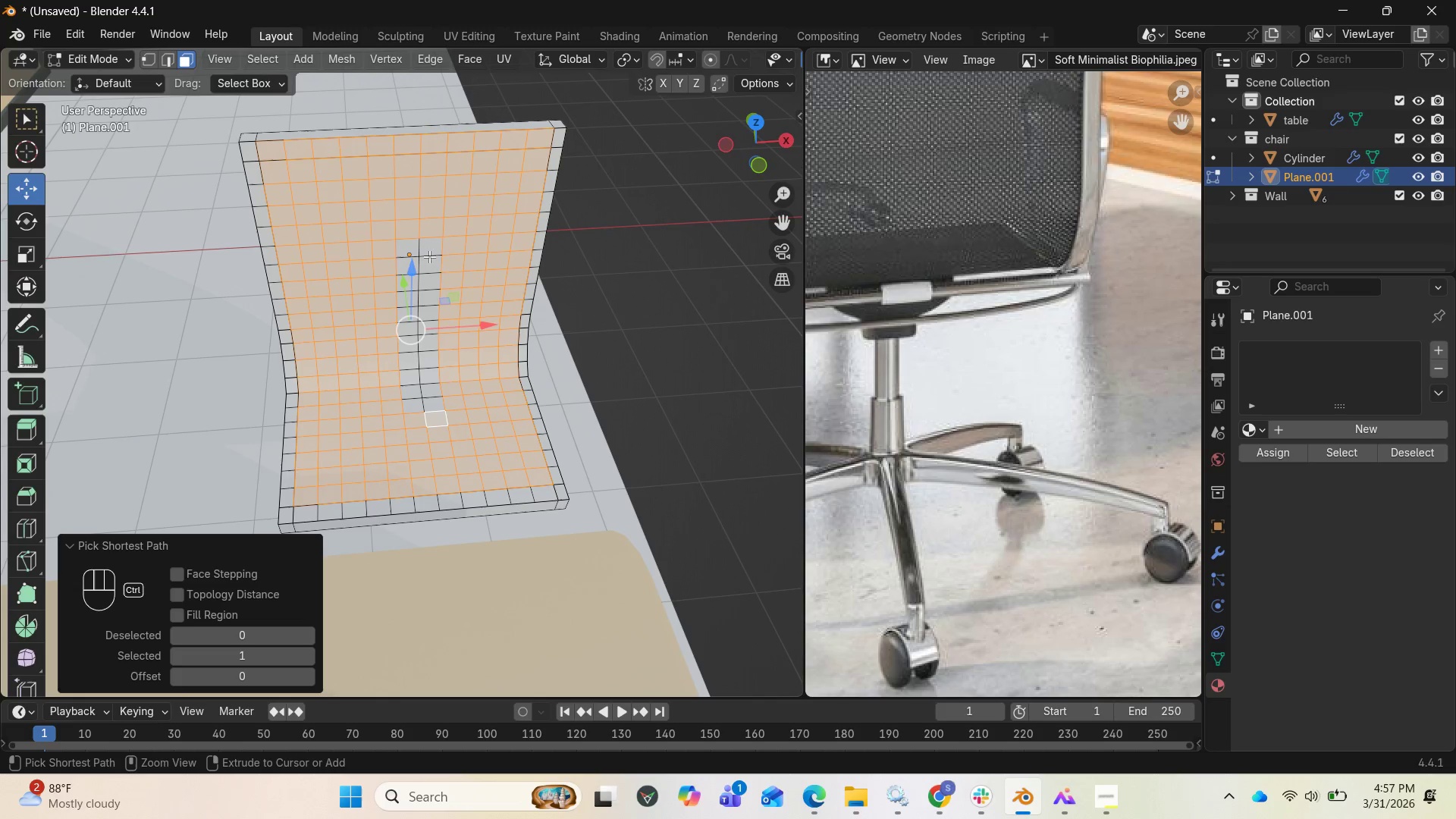 
left_click([431, 249])
 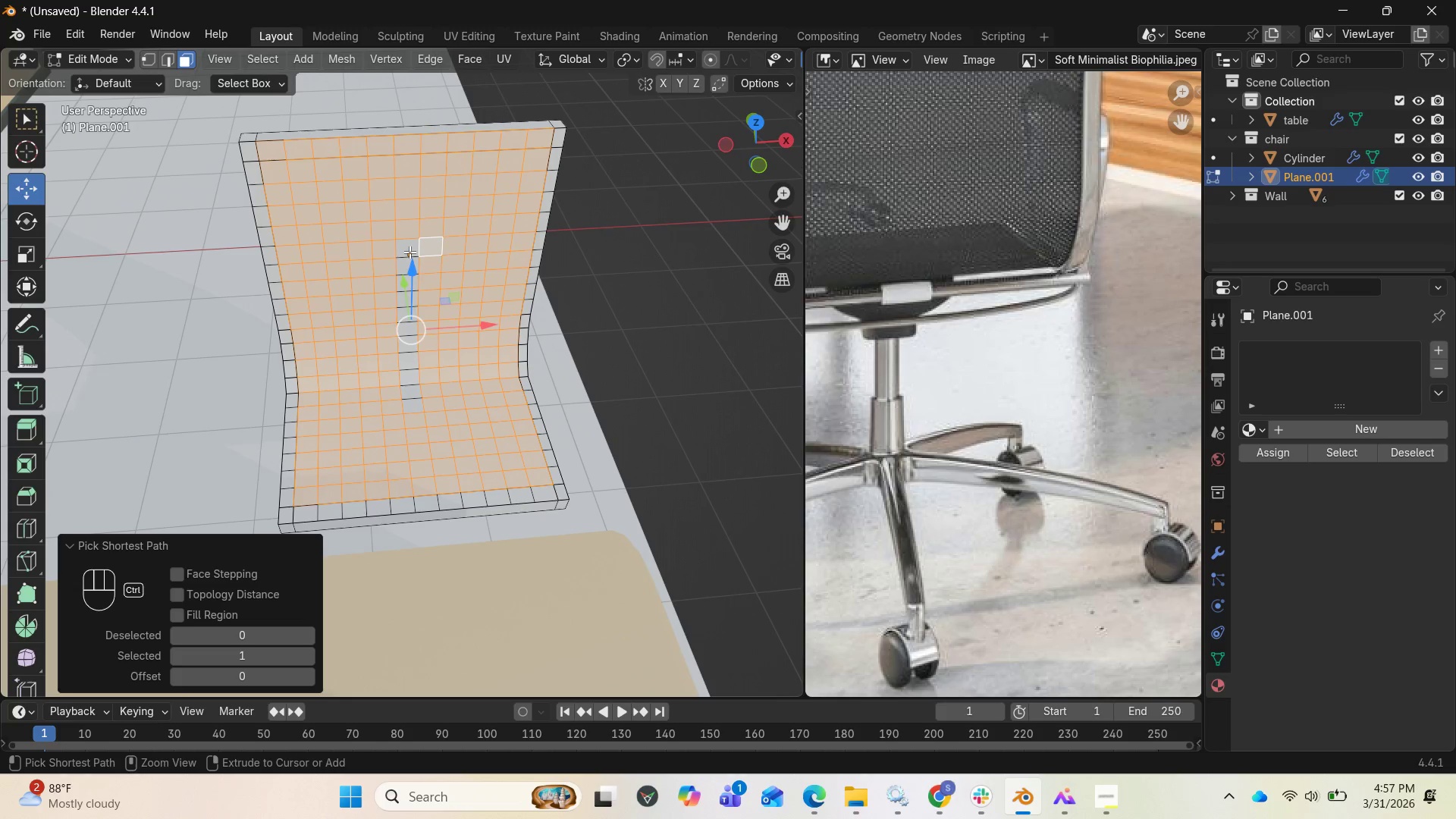 
left_click([410, 252])
 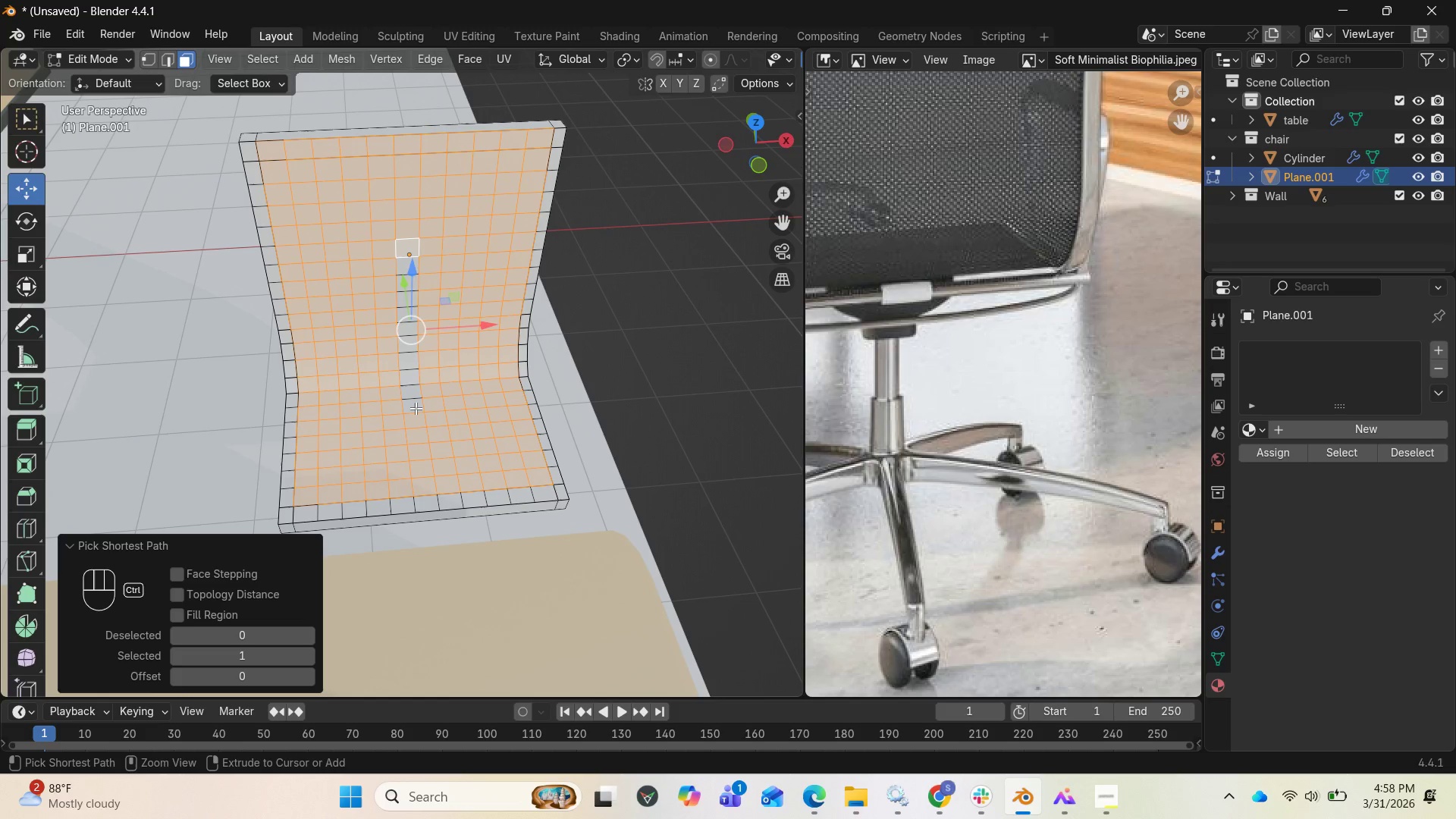 
left_click([416, 408])
 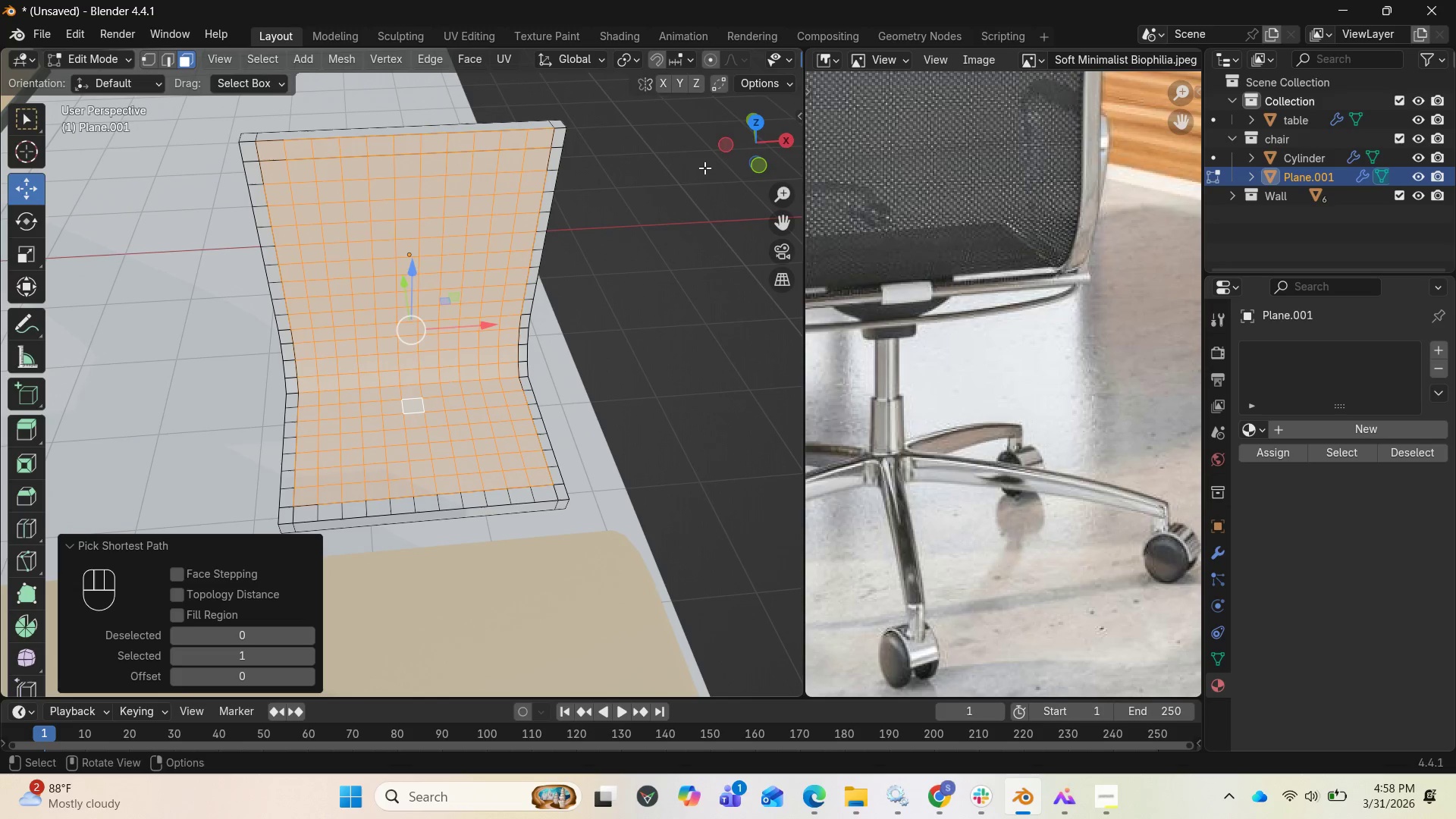 
left_click_drag(start_coordinate=[737, 160], to_coordinate=[359, 680])
 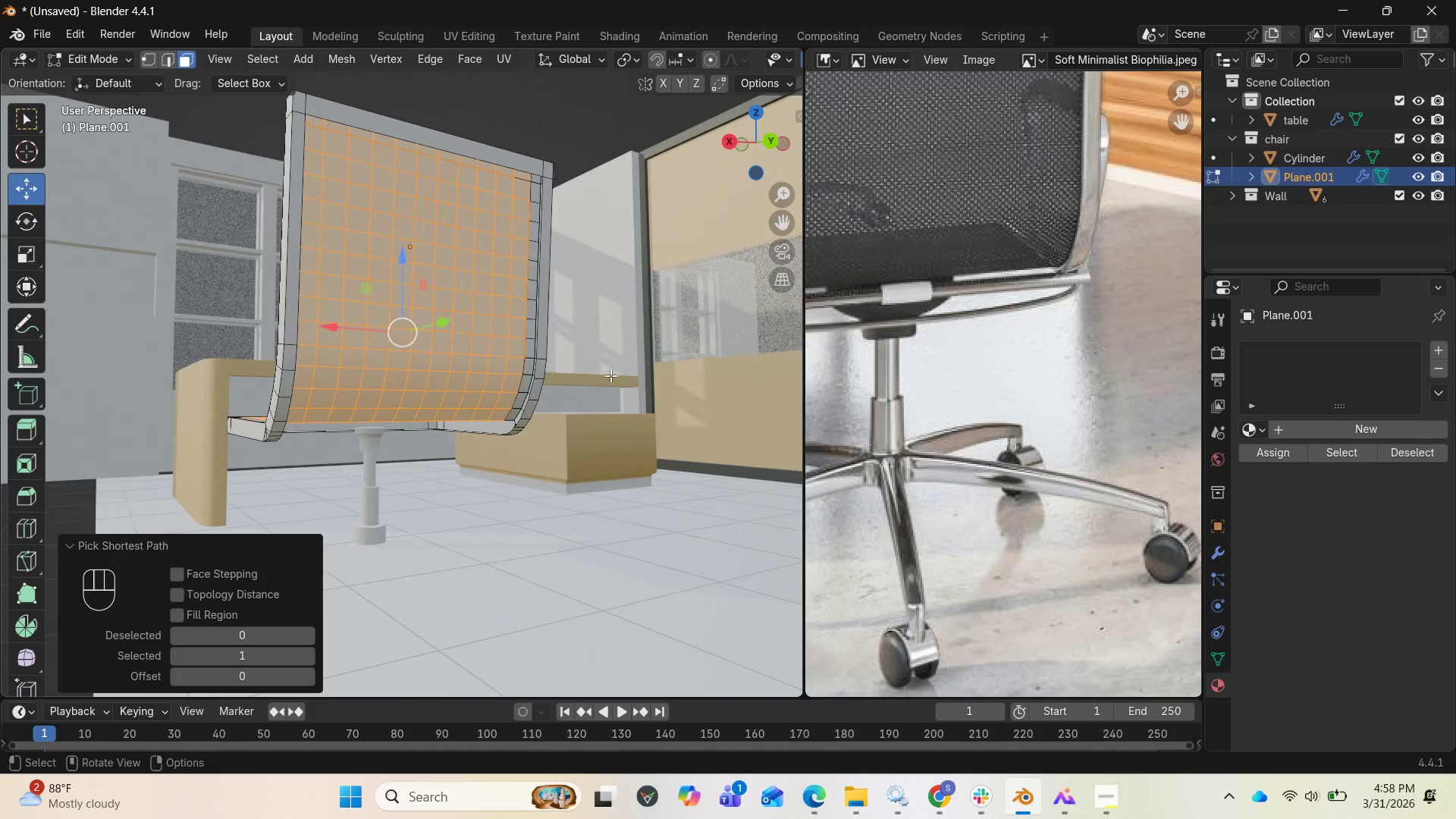 
key(1)
 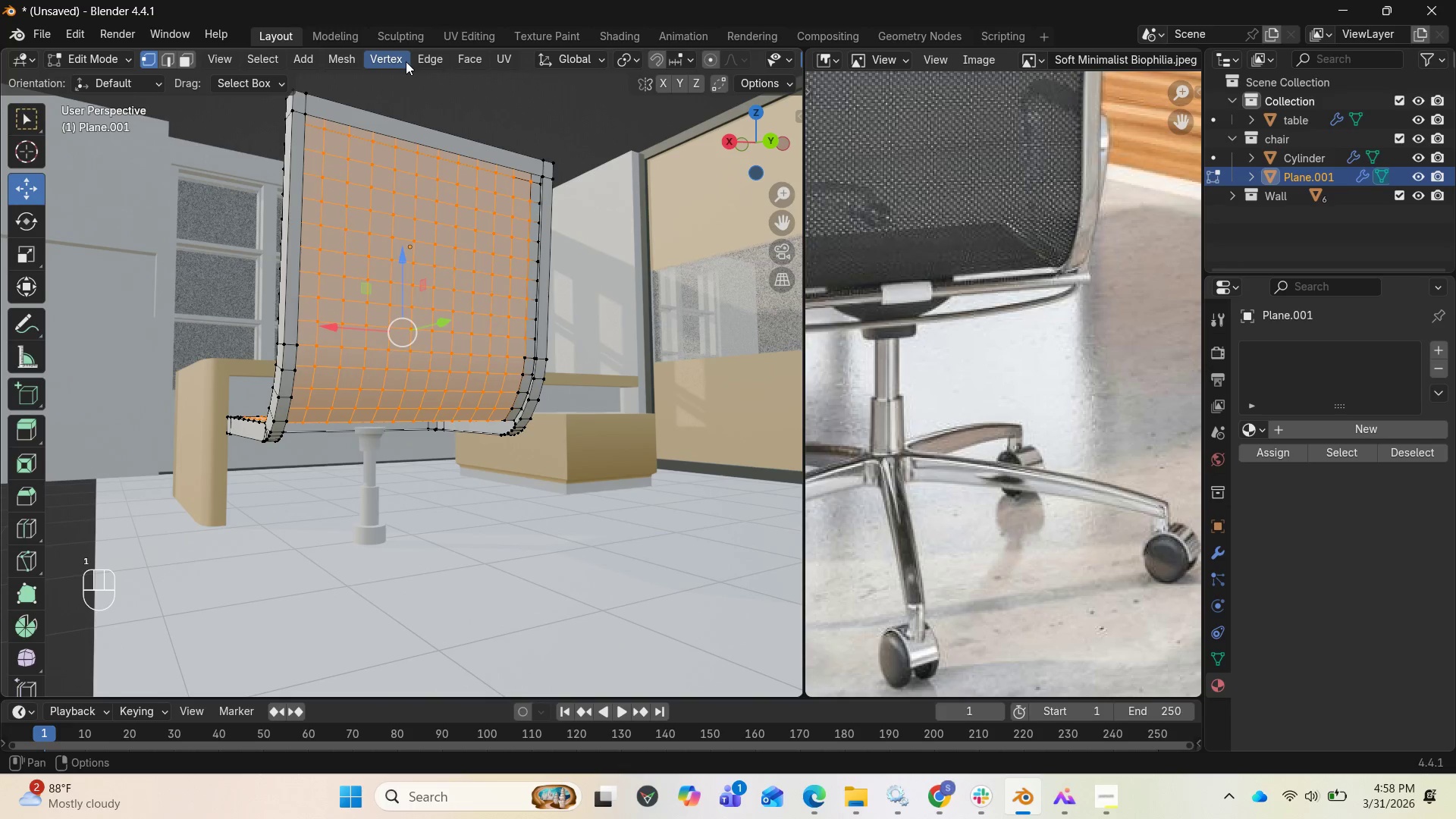 
left_click([466, 58])
 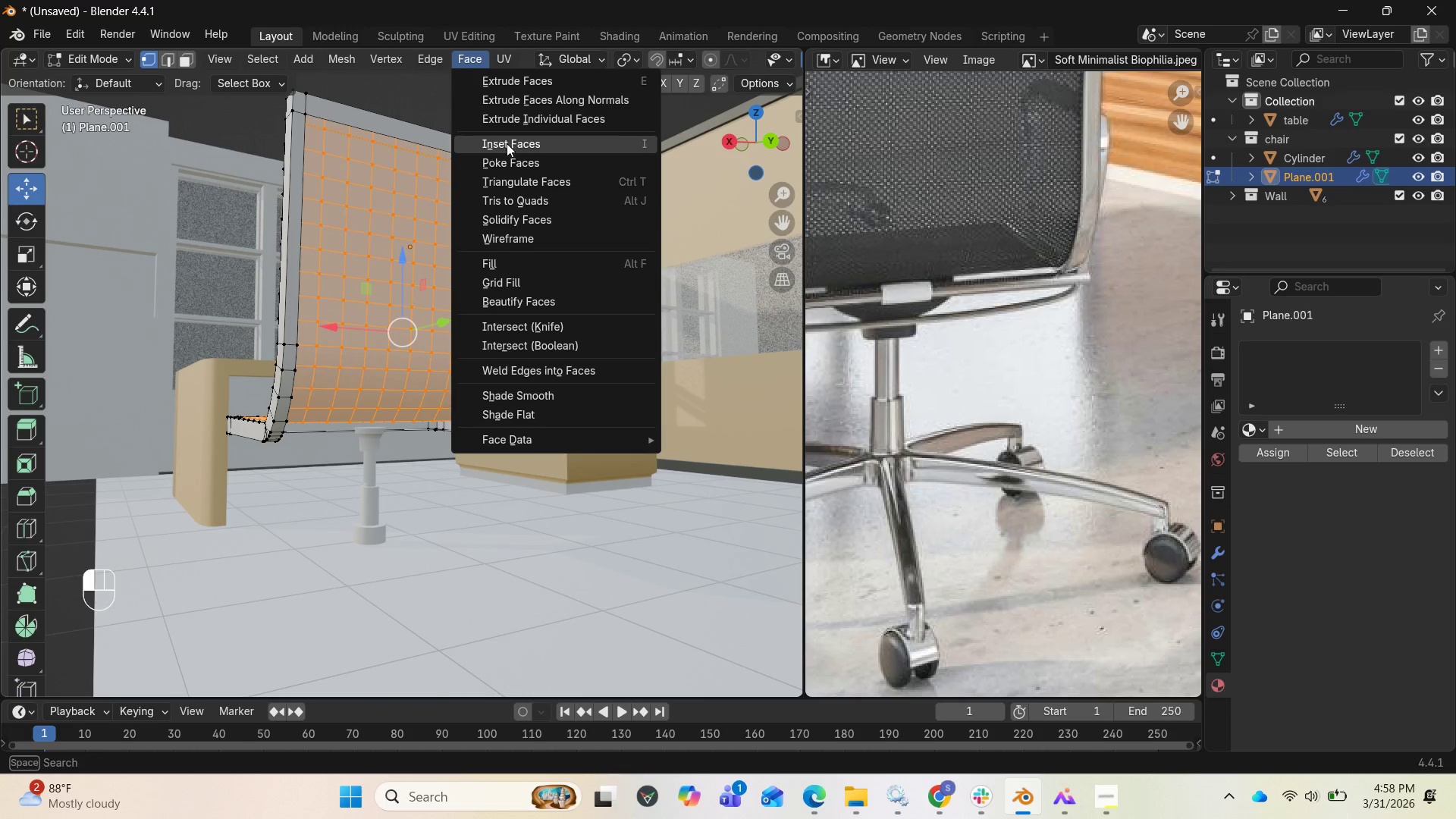 
left_click([507, 160])
 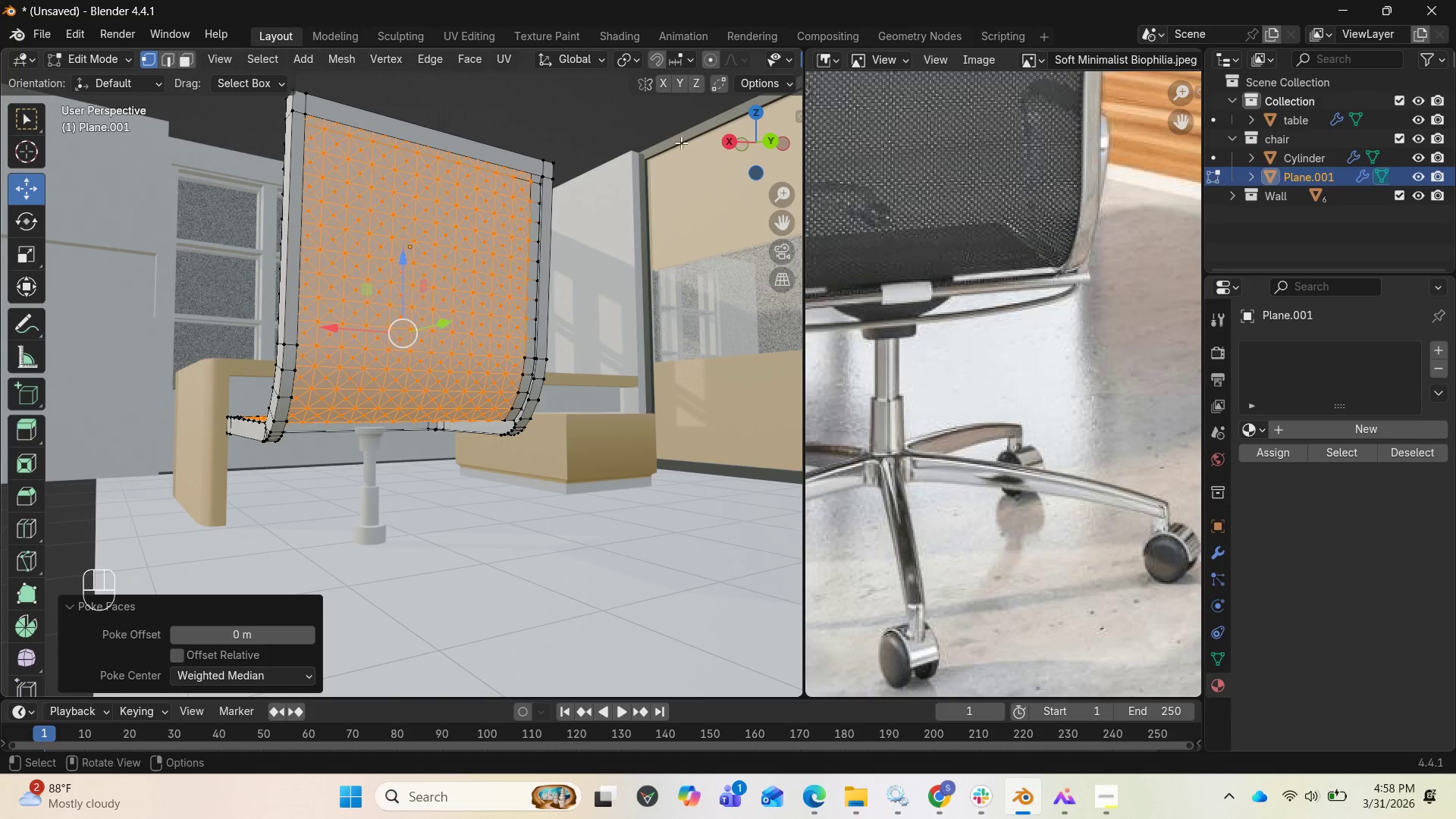 
left_click_drag(start_coordinate=[761, 140], to_coordinate=[194, 202])
 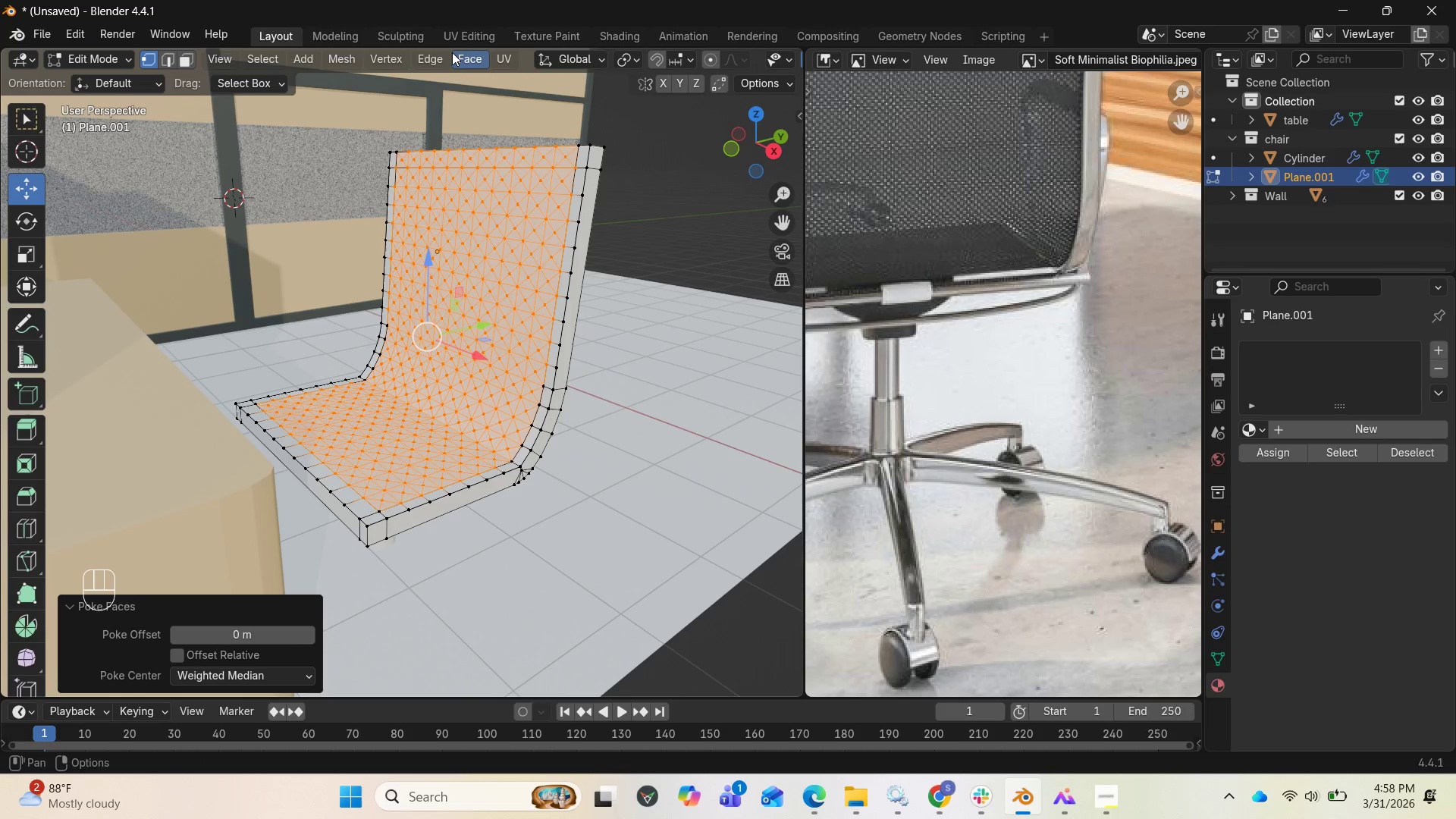 
left_click([439, 59])
 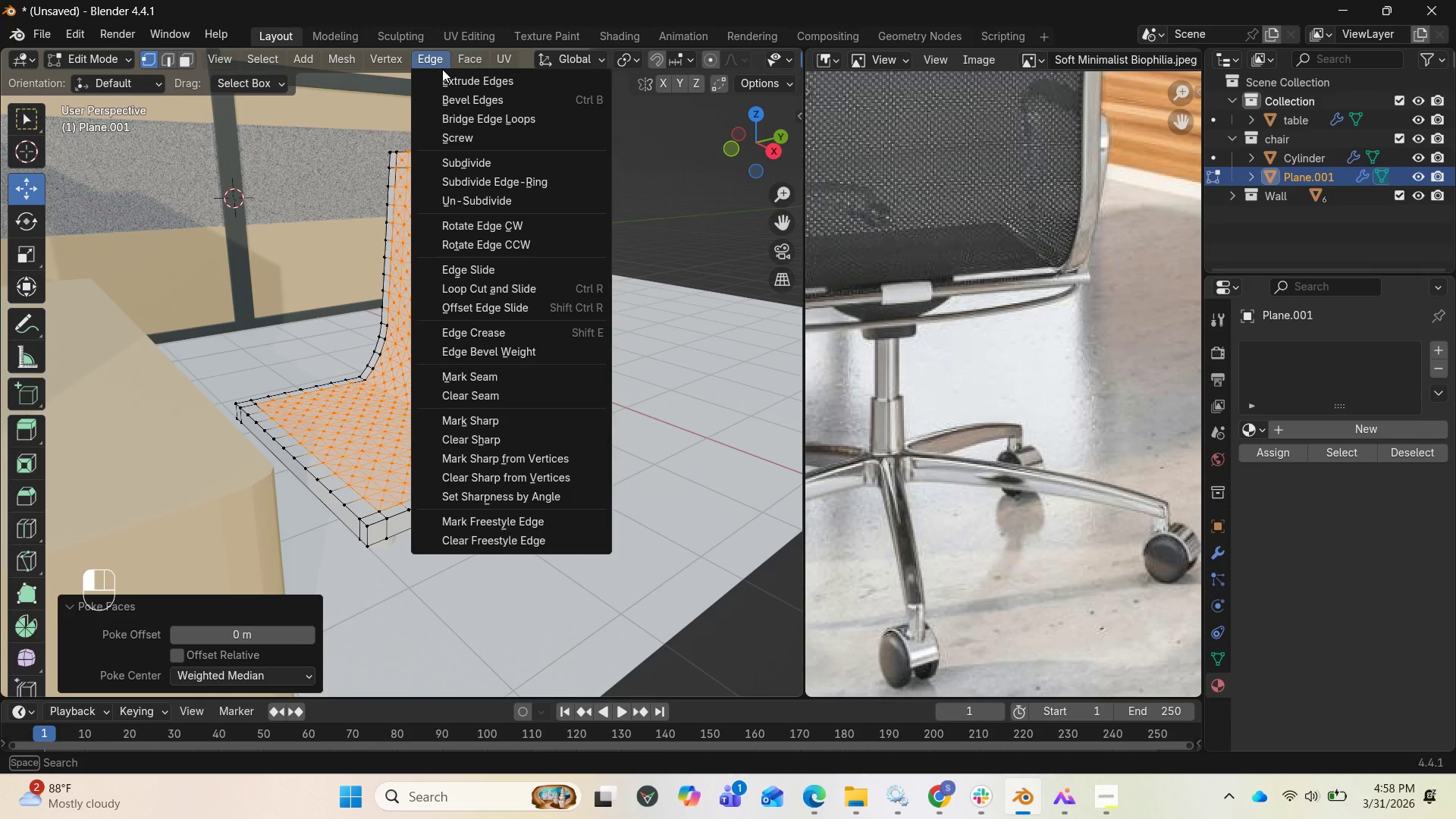 
mouse_move([403, 79])
 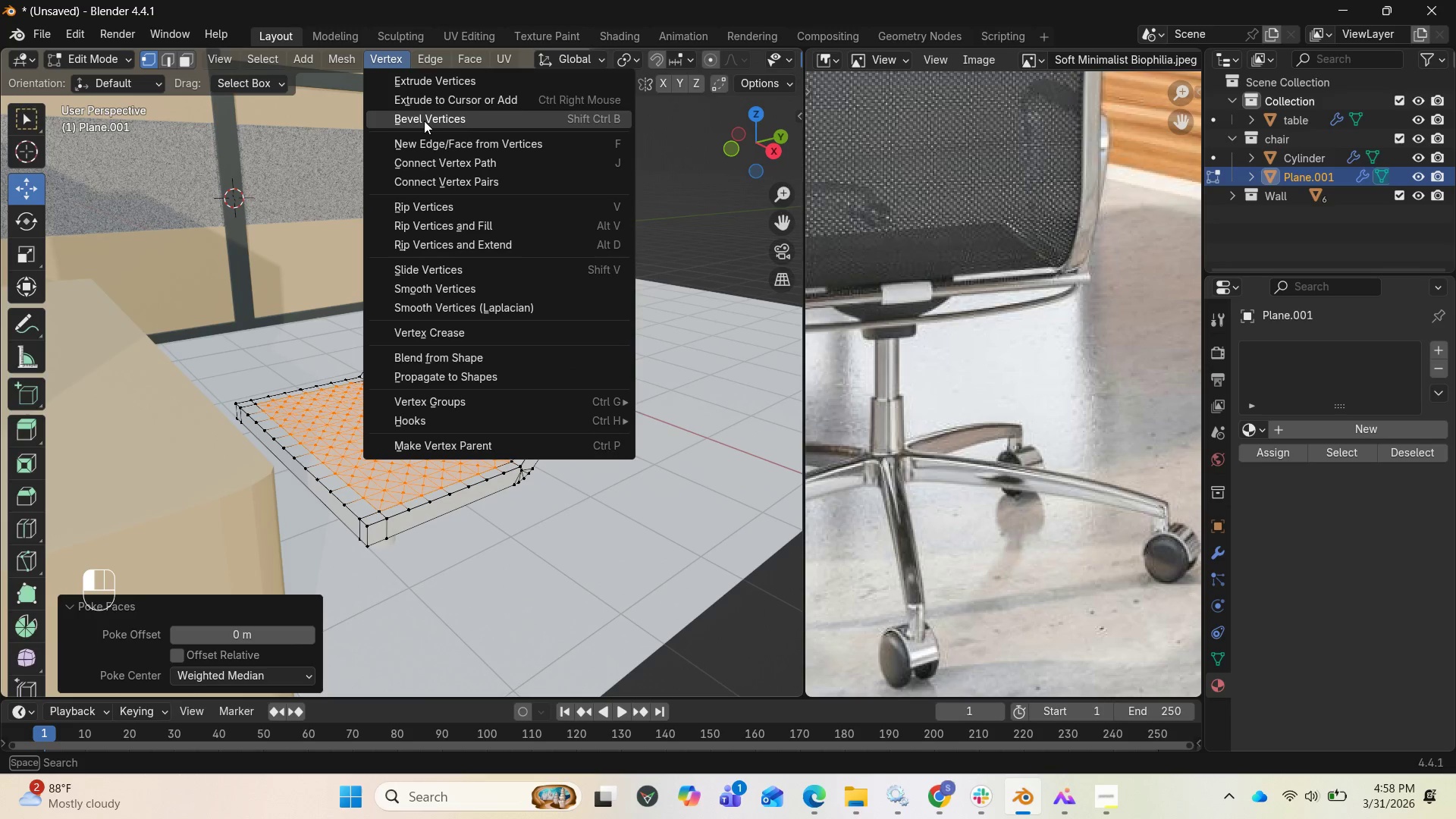 
left_click([424, 121])
 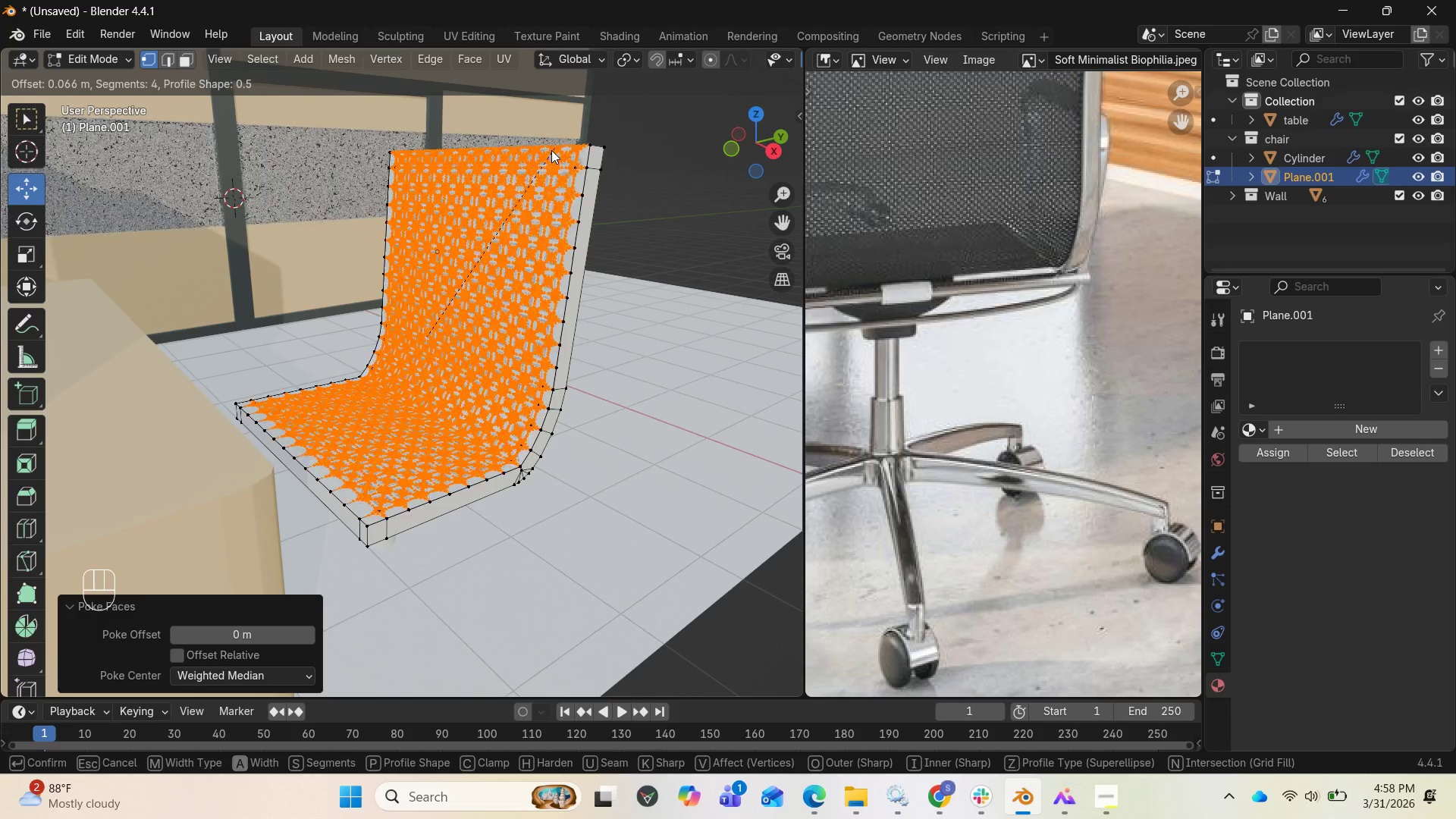 
wait(10.77)
 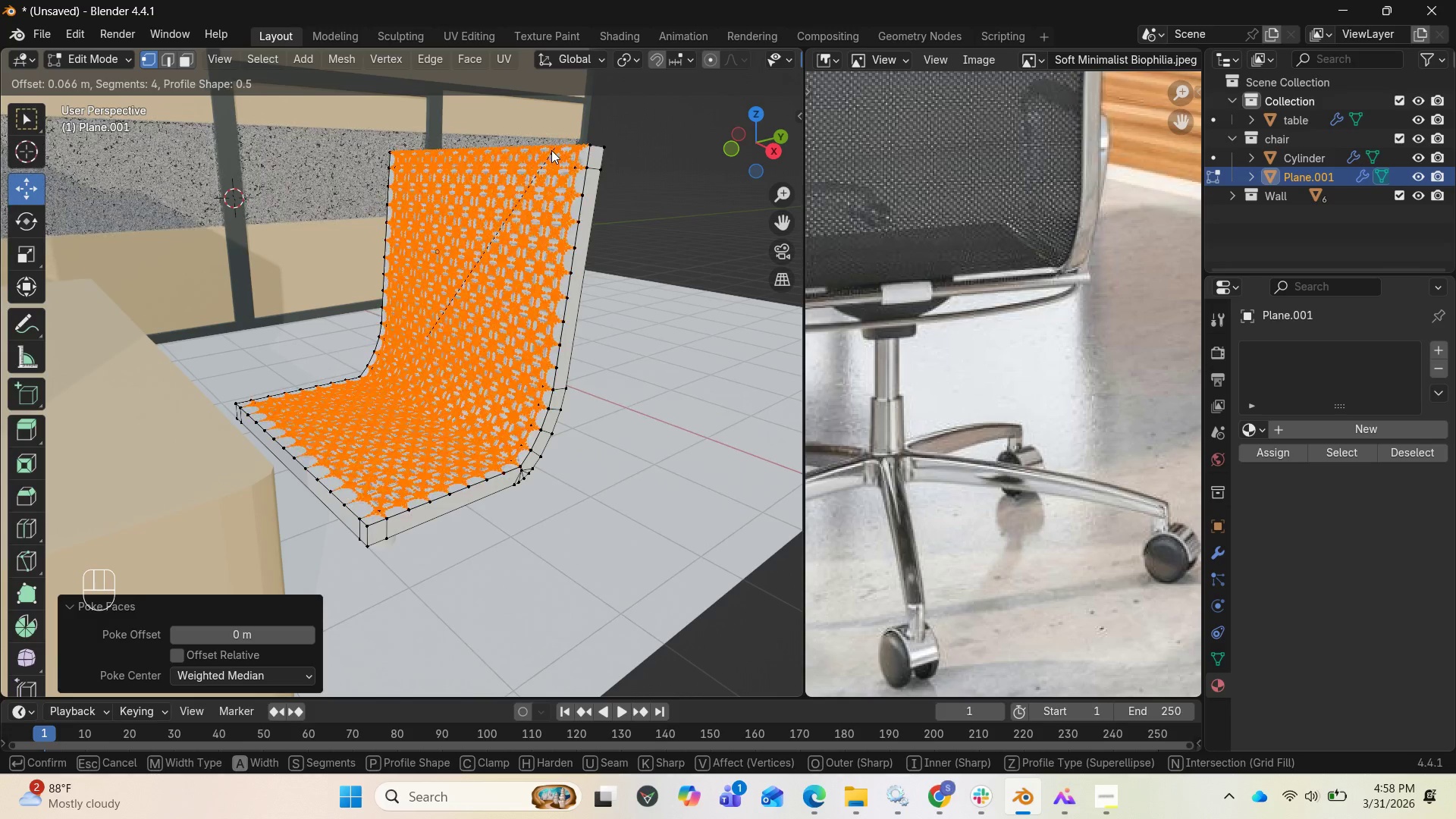 
left_click([550, 148])
 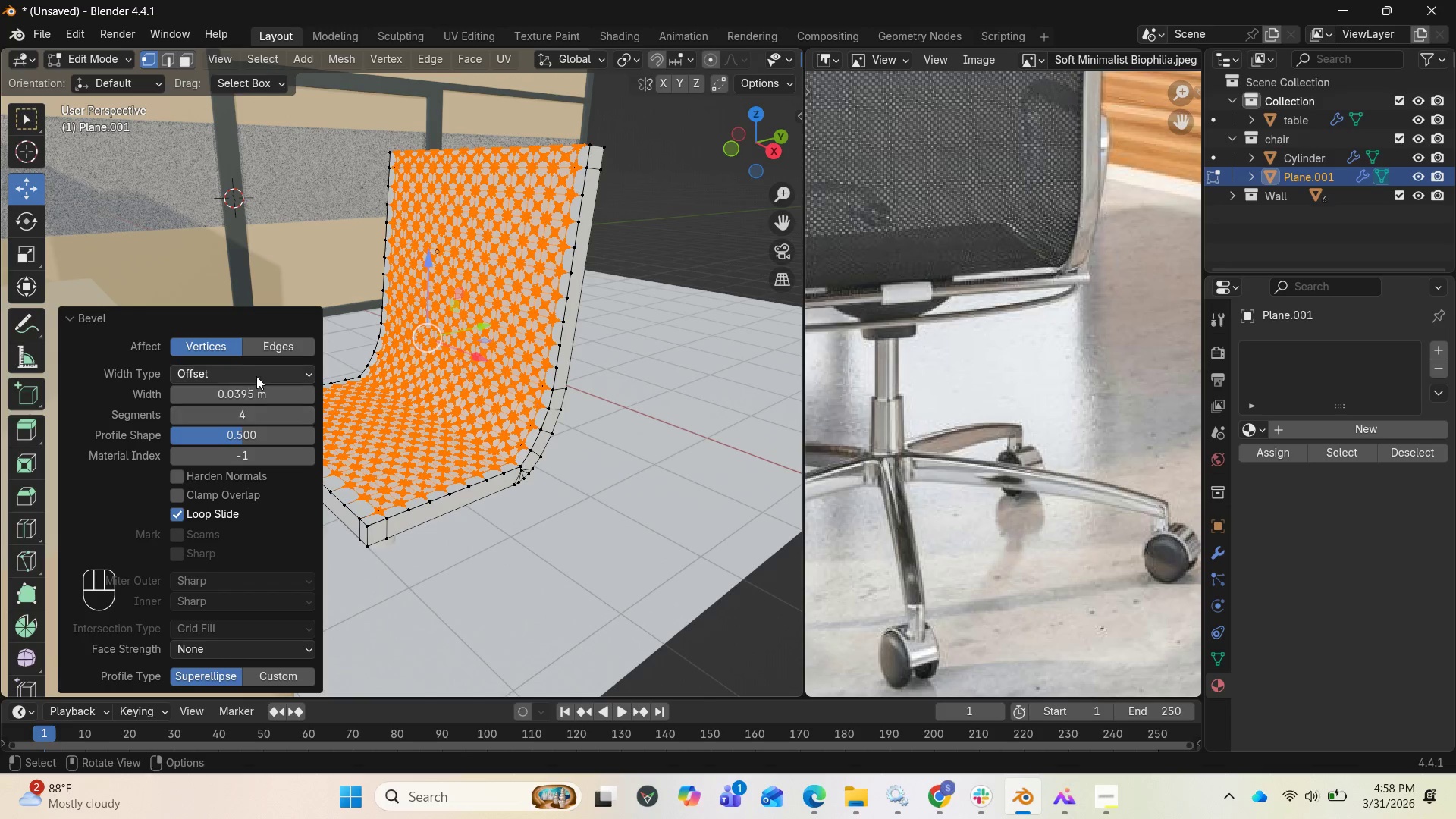 
left_click([263, 342])
 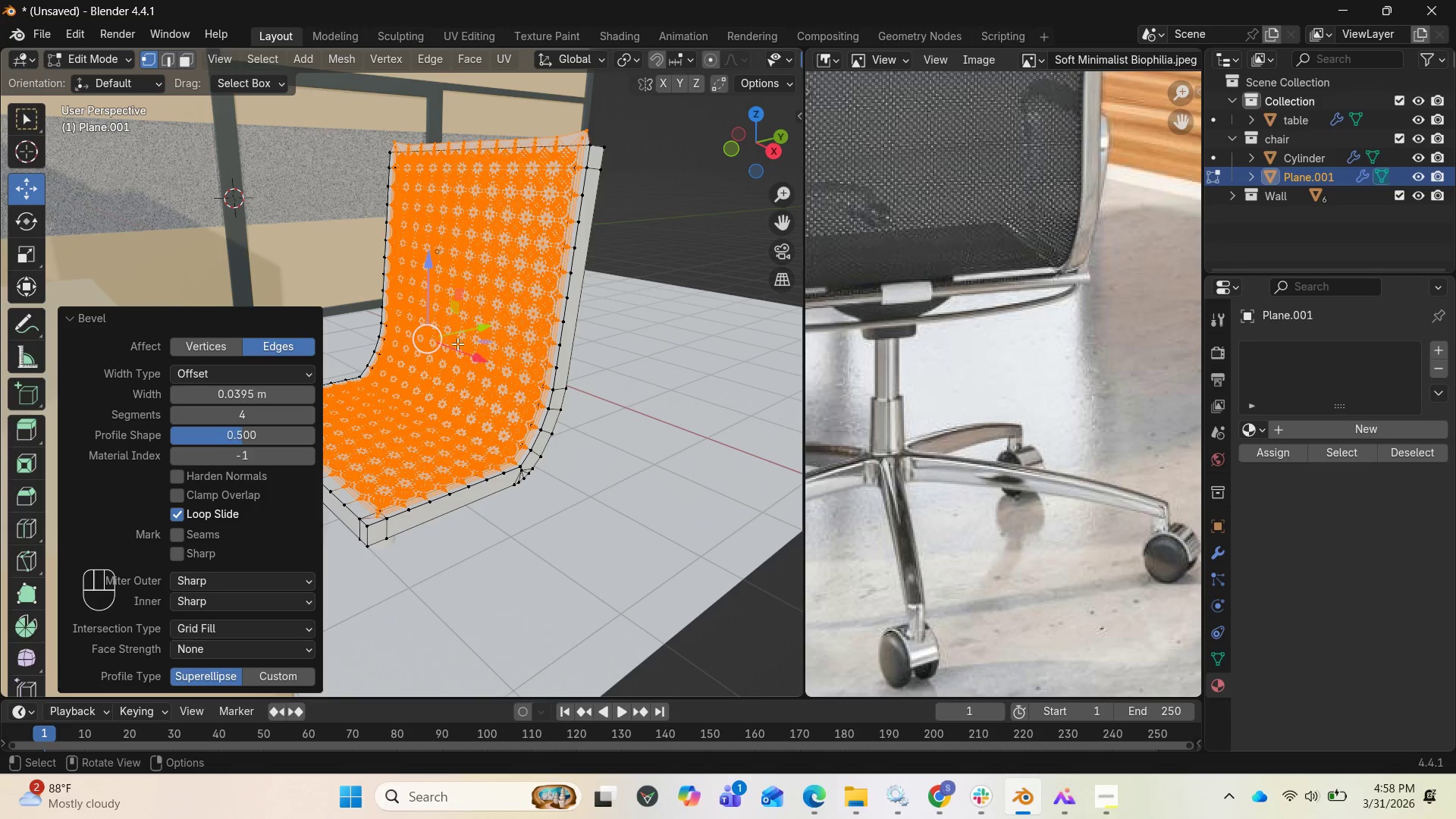 
scroll: coordinate [477, 348], scroll_direction: up, amount: 3.0
 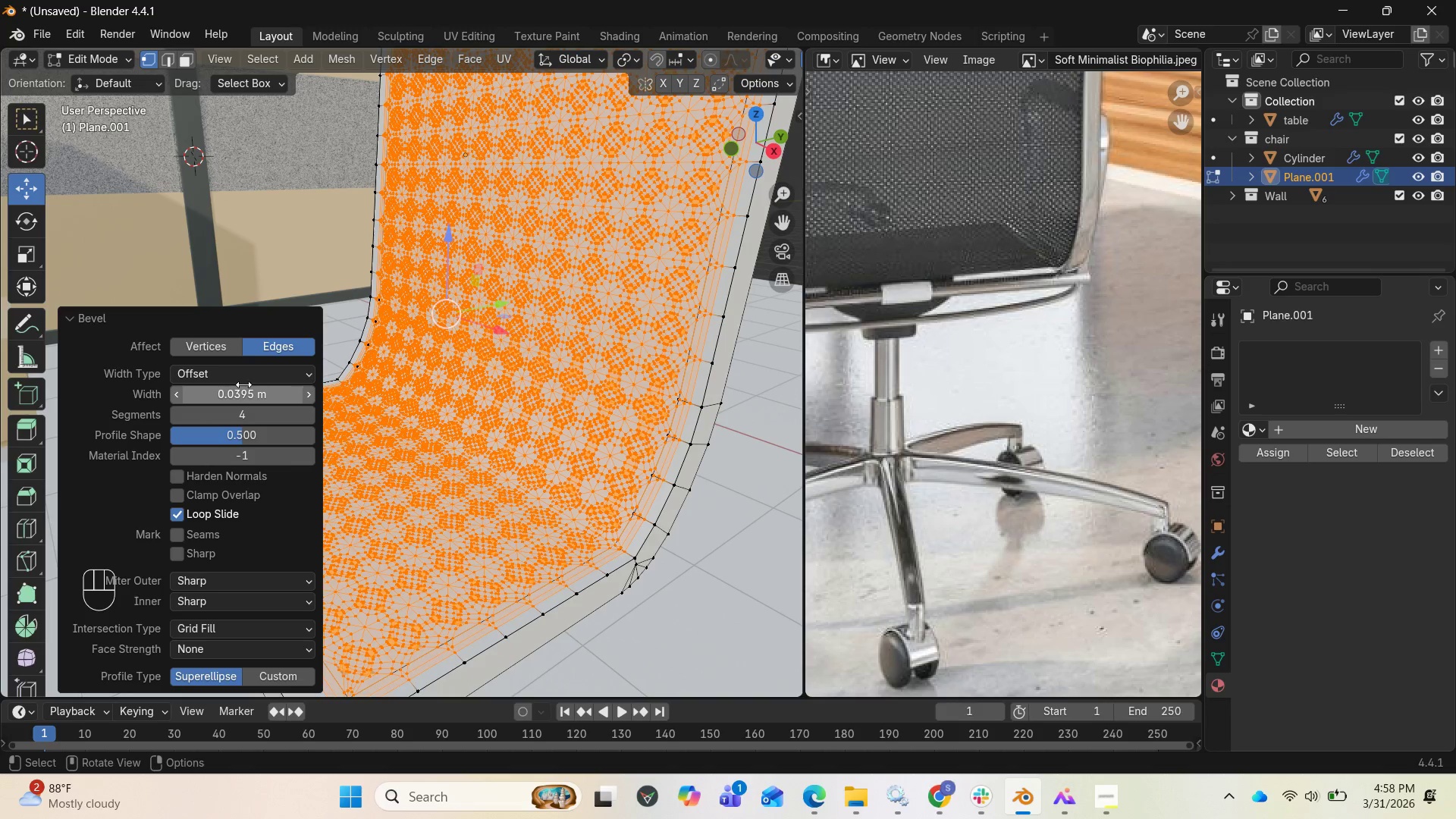 
left_click_drag(start_coordinate=[238, 391], to_coordinate=[222, 390])
 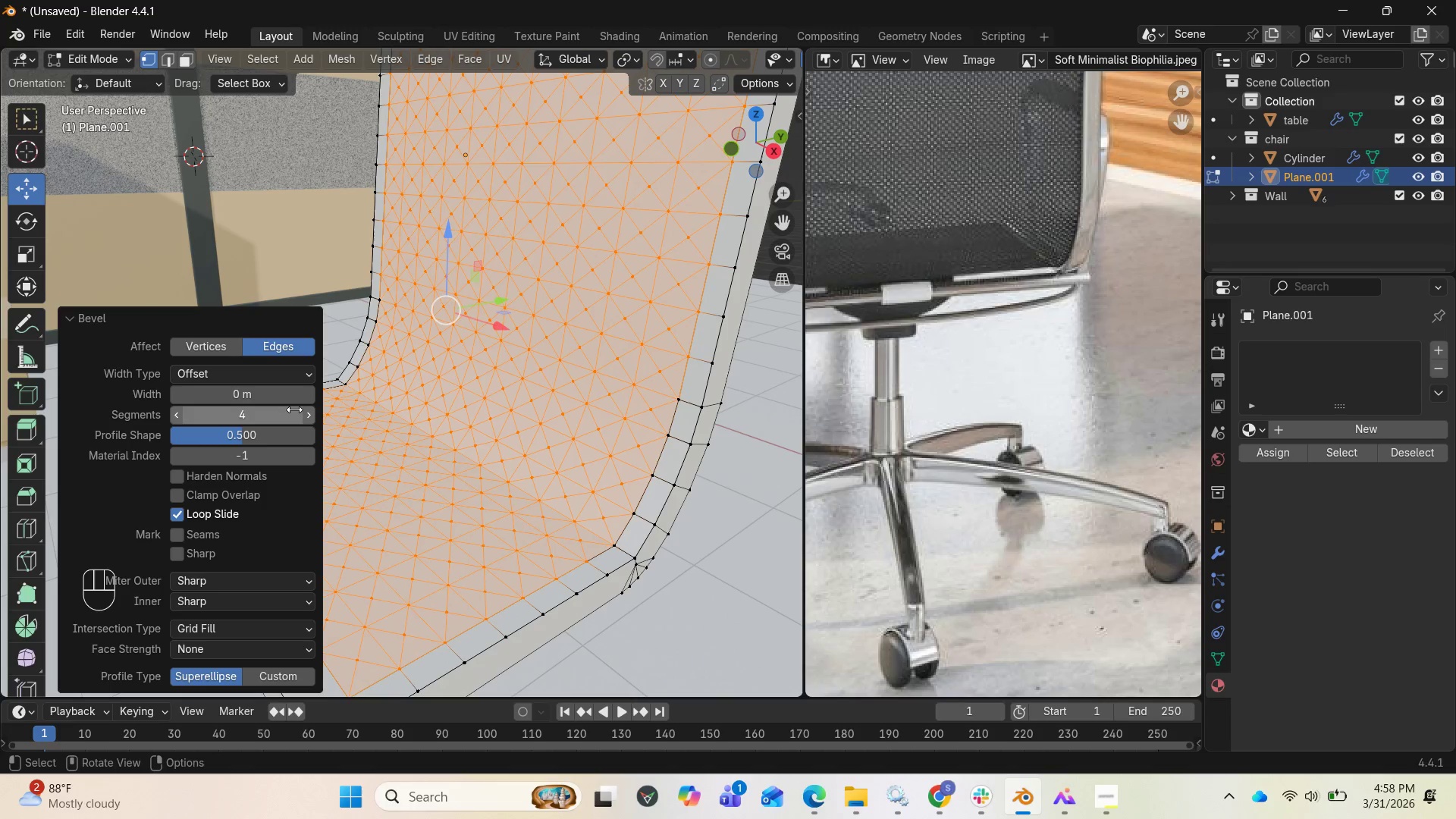 
key(Control+Z)
 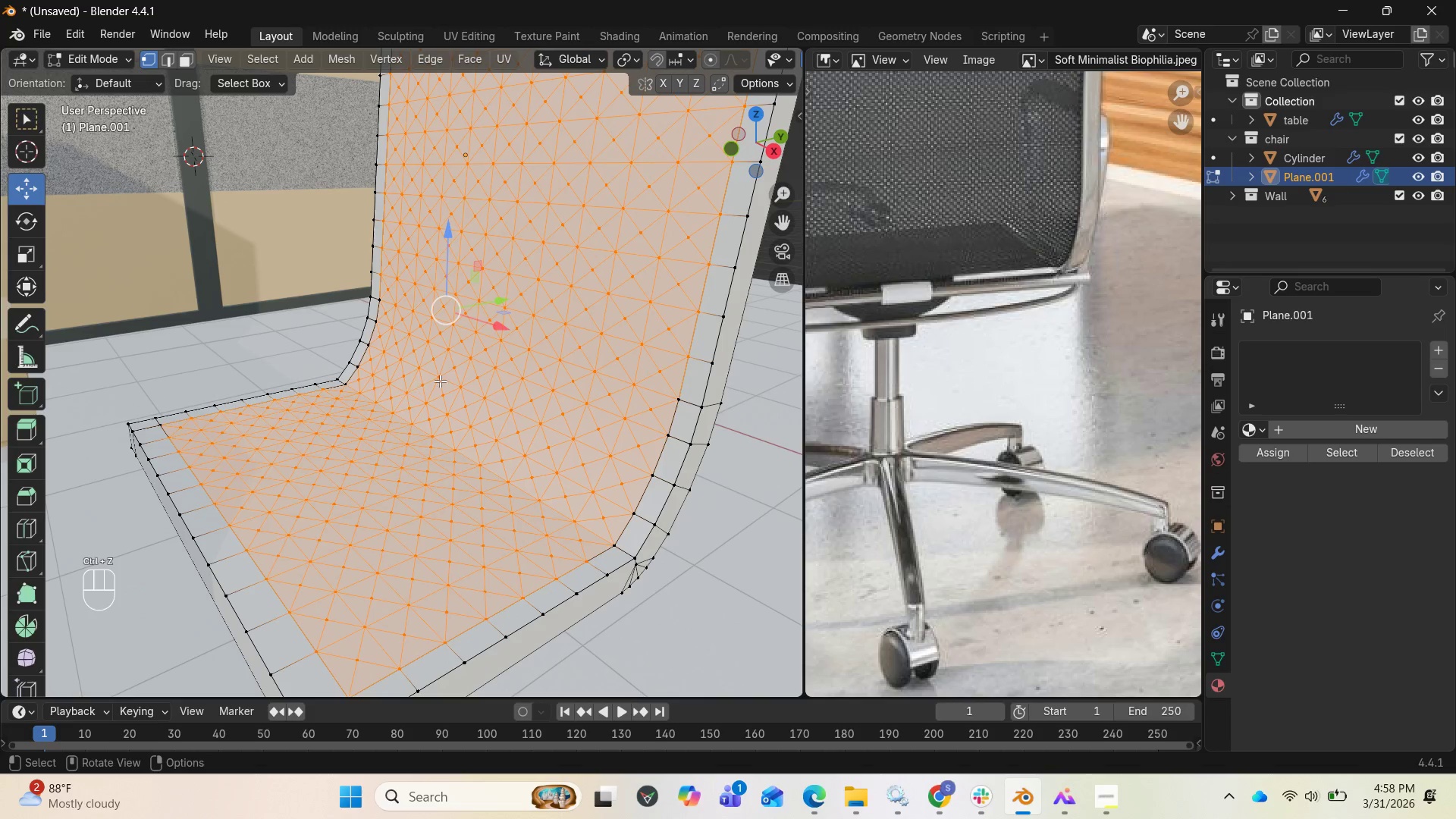 
hold_key(key=ControlLeft, duration=0.34)
 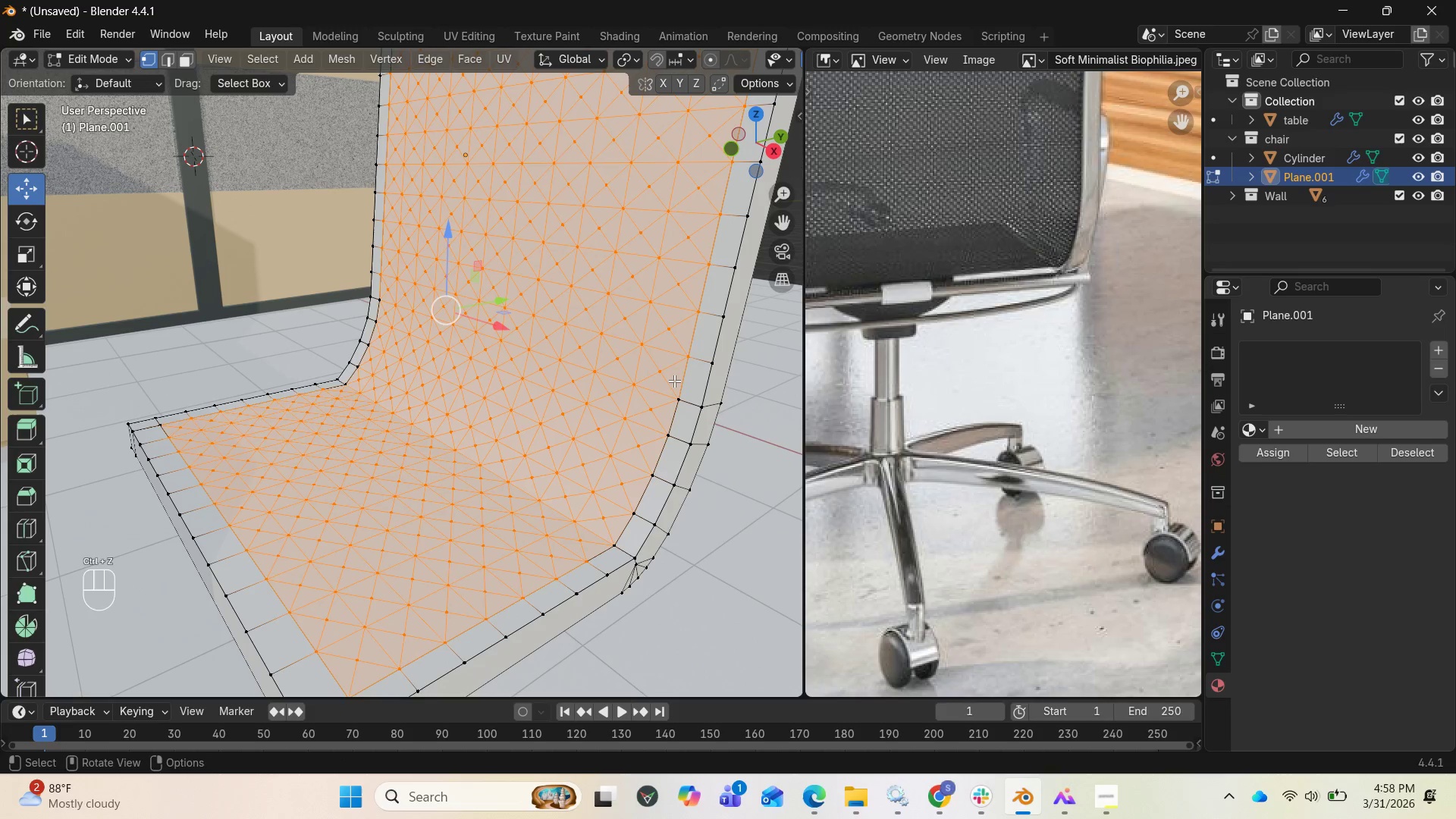 
key(Control+Z)
 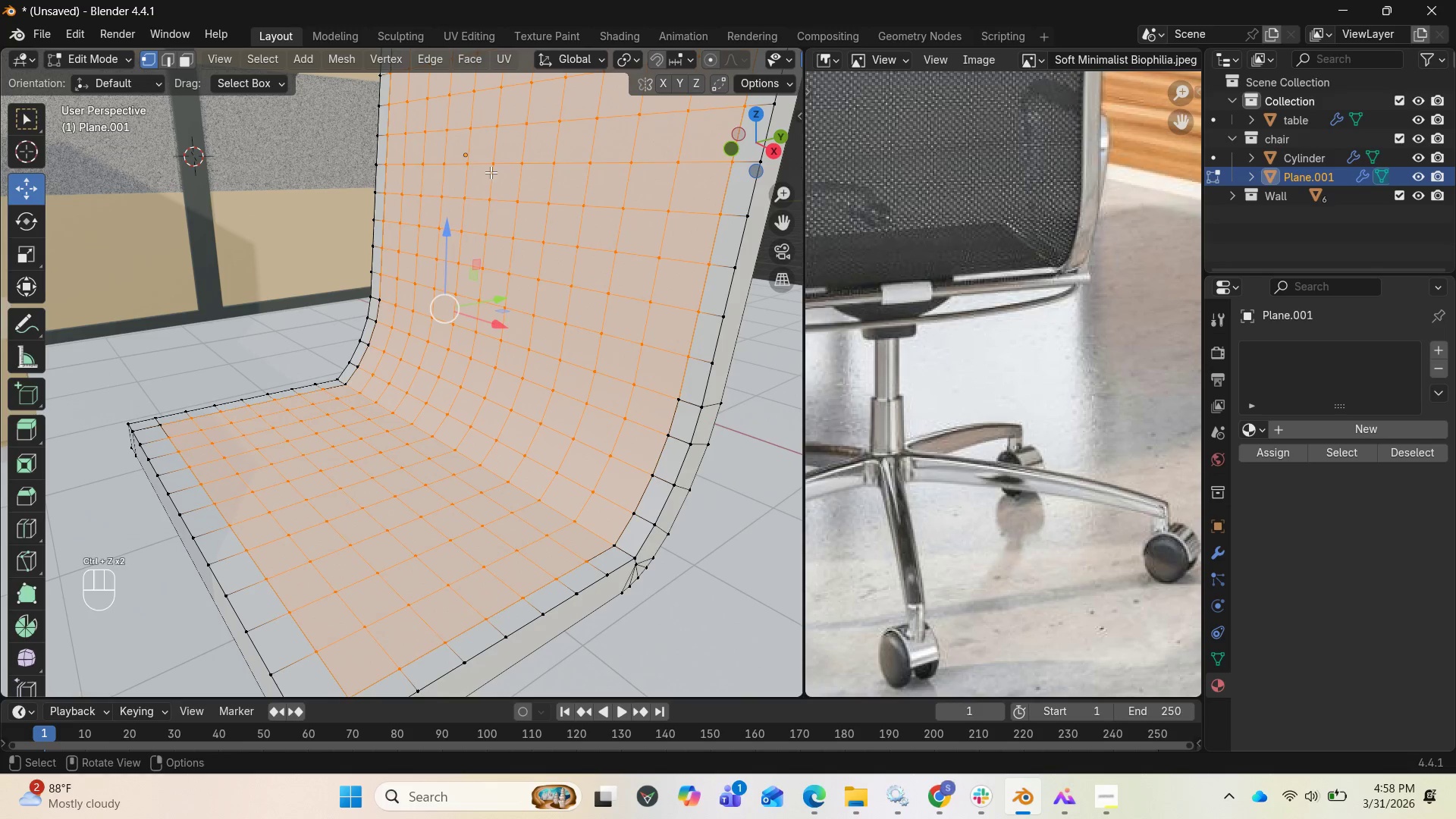 
left_click([465, 52])
 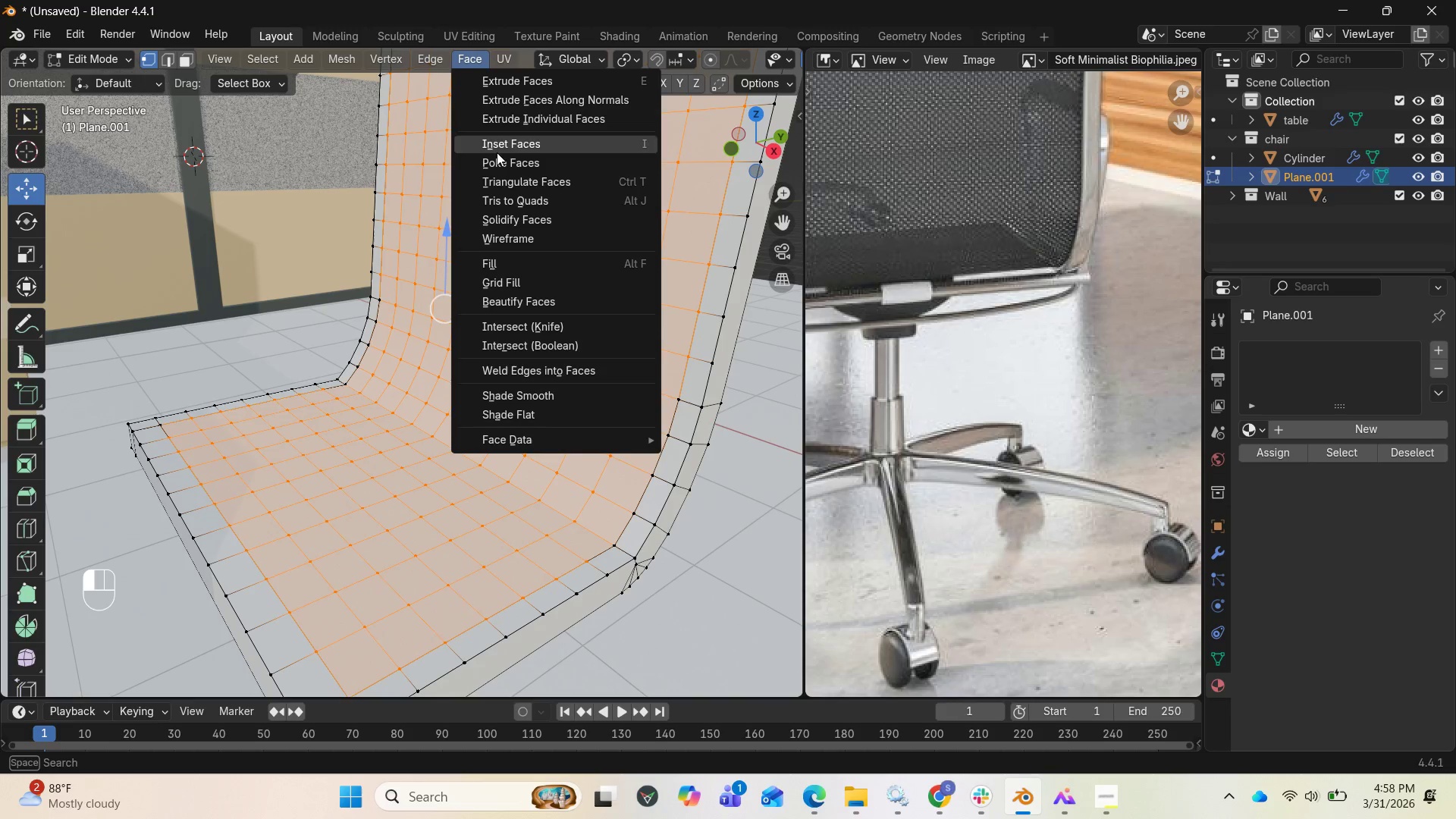 
left_click([497, 157])
 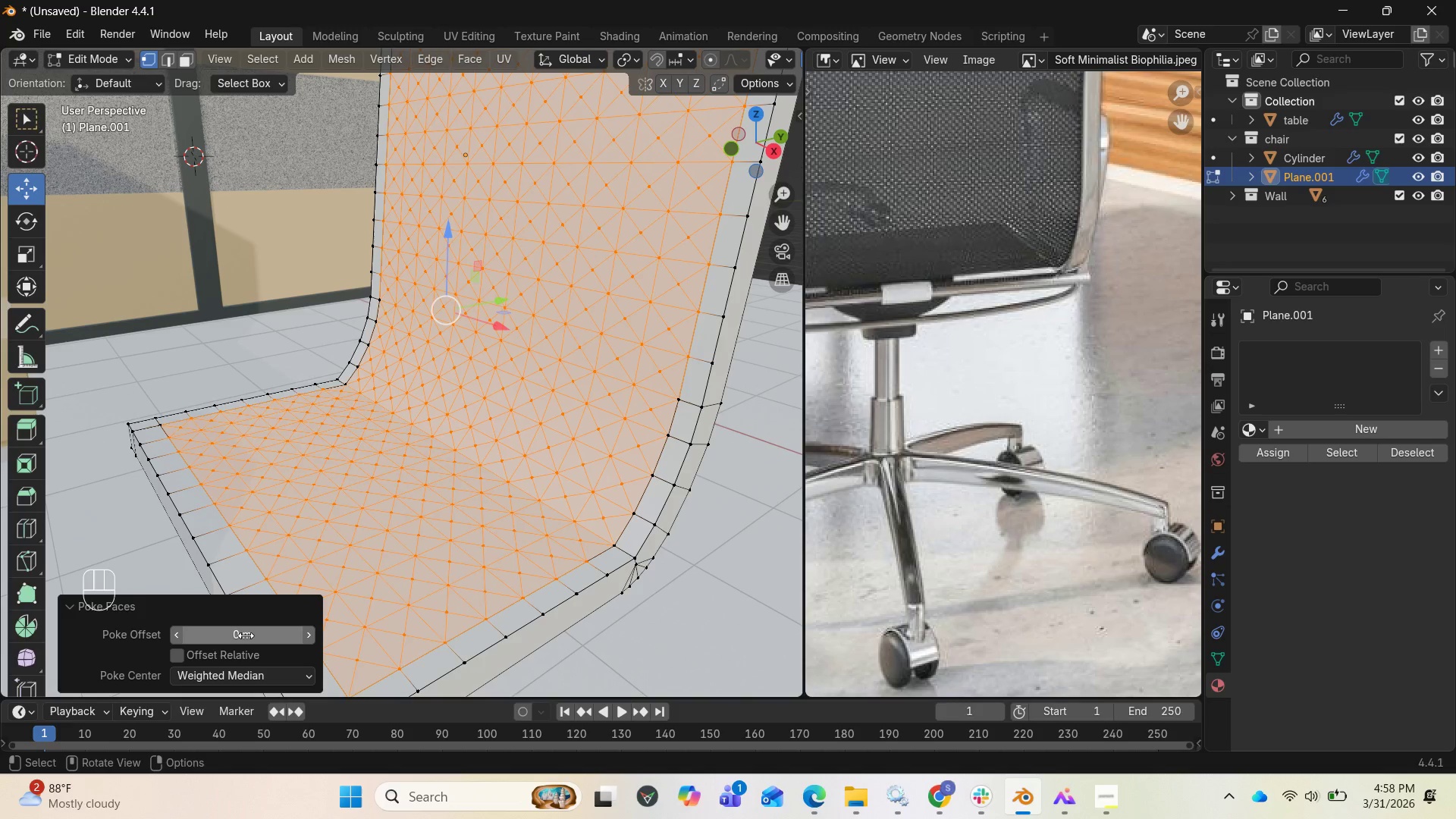 
hold_key(key=ControlLeft, duration=1.06)
 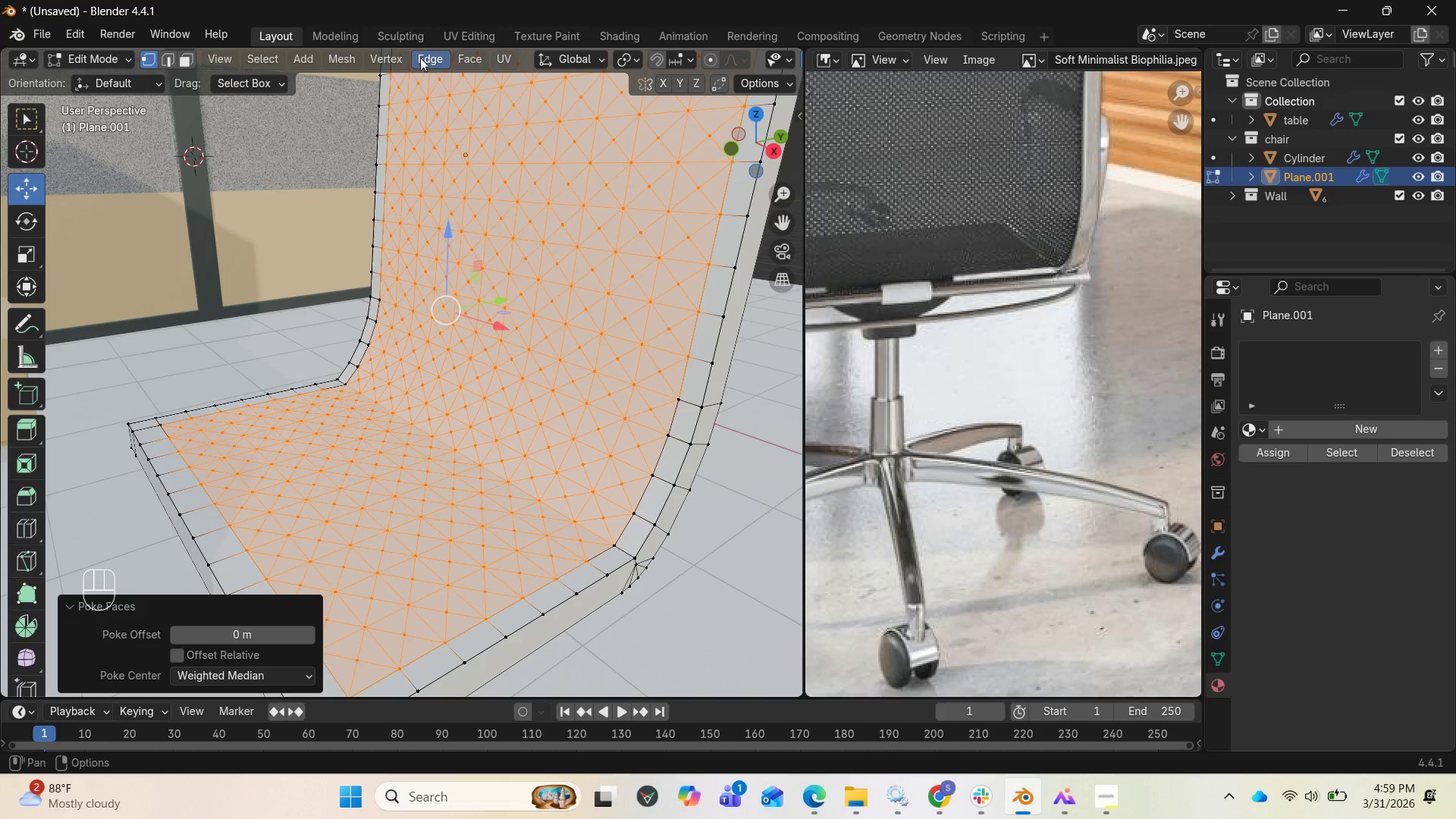 
left_click([420, 55])
 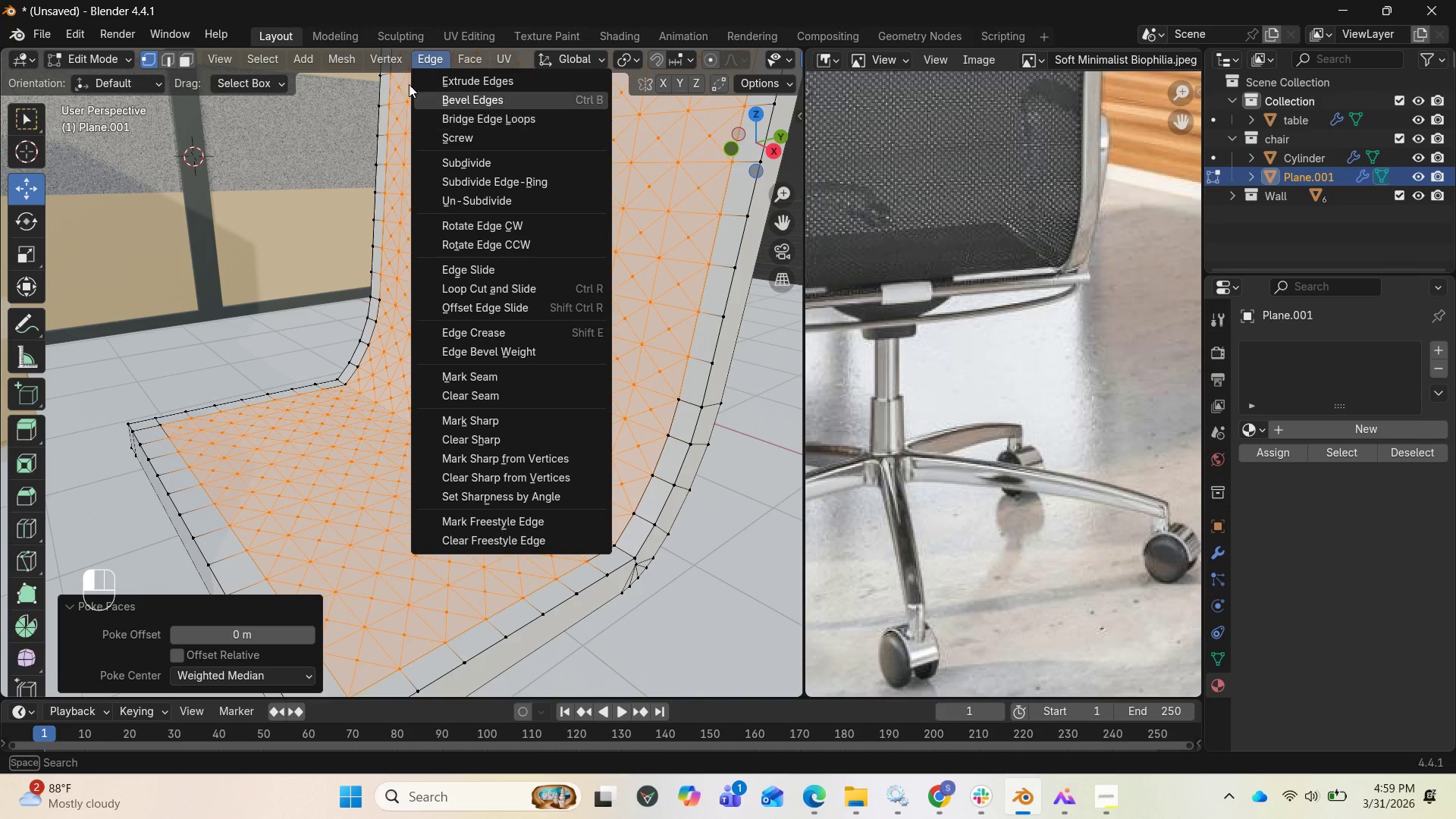 
left_click([387, 59])
 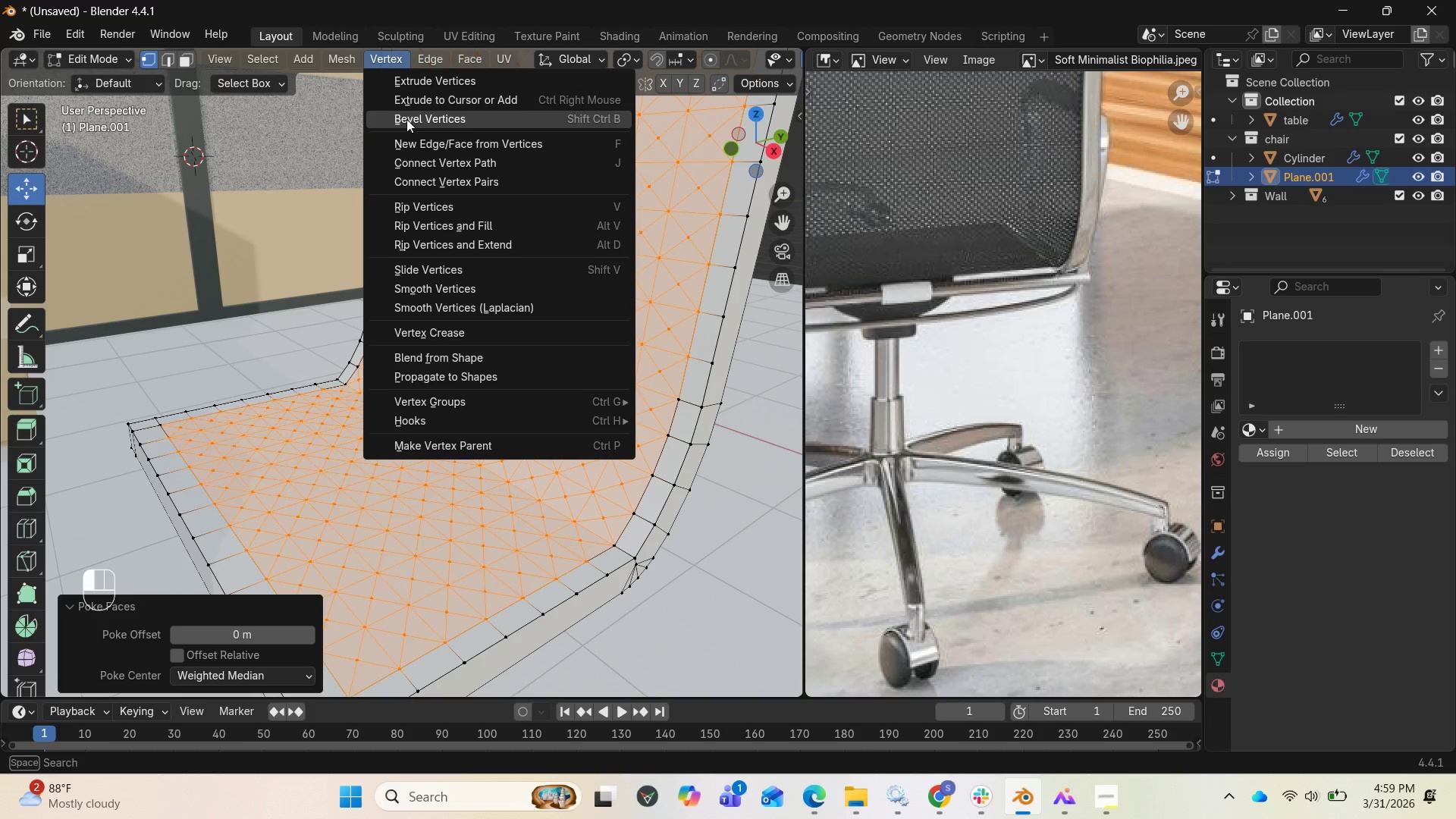 
left_click([406, 119])
 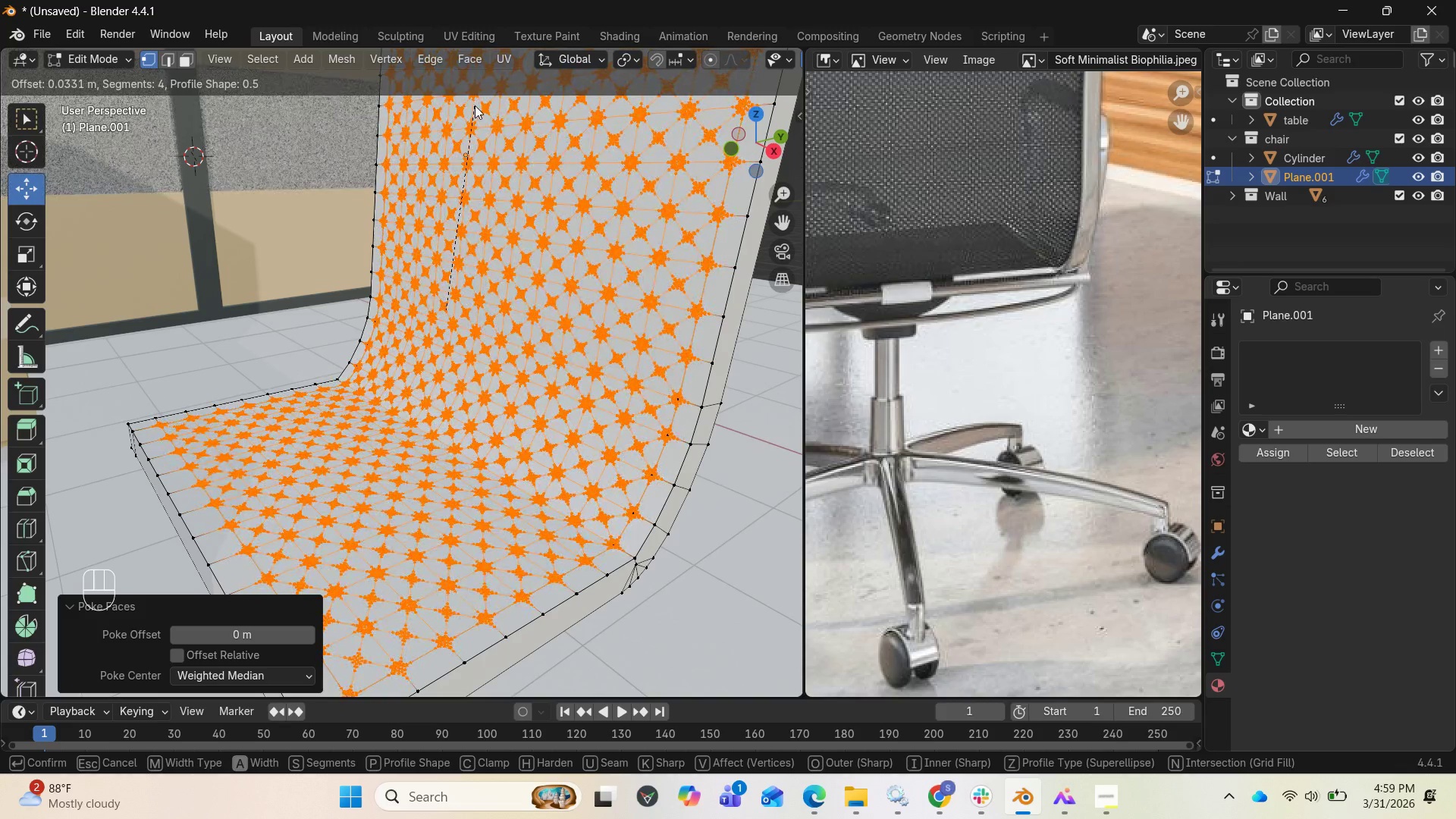 
wait(5.84)
 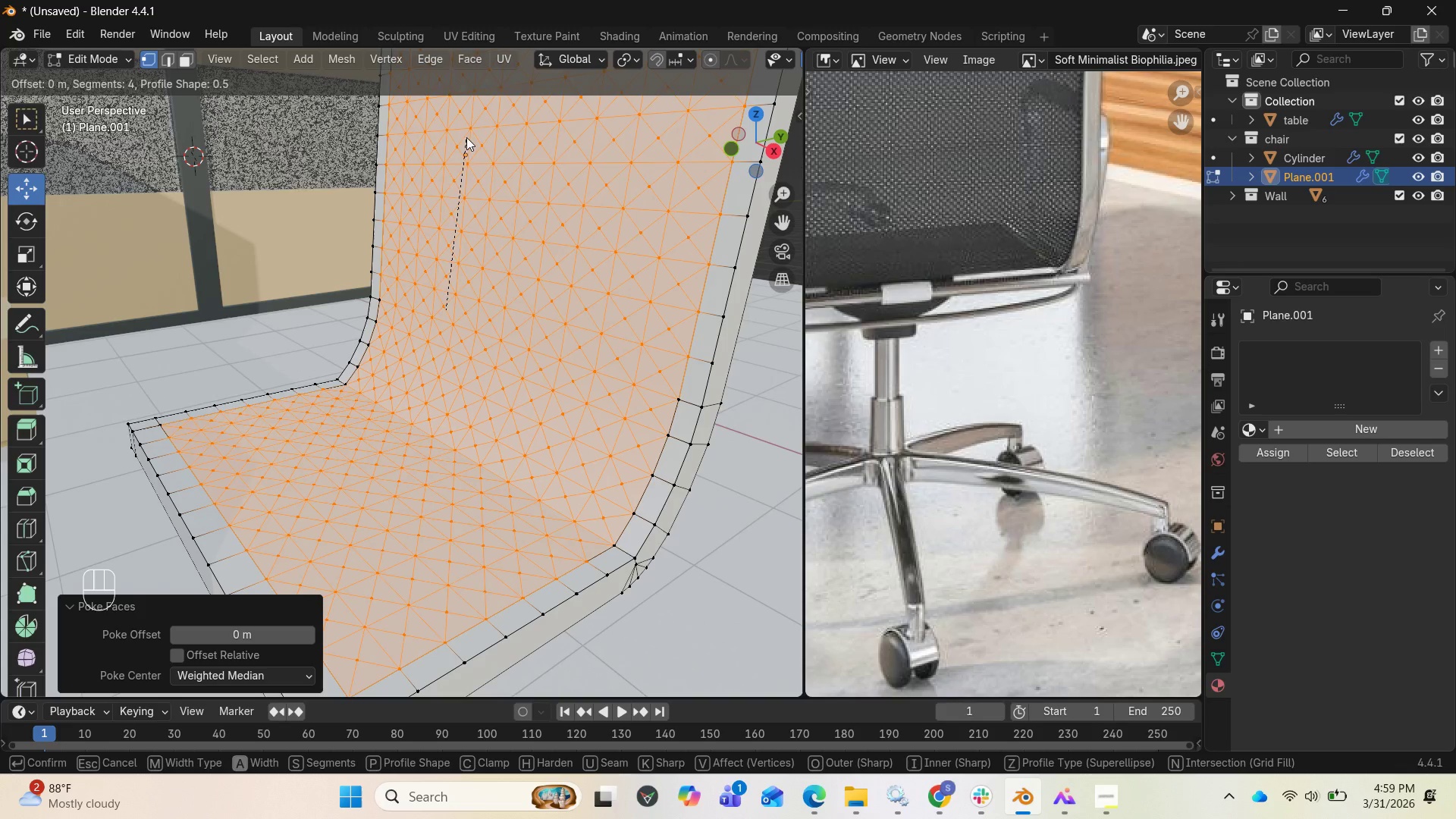 
left_click([475, 105])
 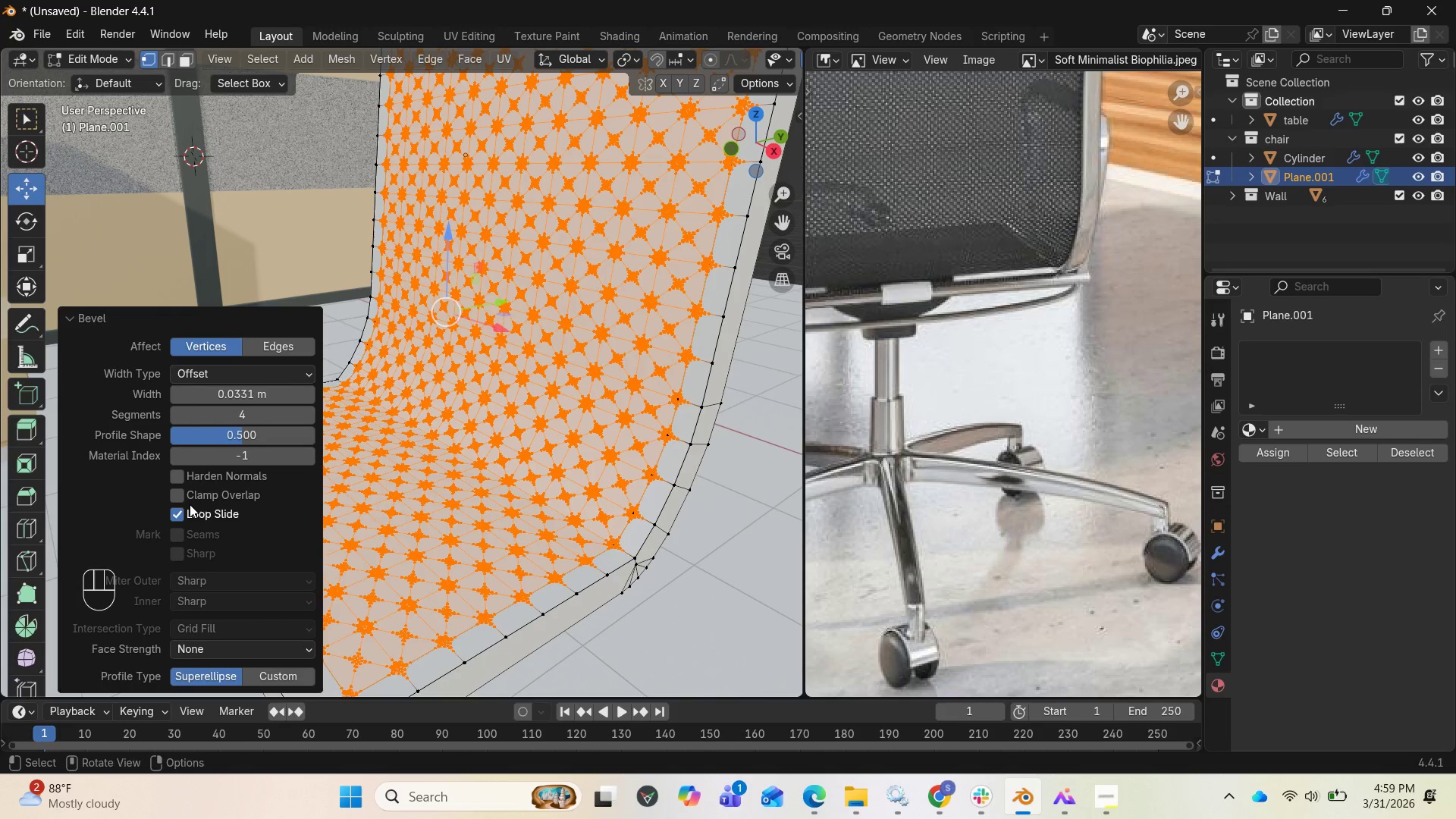 
left_click([179, 510])
 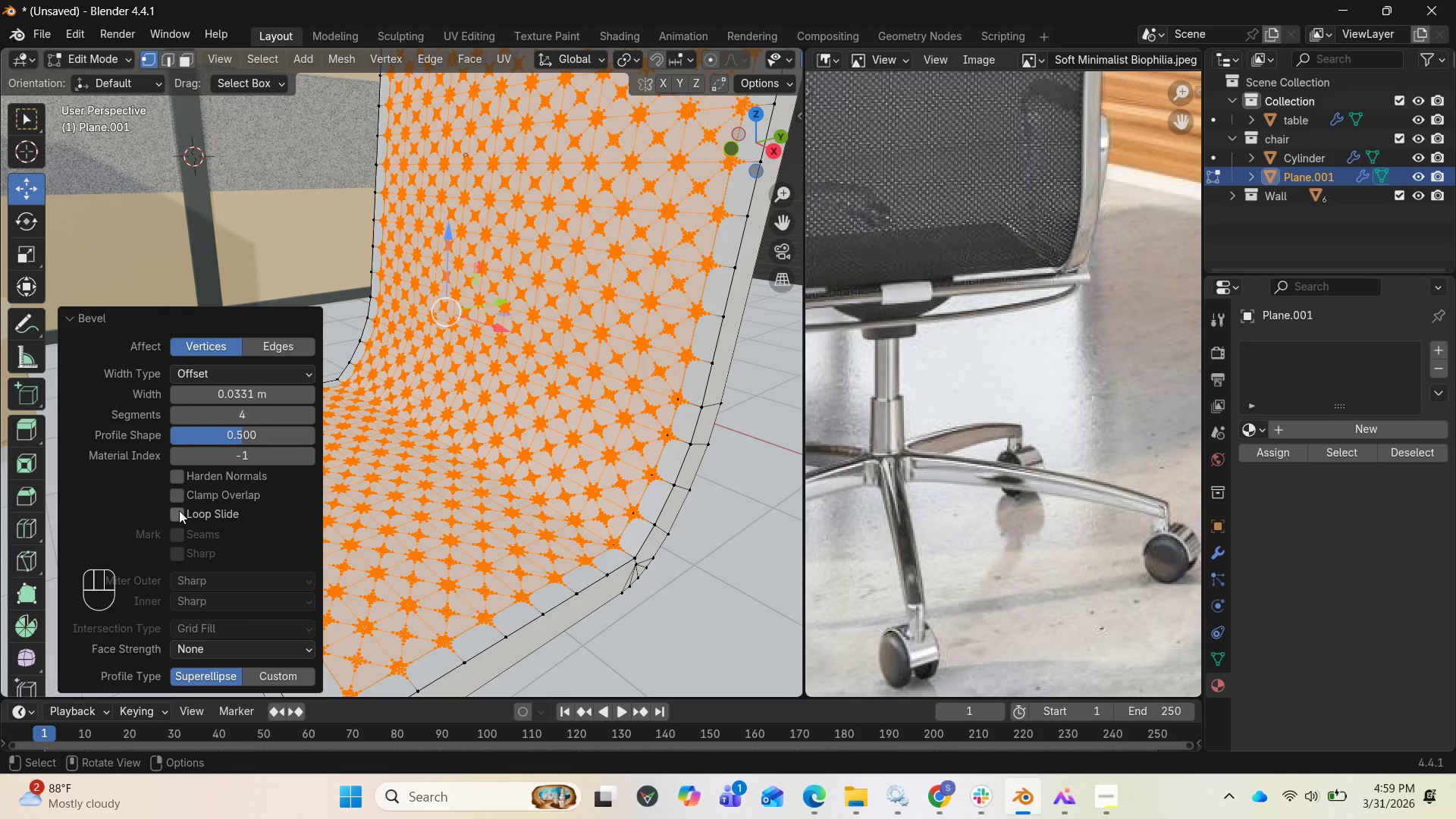 
left_click([179, 510])
 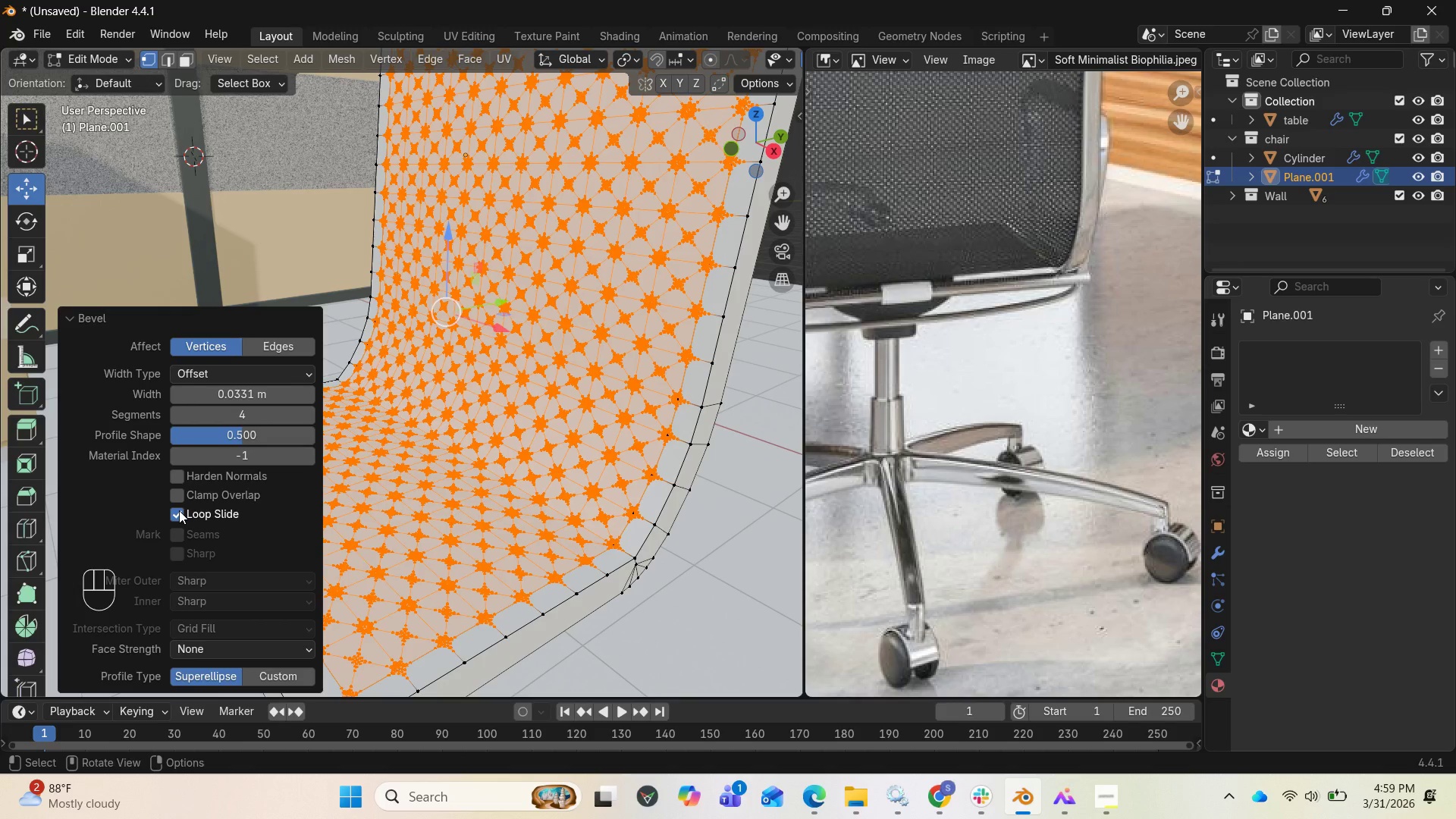 
left_click([179, 510])
 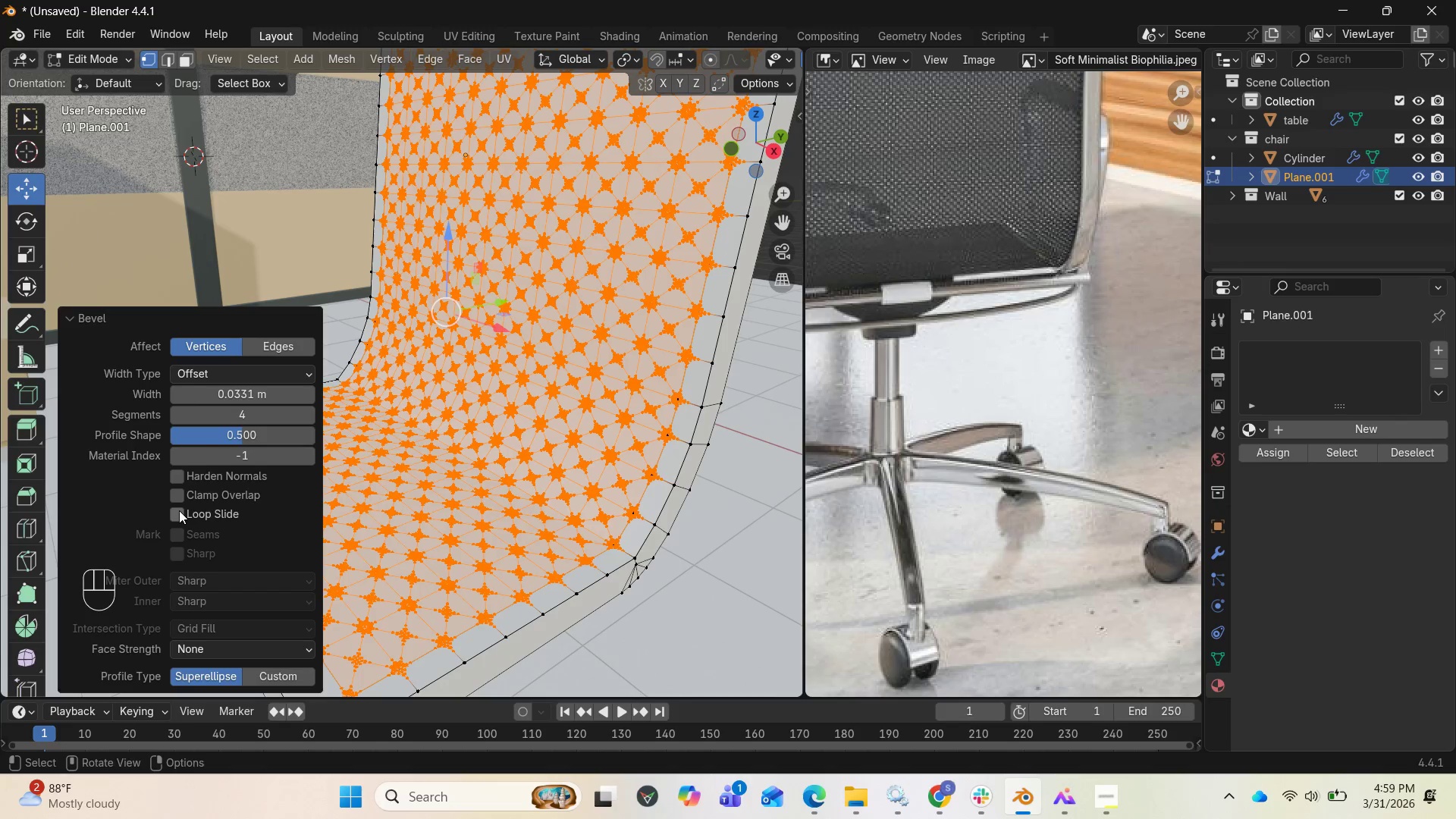 
left_click([179, 510])
 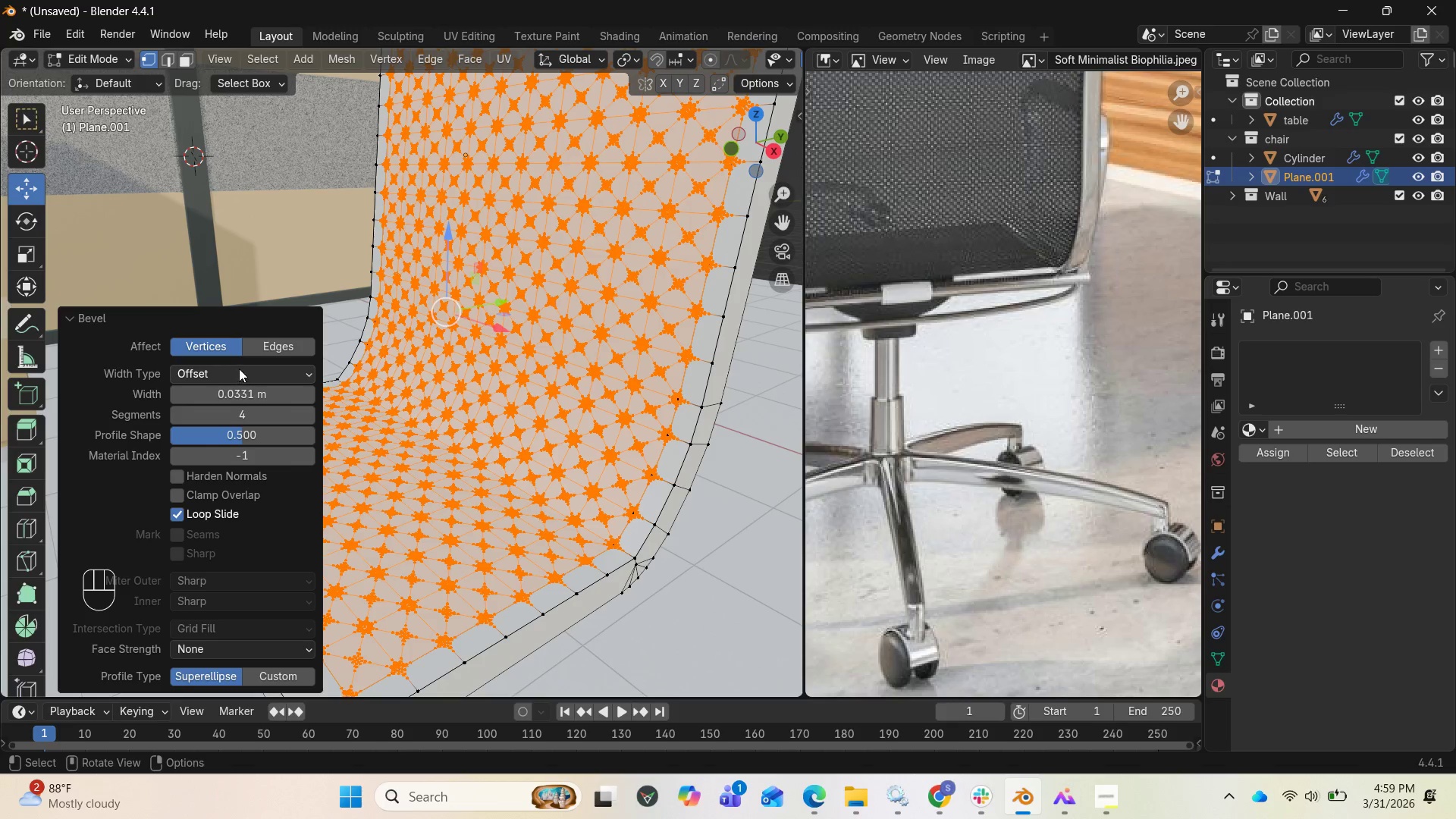 
left_click([238, 371])
 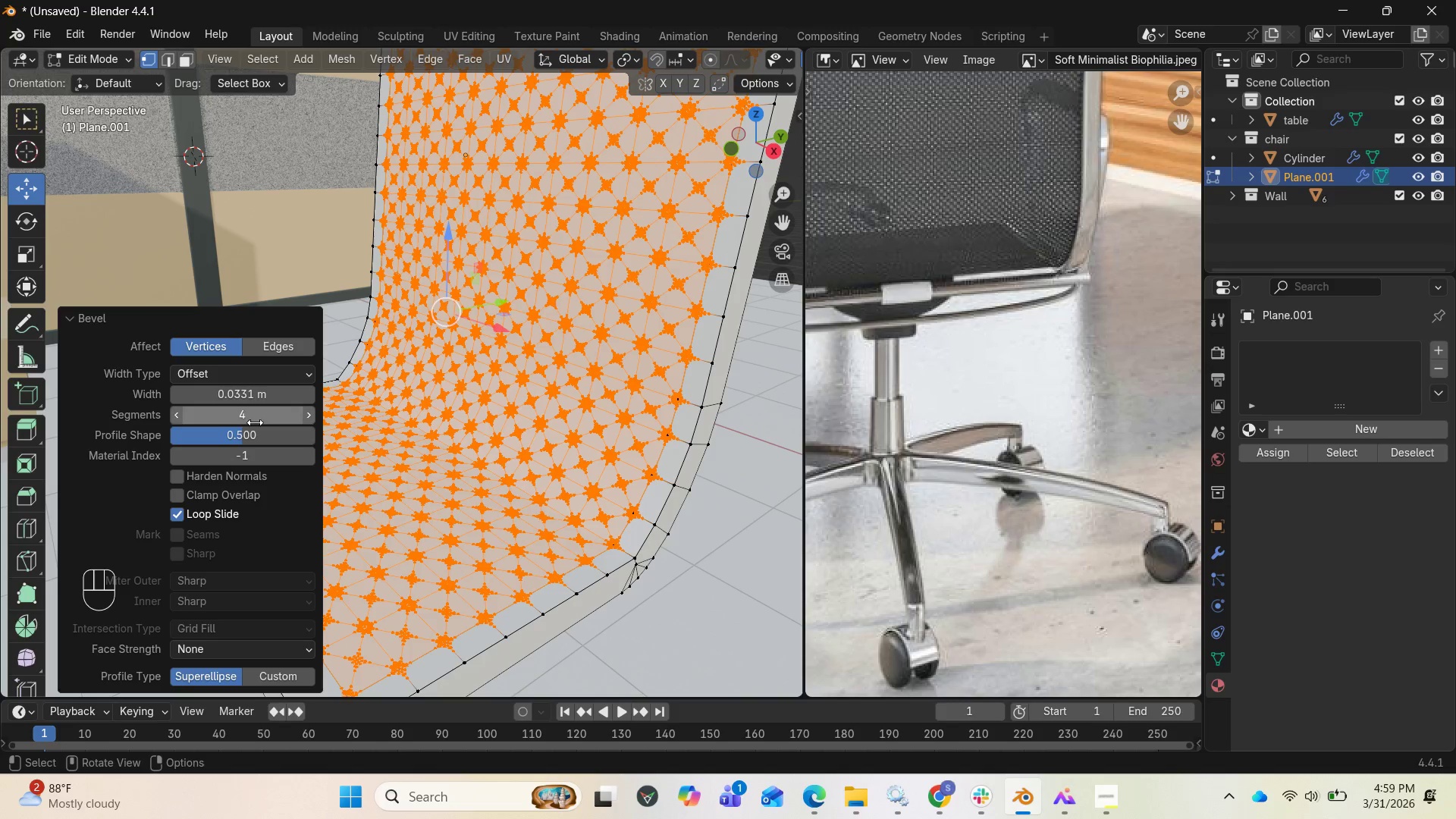 
wait(5.2)
 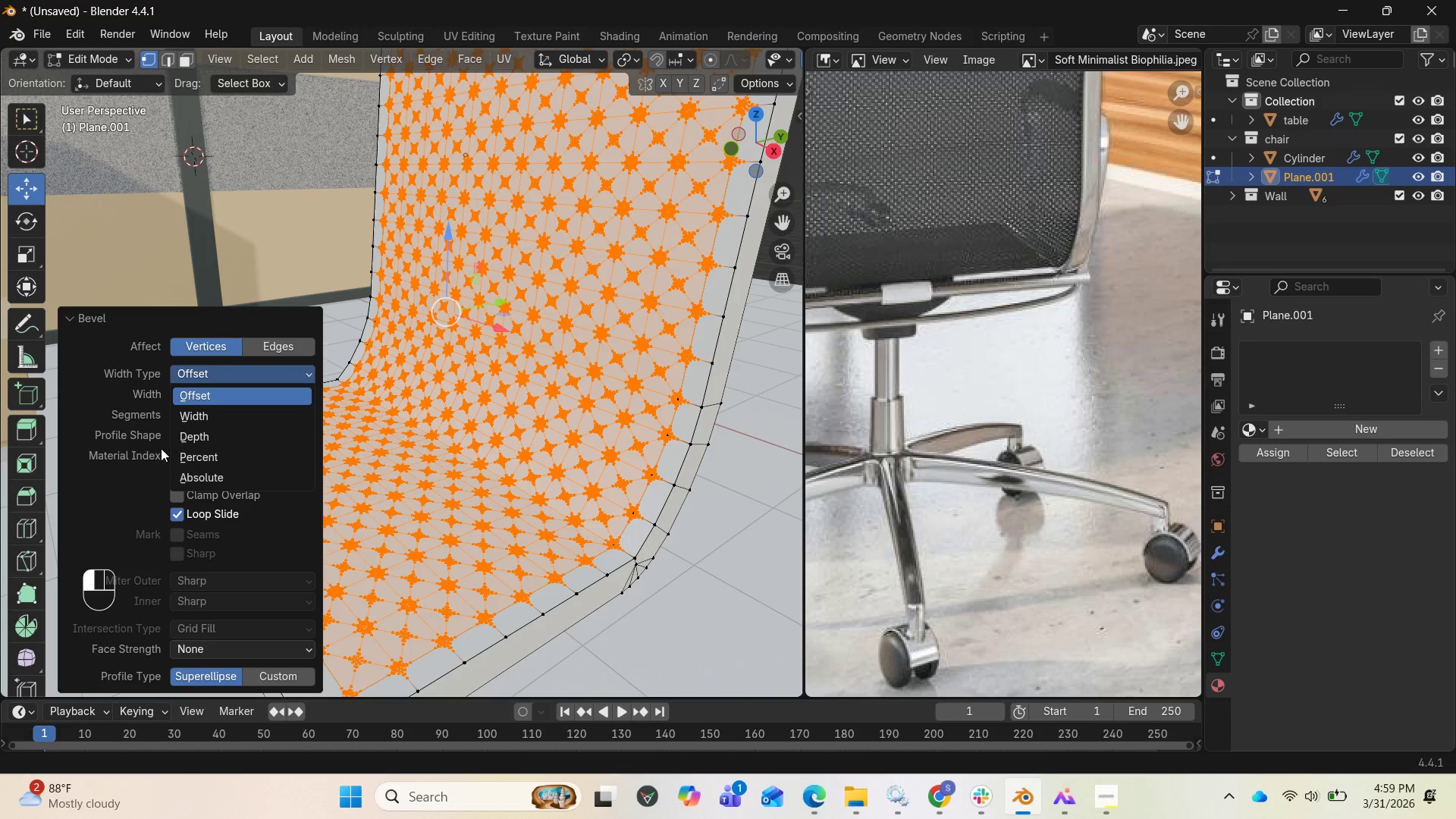 
left_click_drag(start_coordinate=[237, 401], to_coordinate=[246, 391])
 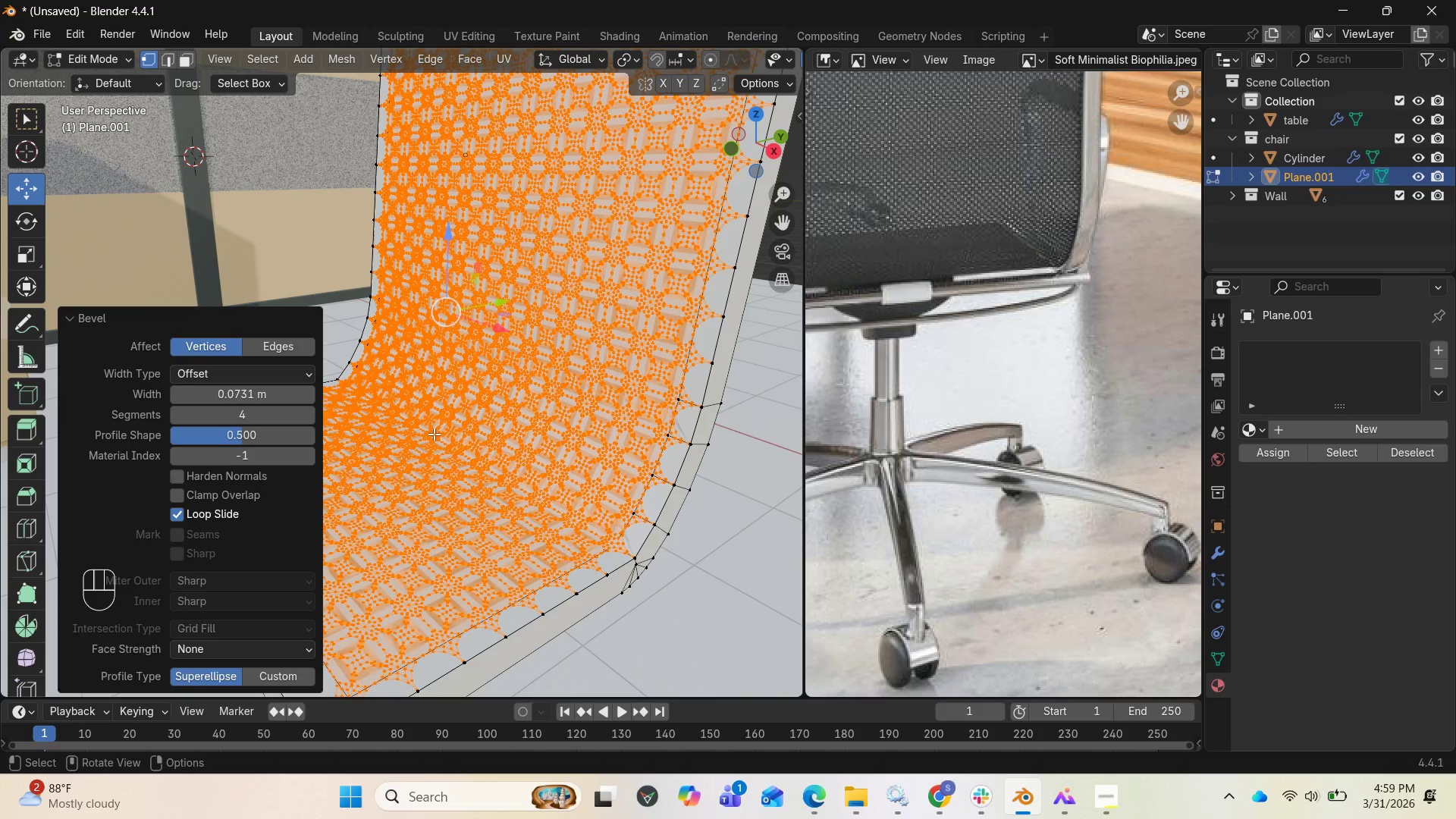 
key(Control+Z)
 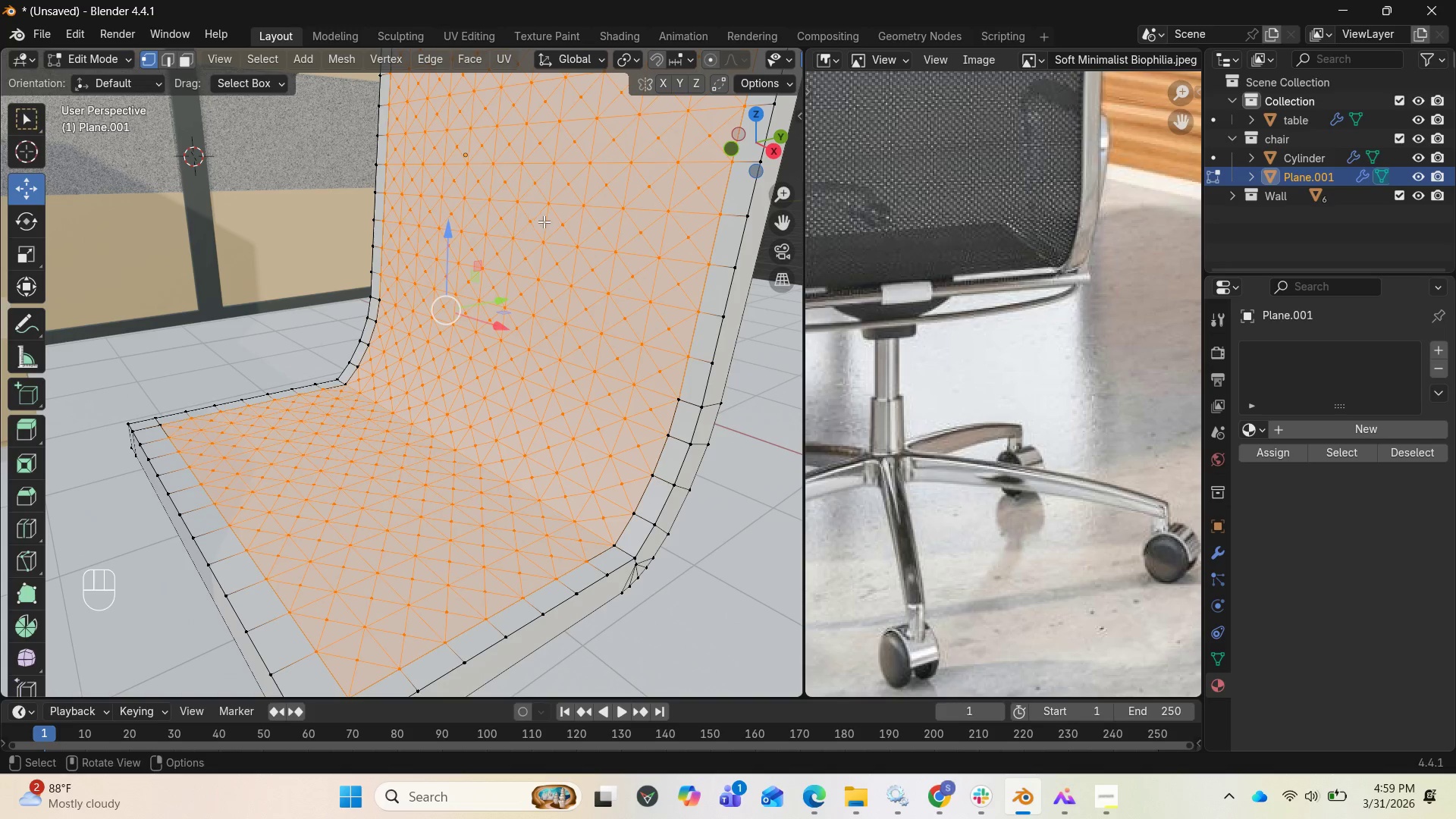 
wait(5.69)
 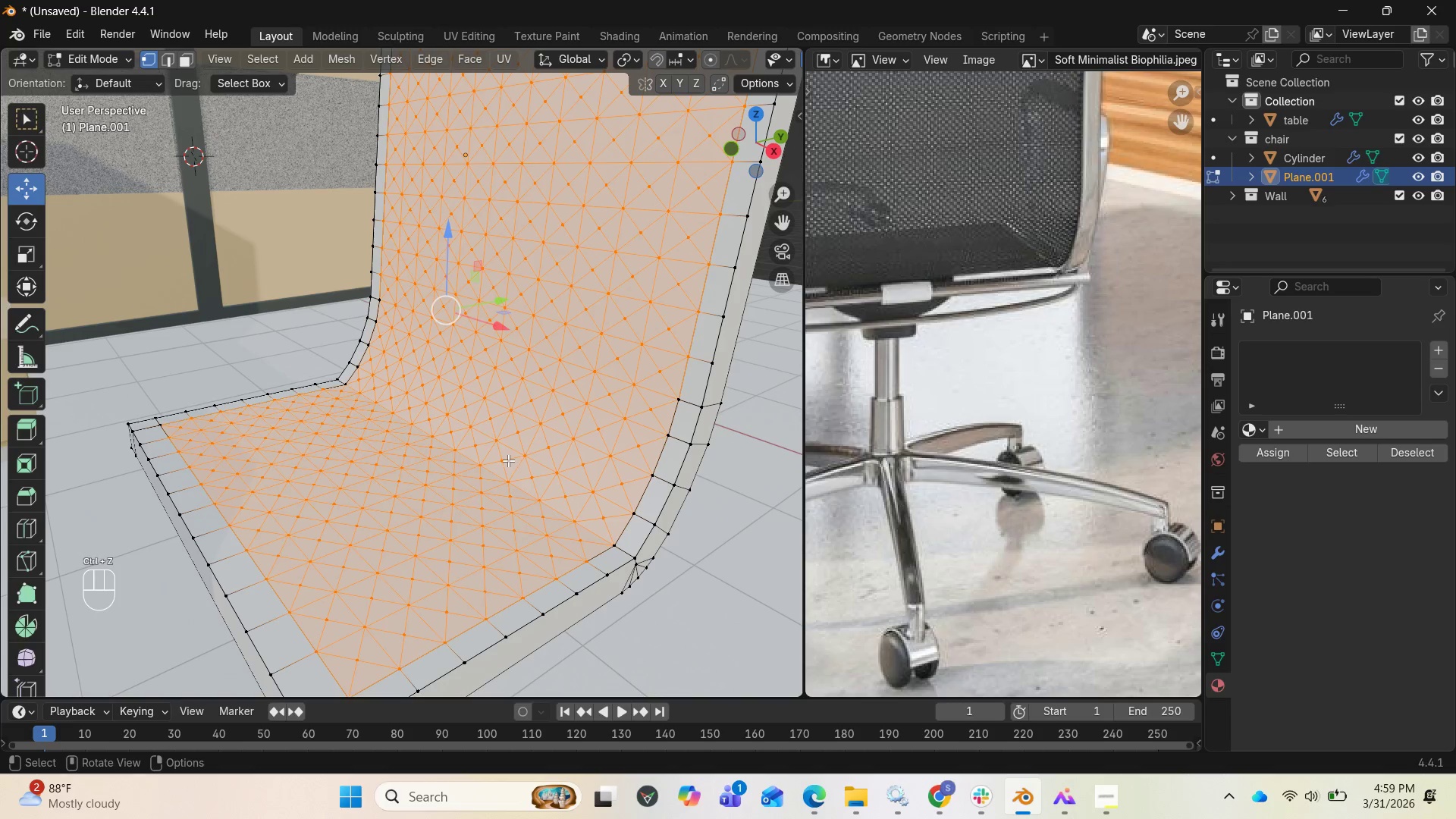 
mouse_move([412, 86])
 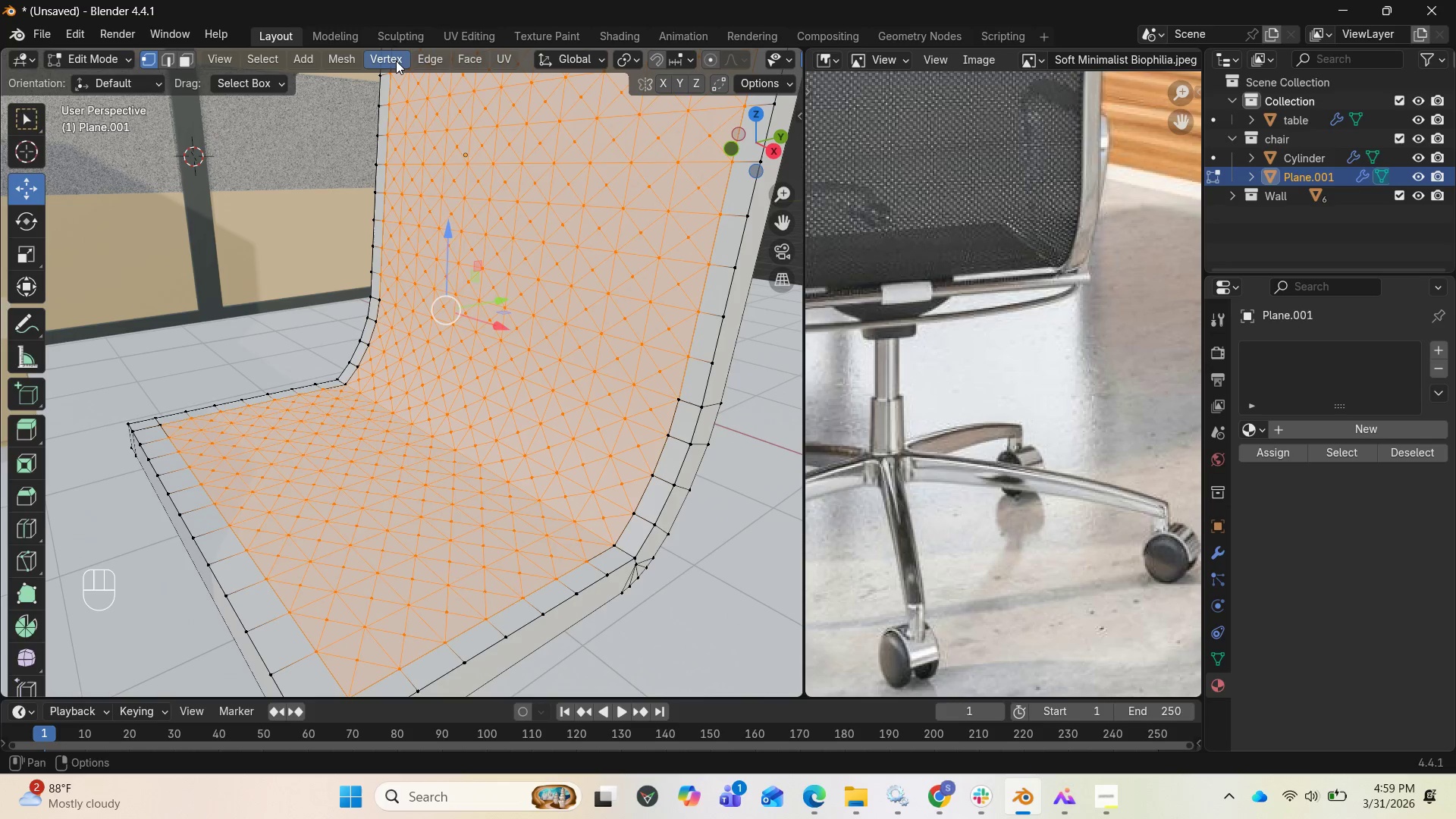 
left_click([396, 61])
 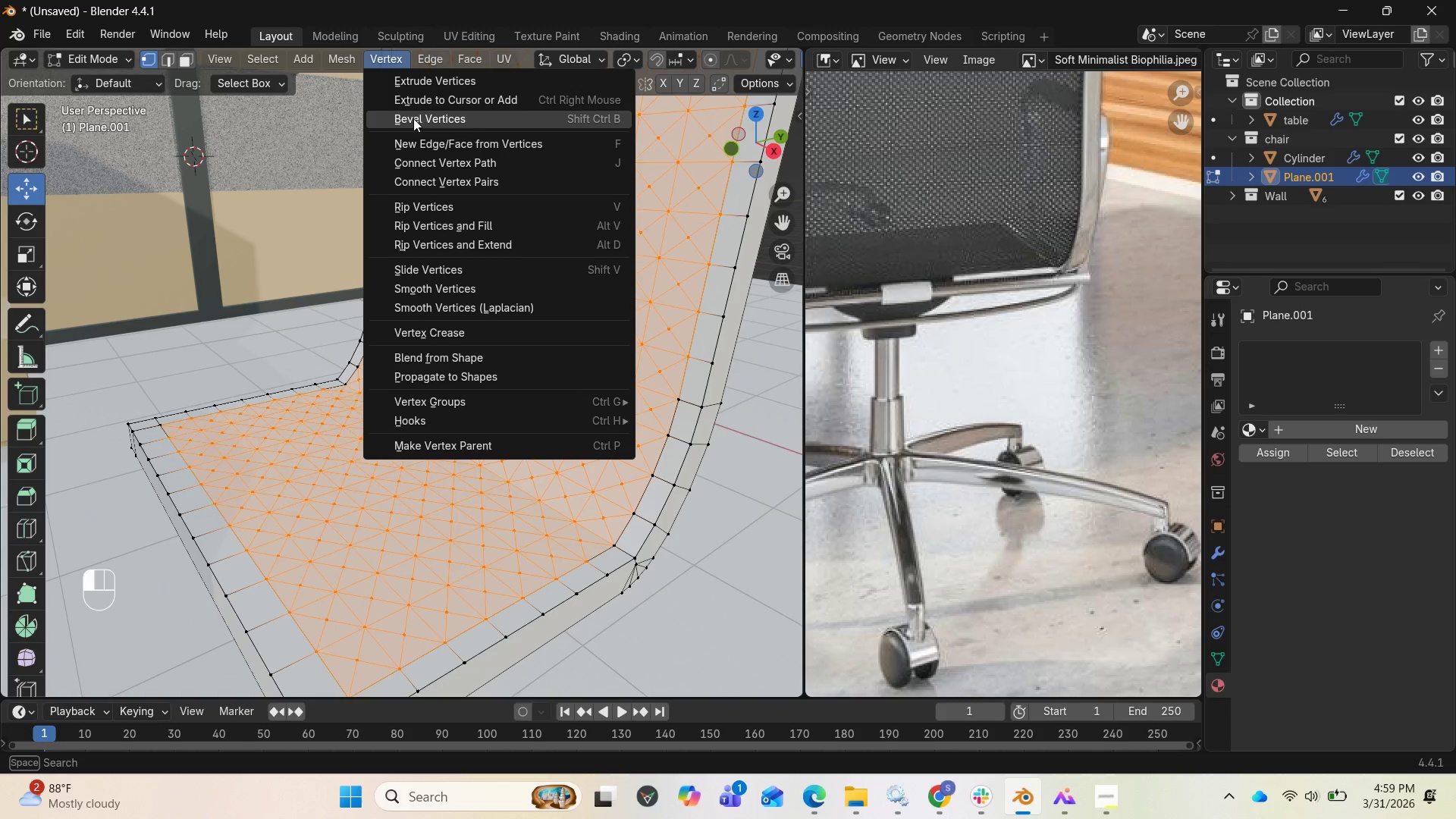 
left_click([414, 113])
 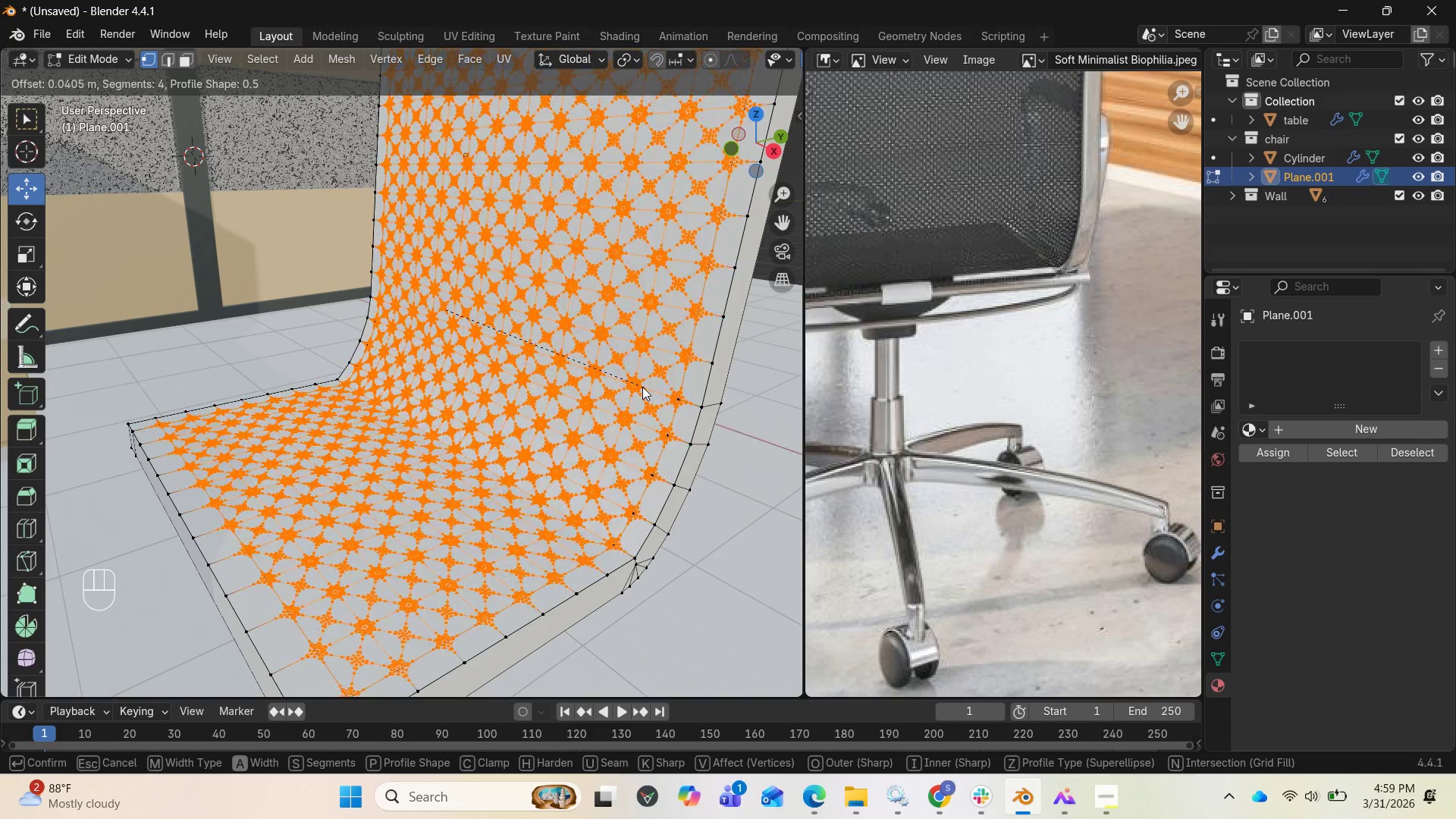 
wait(10.0)
 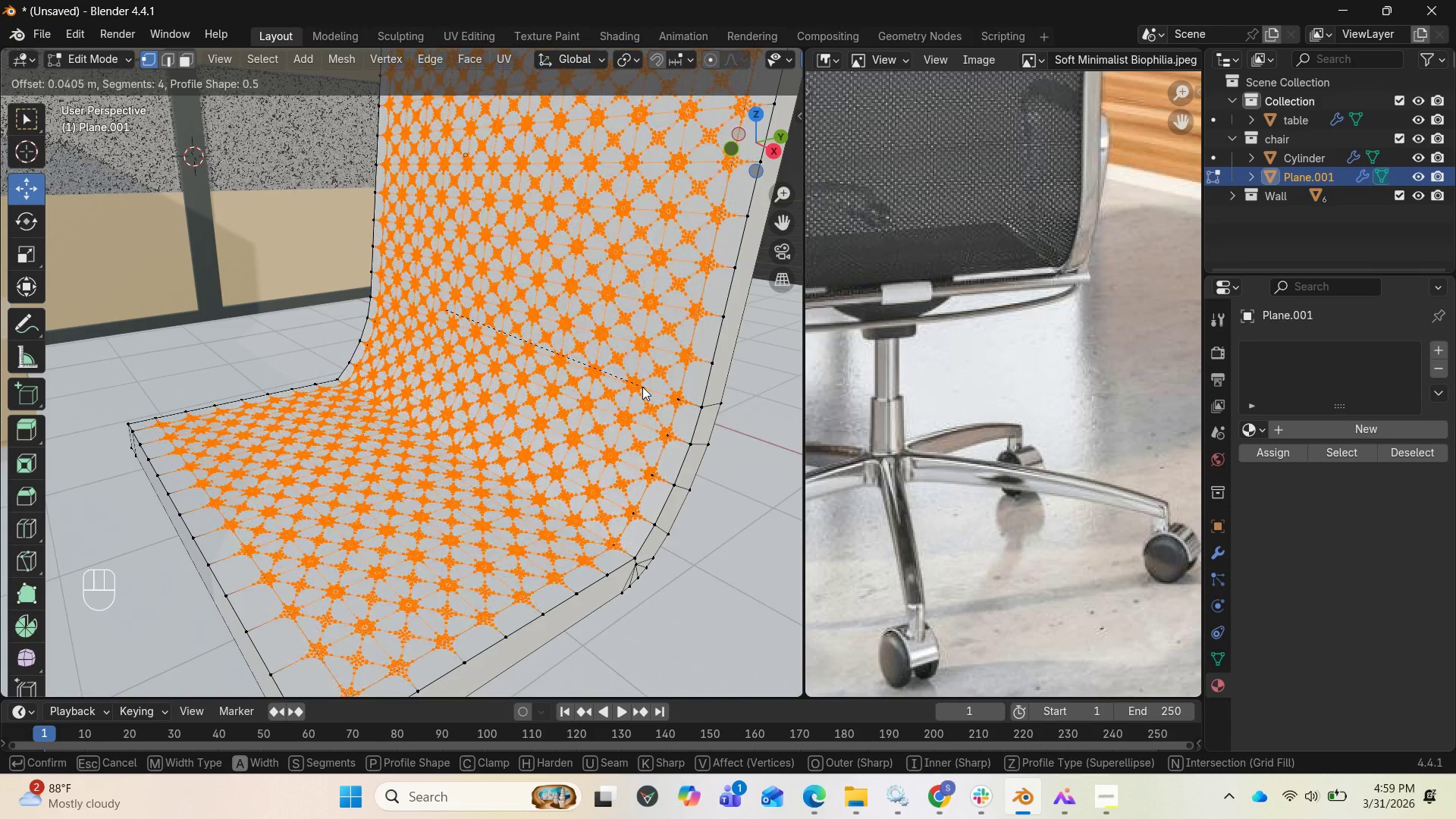 
left_click([645, 387])
 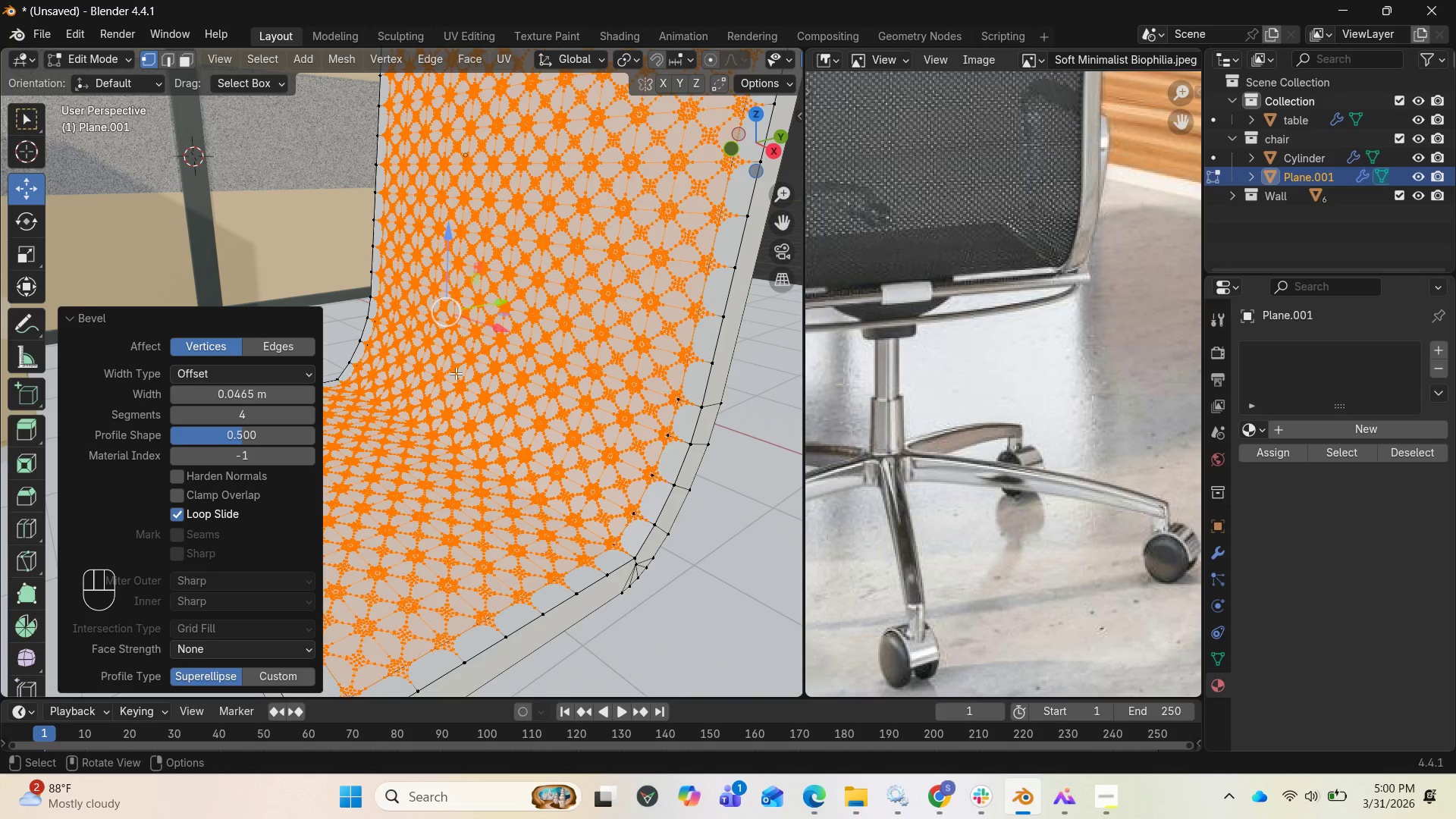 
wait(5.3)
 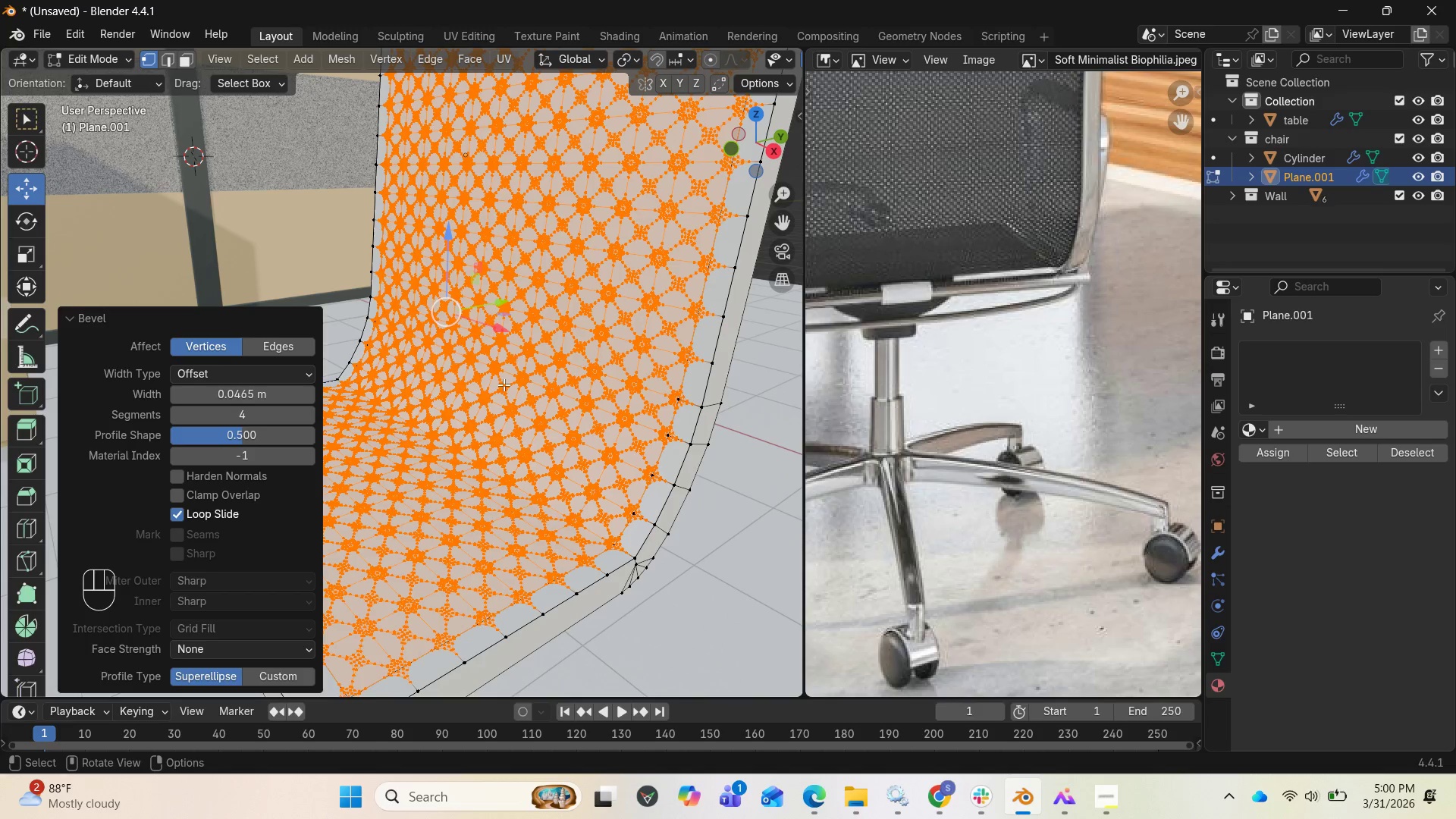 
key(Delete)
 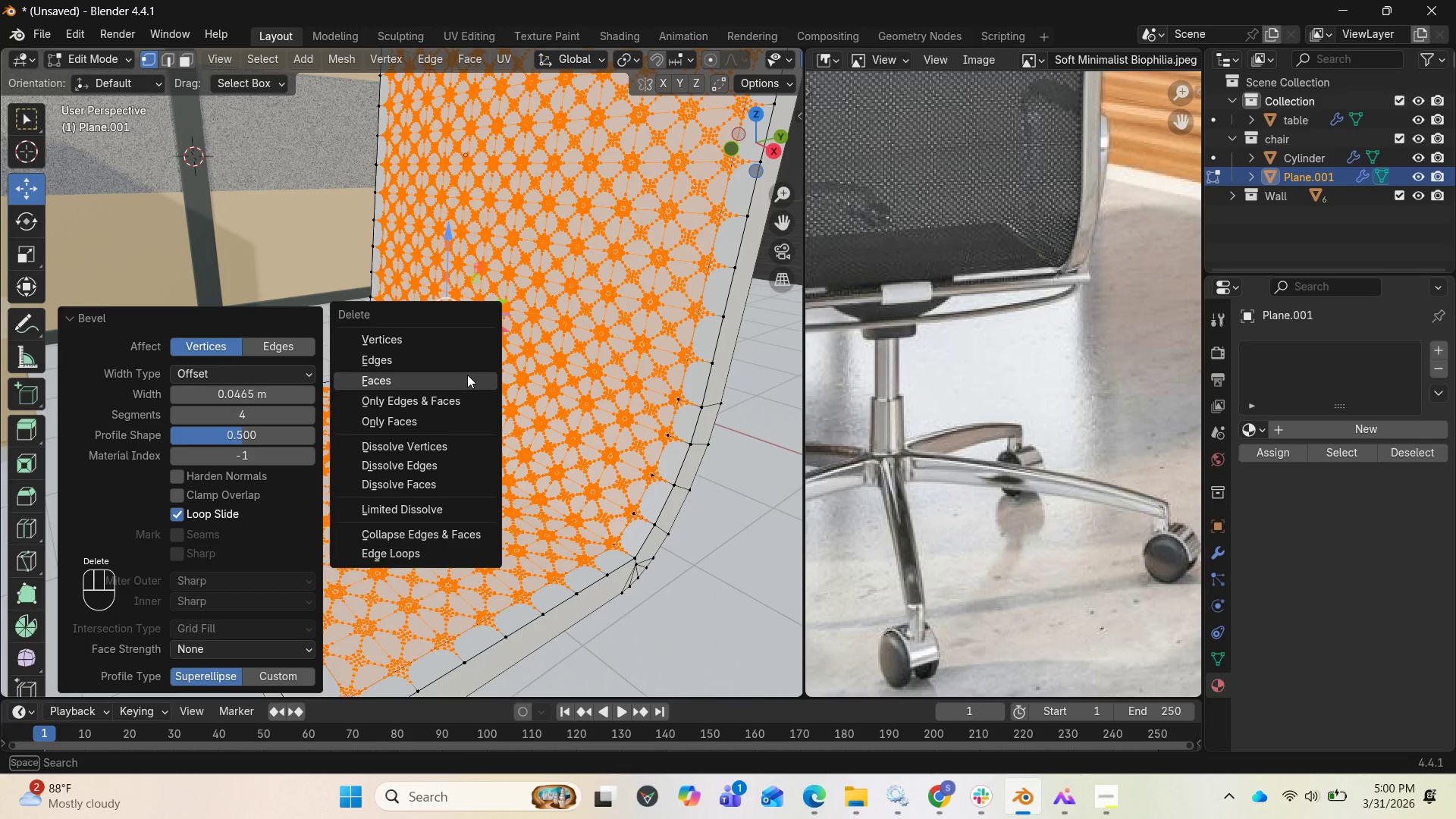 
left_click([467, 375])
 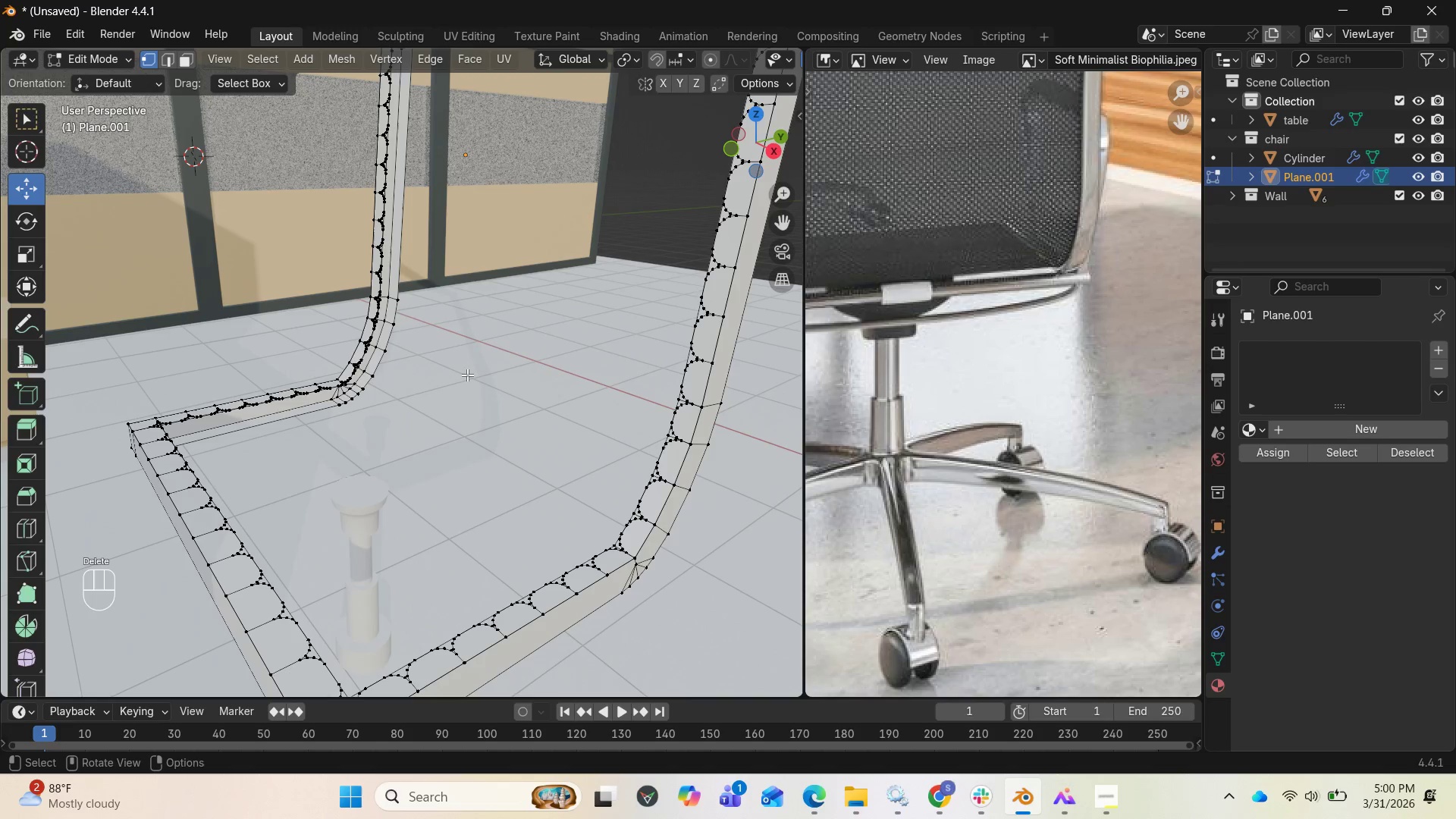 
key(Control+Z)
 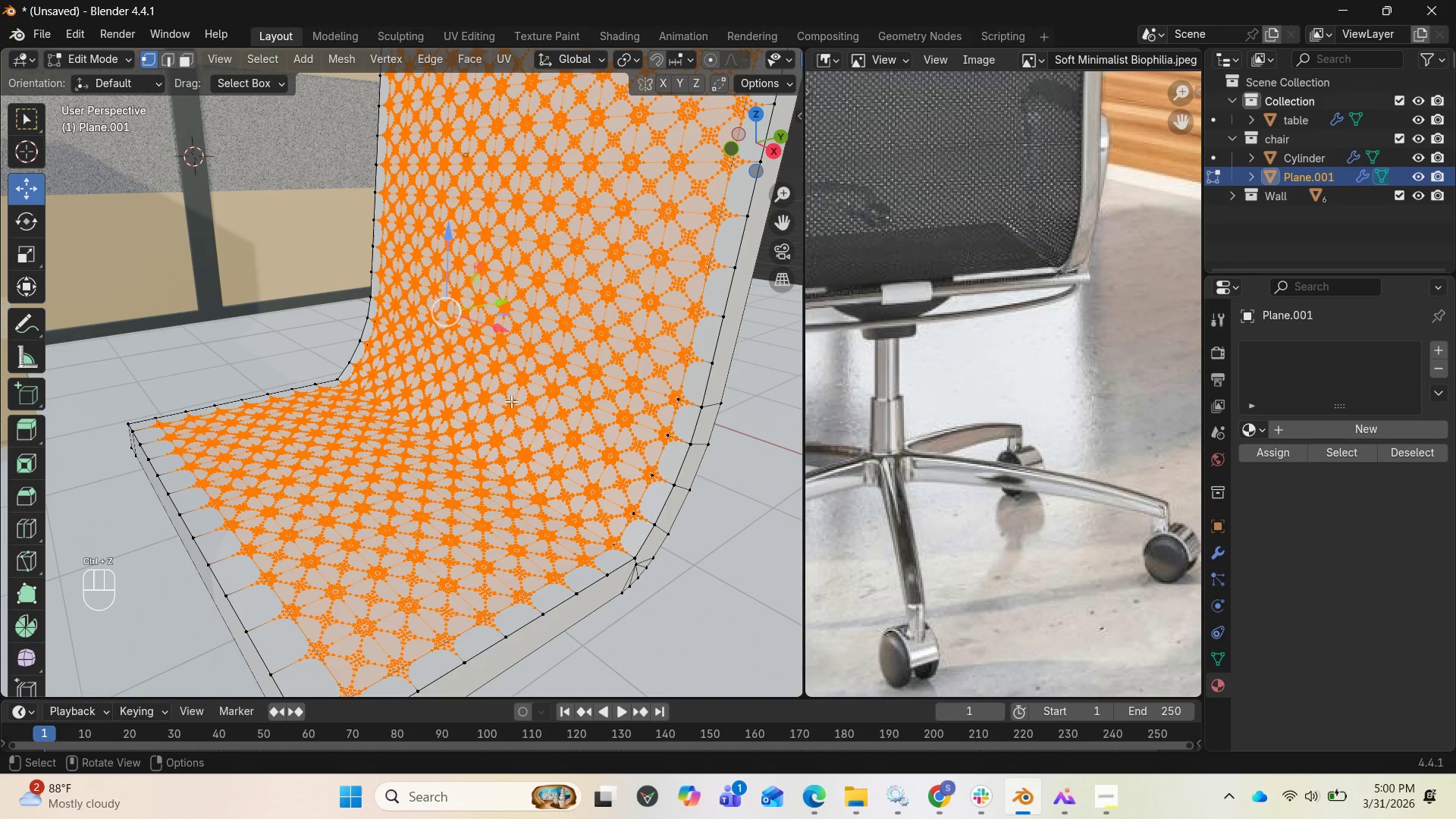 
left_click([511, 401])
 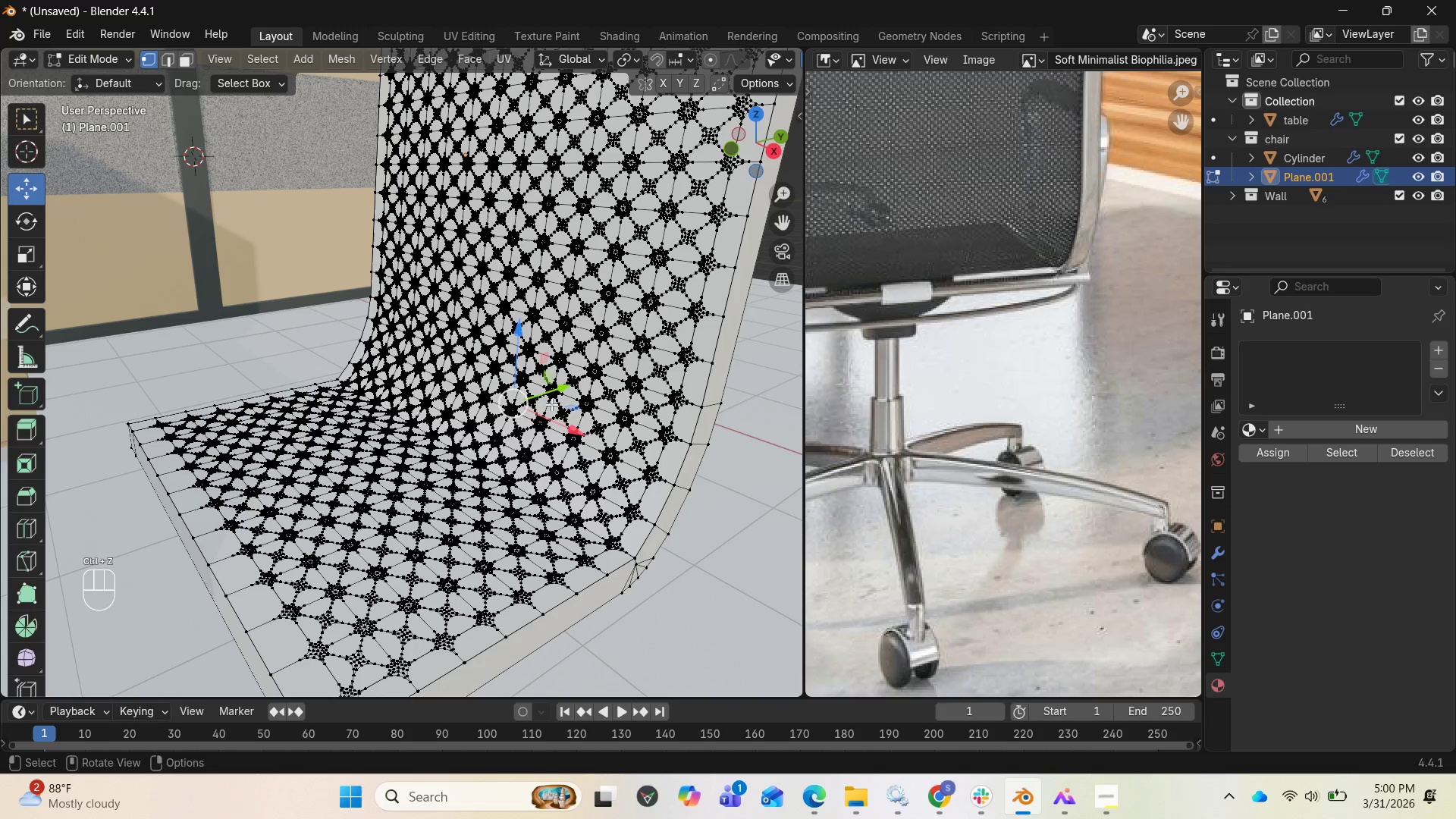 
key(Control+Z)
 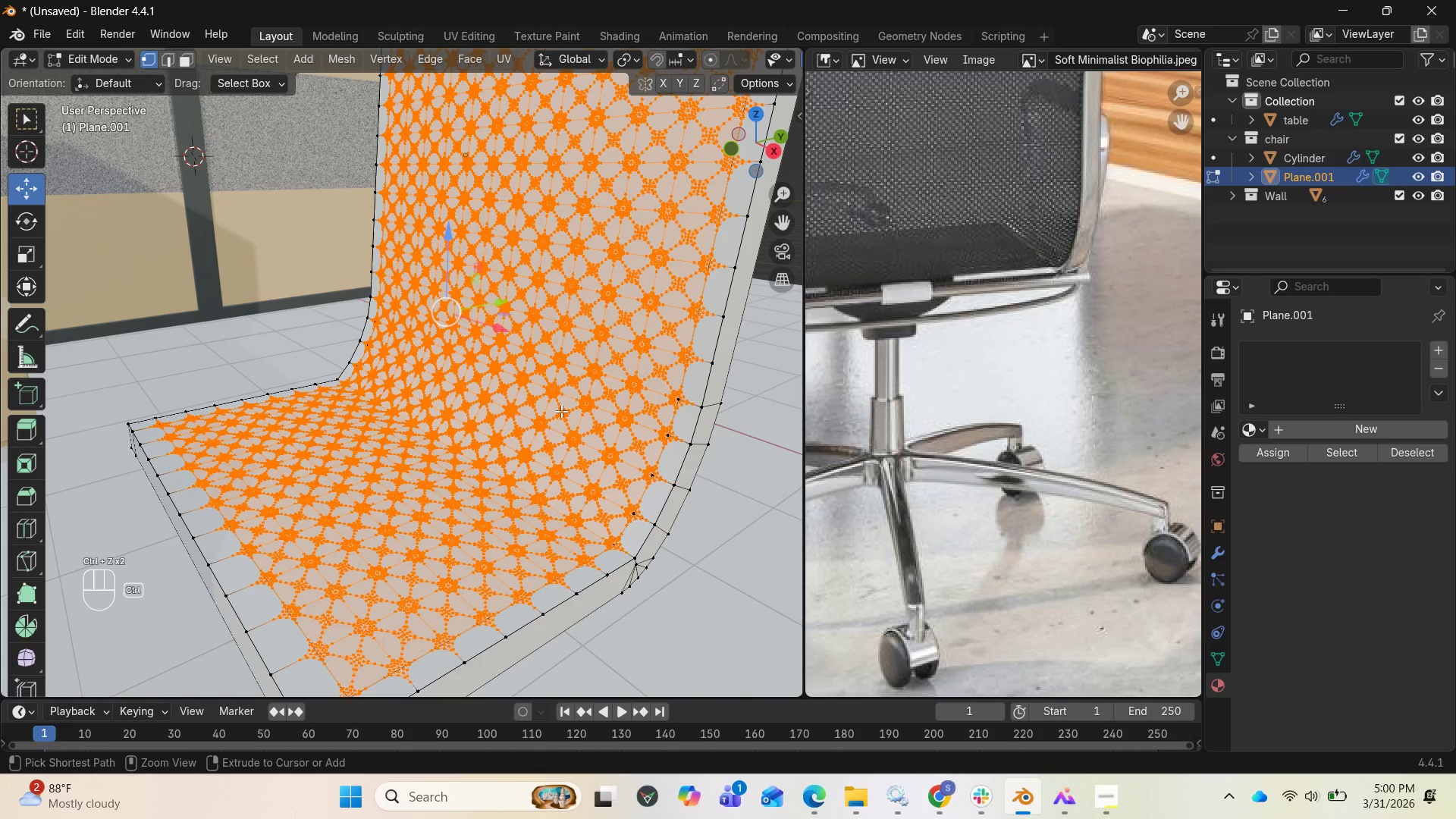 
key(Control+Z)
 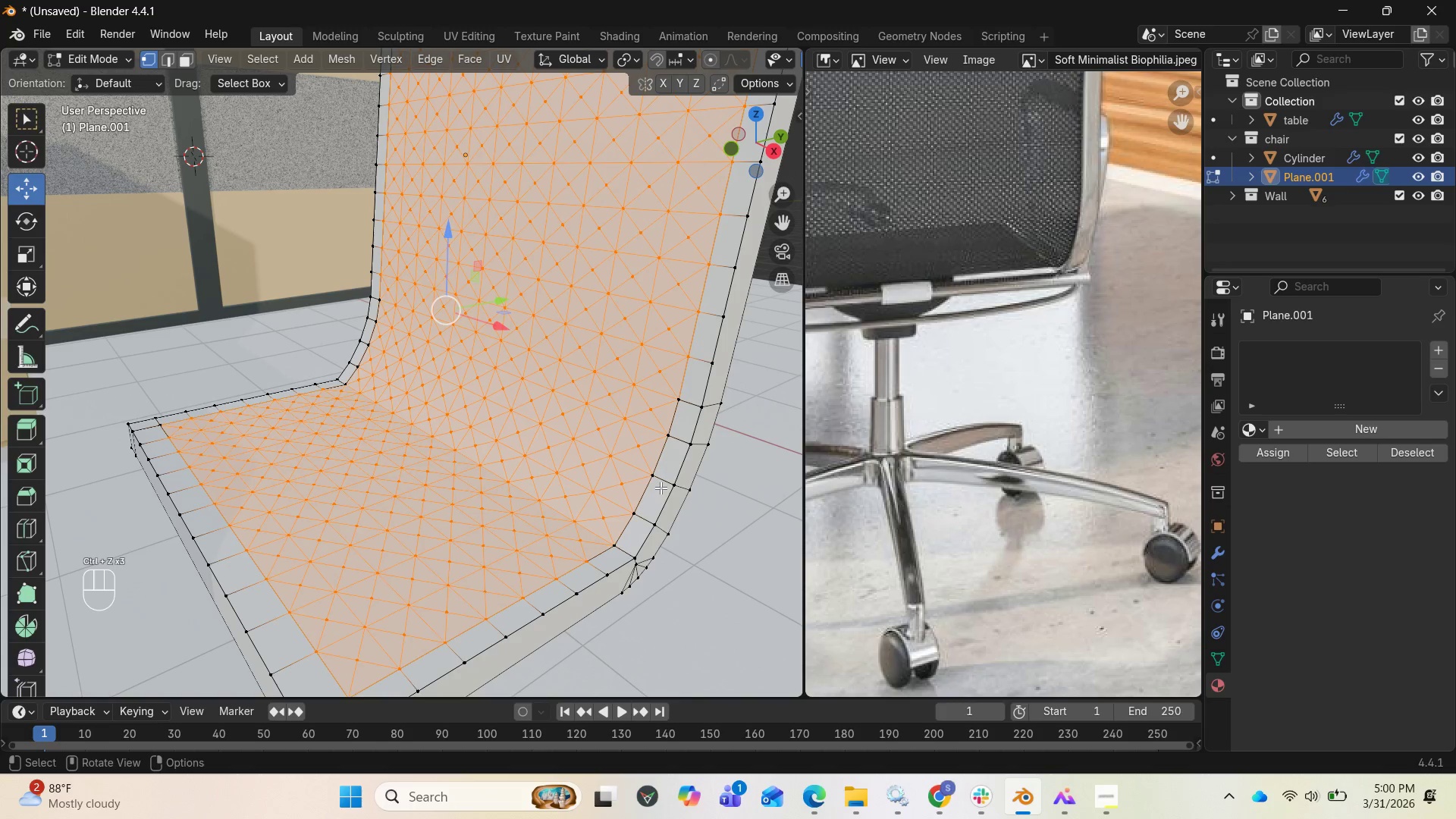 
key(I)
 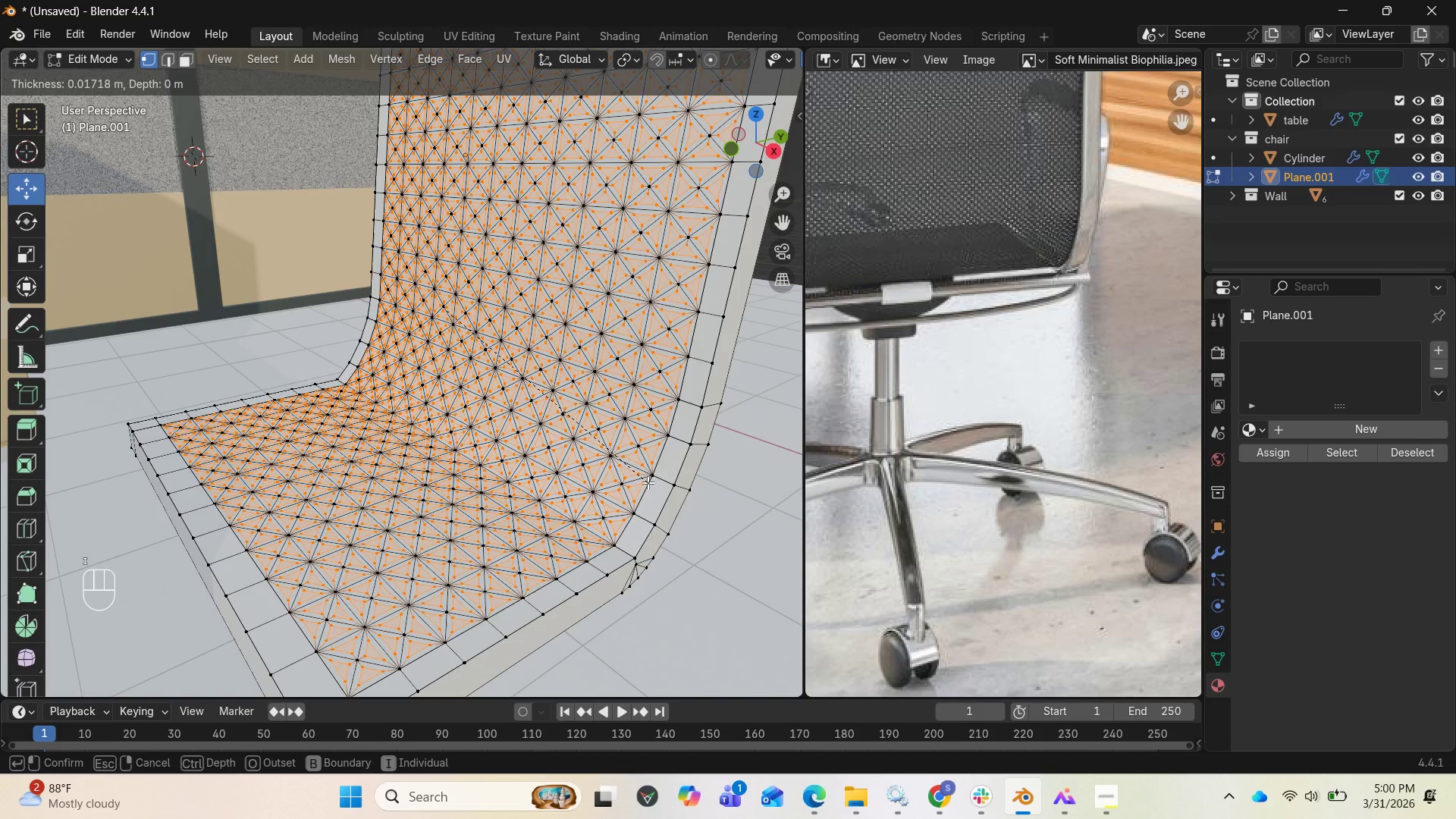 
left_click([648, 482])
 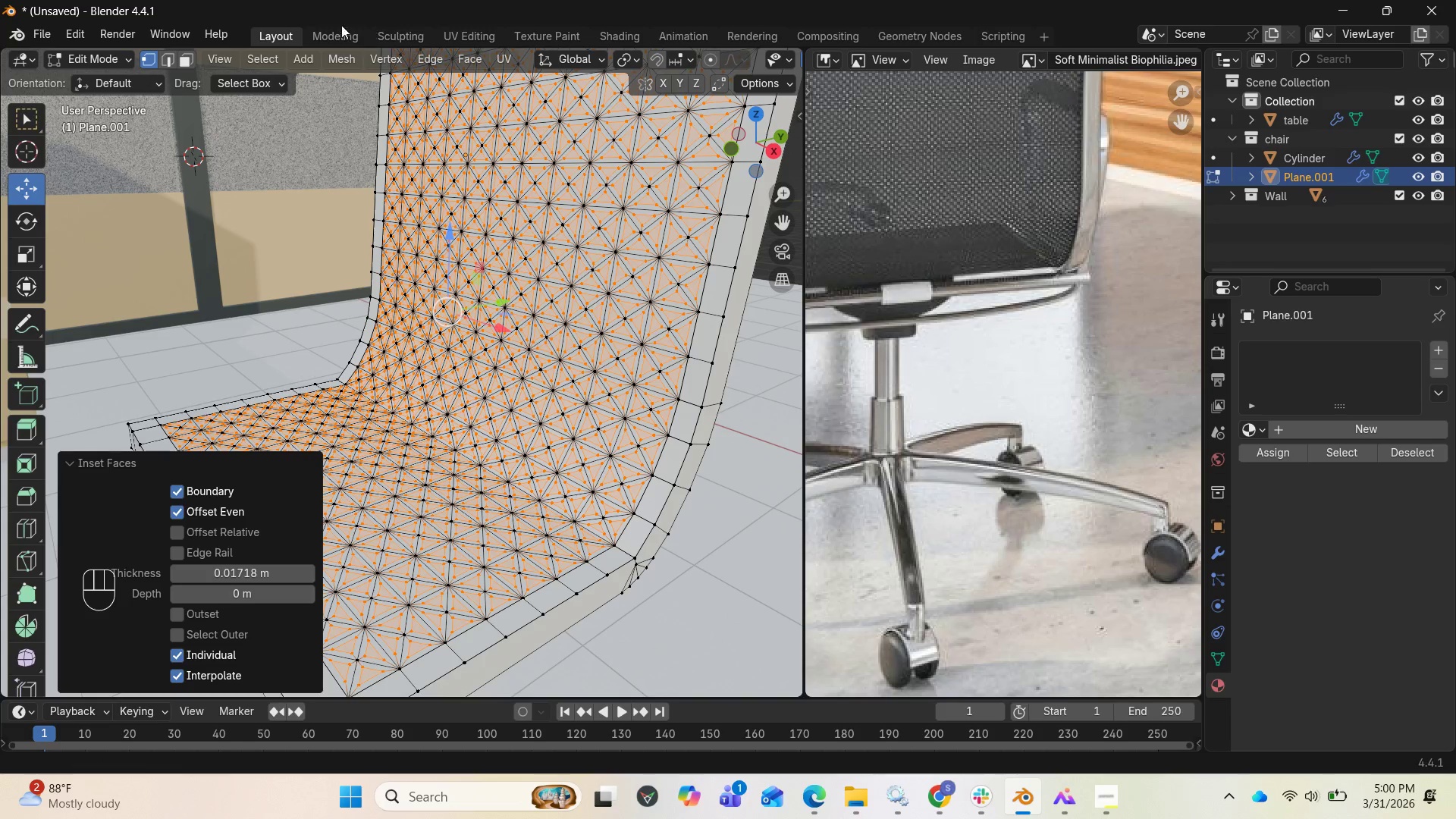 
wait(7.33)
 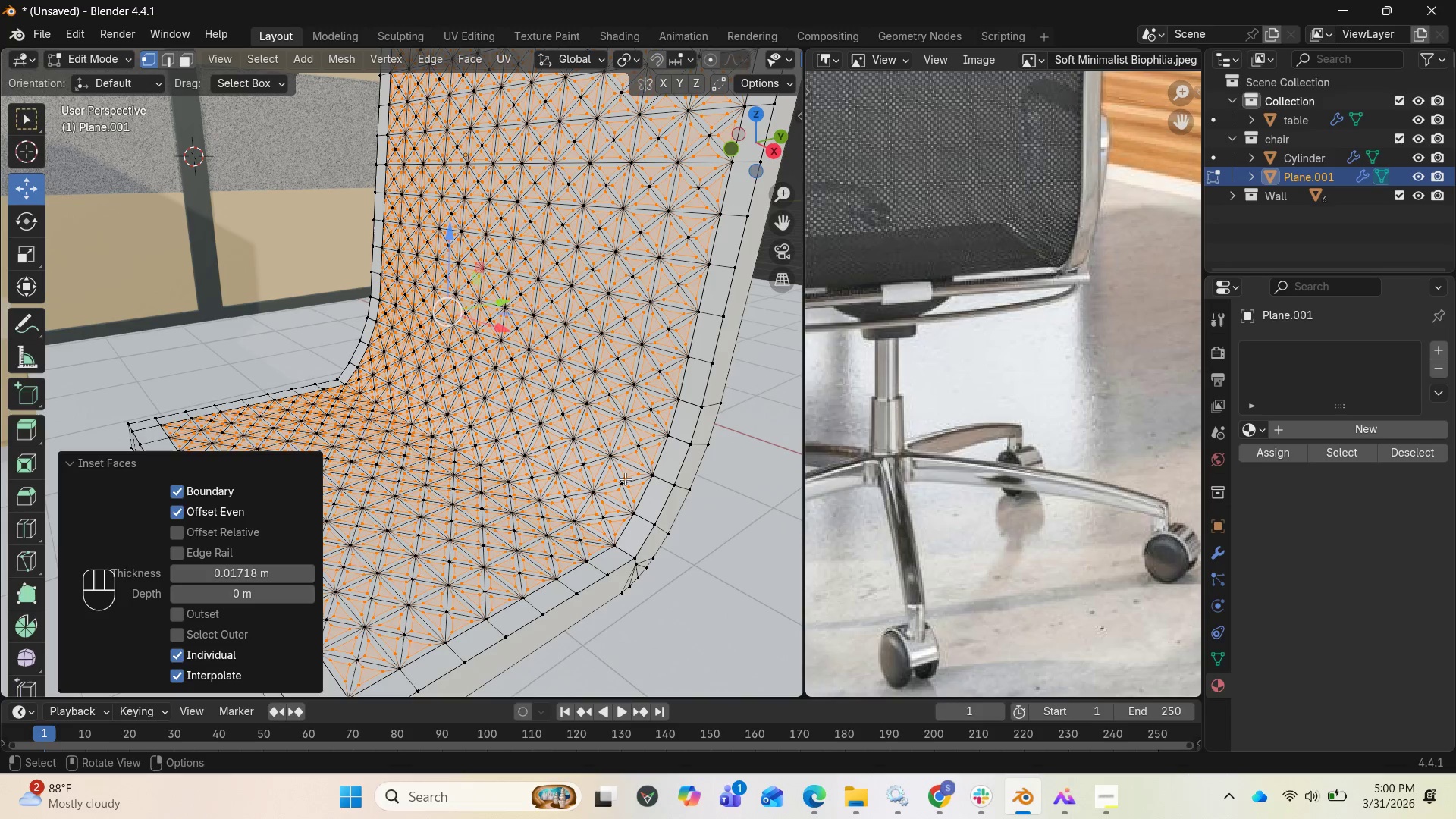 
left_click([468, 39])
 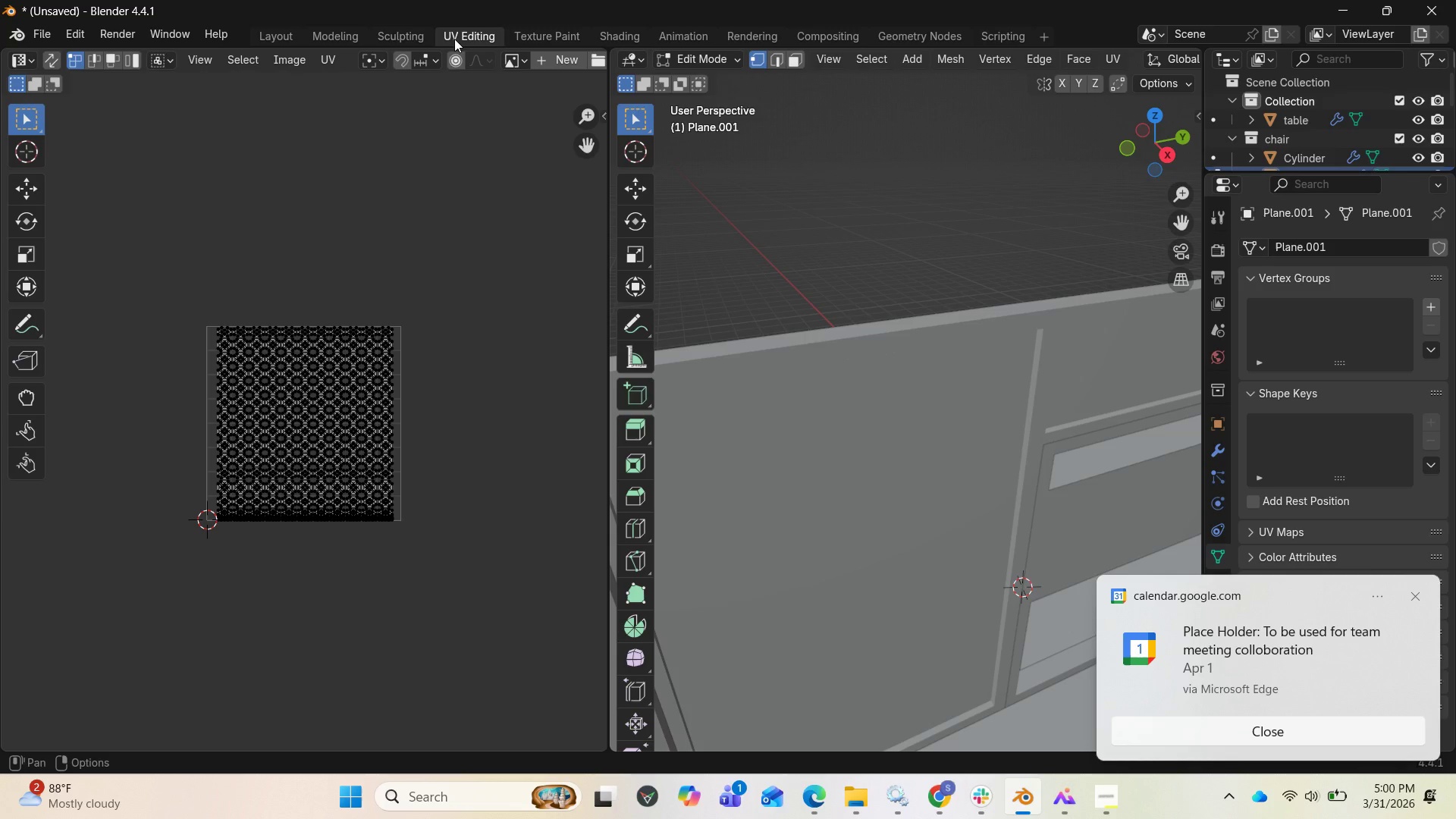 
left_click([405, 35])
 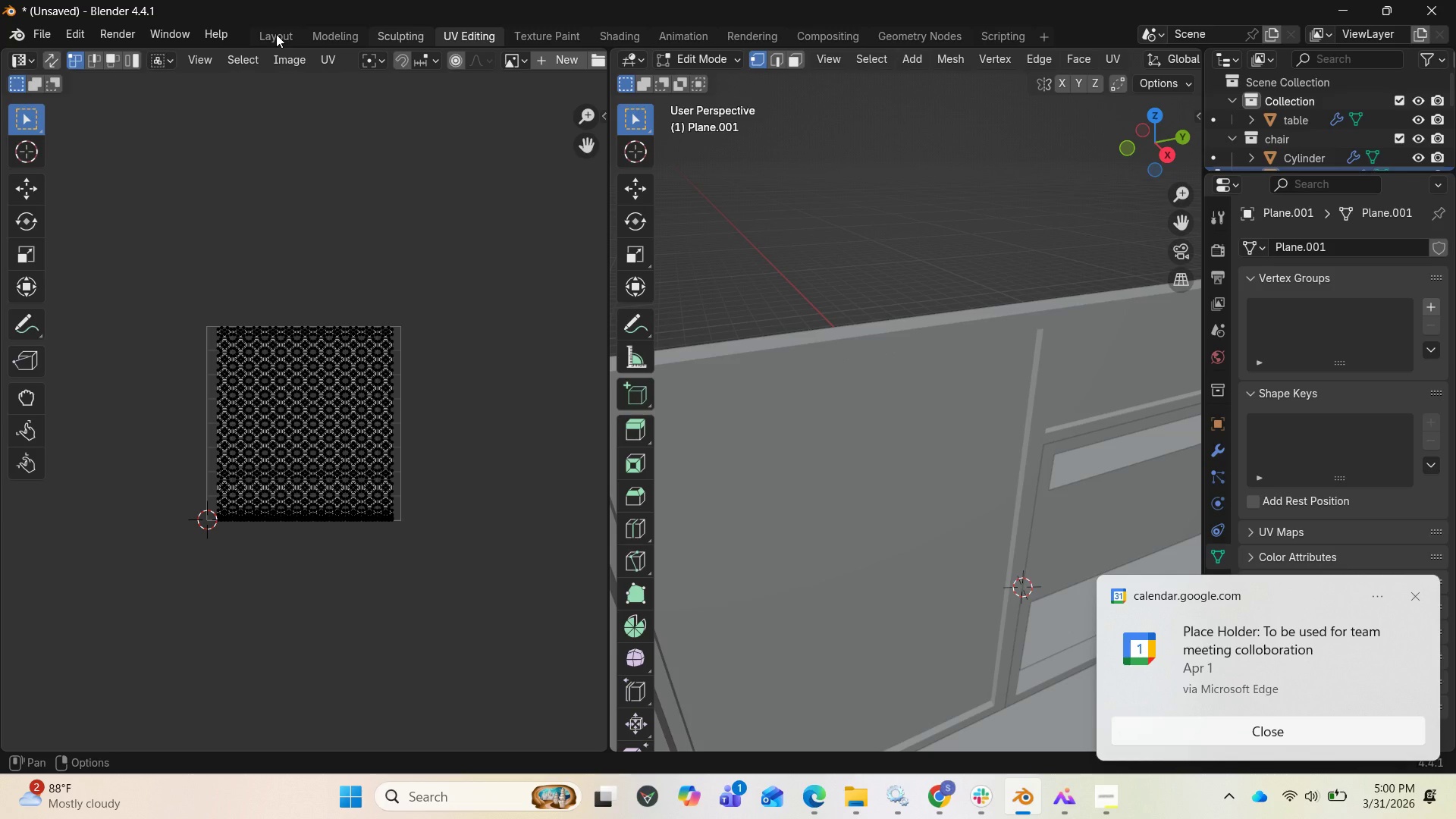 
left_click([276, 34])
 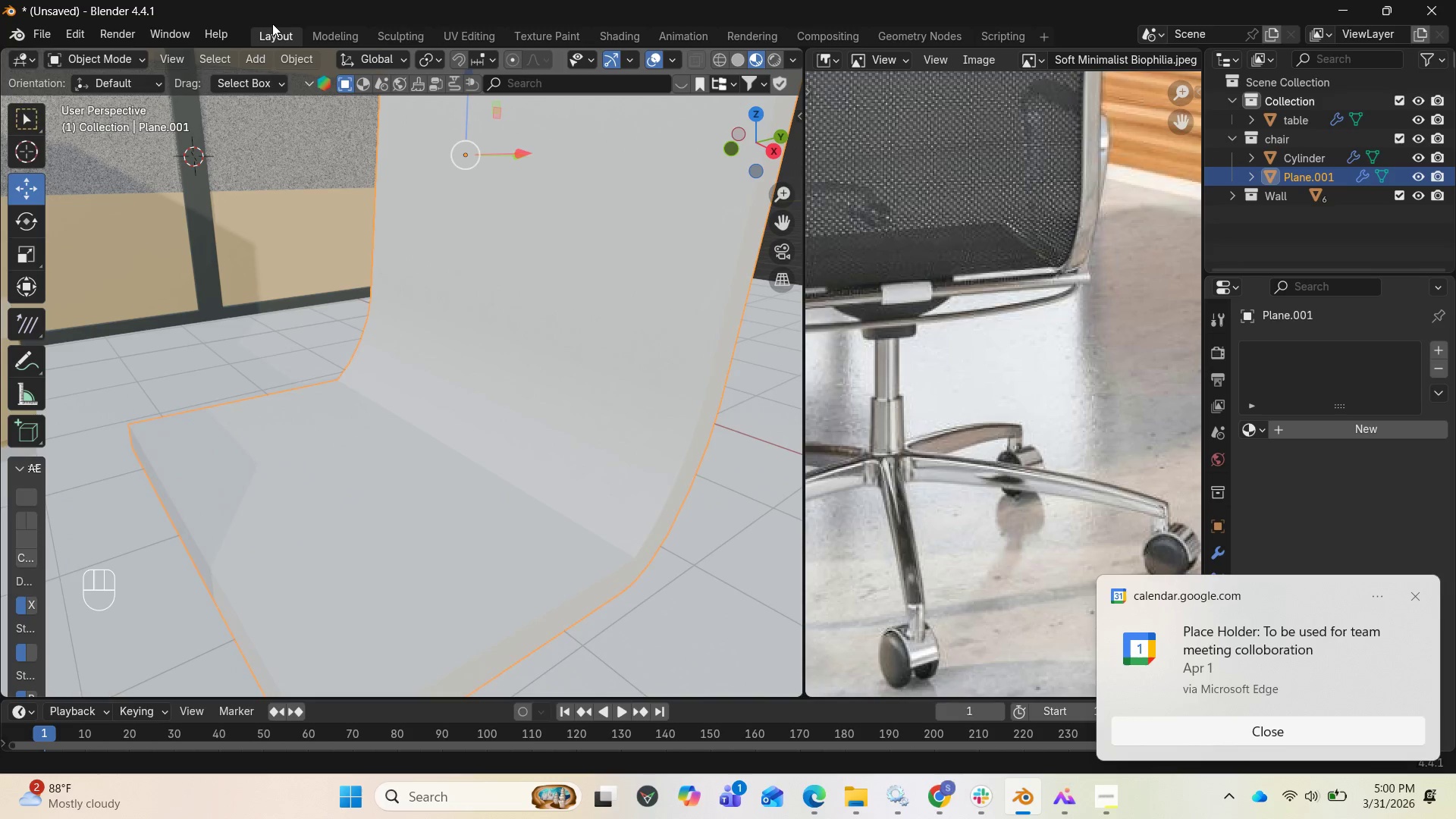 
scroll: coordinate [500, 344], scroll_direction: down, amount: 1.0
 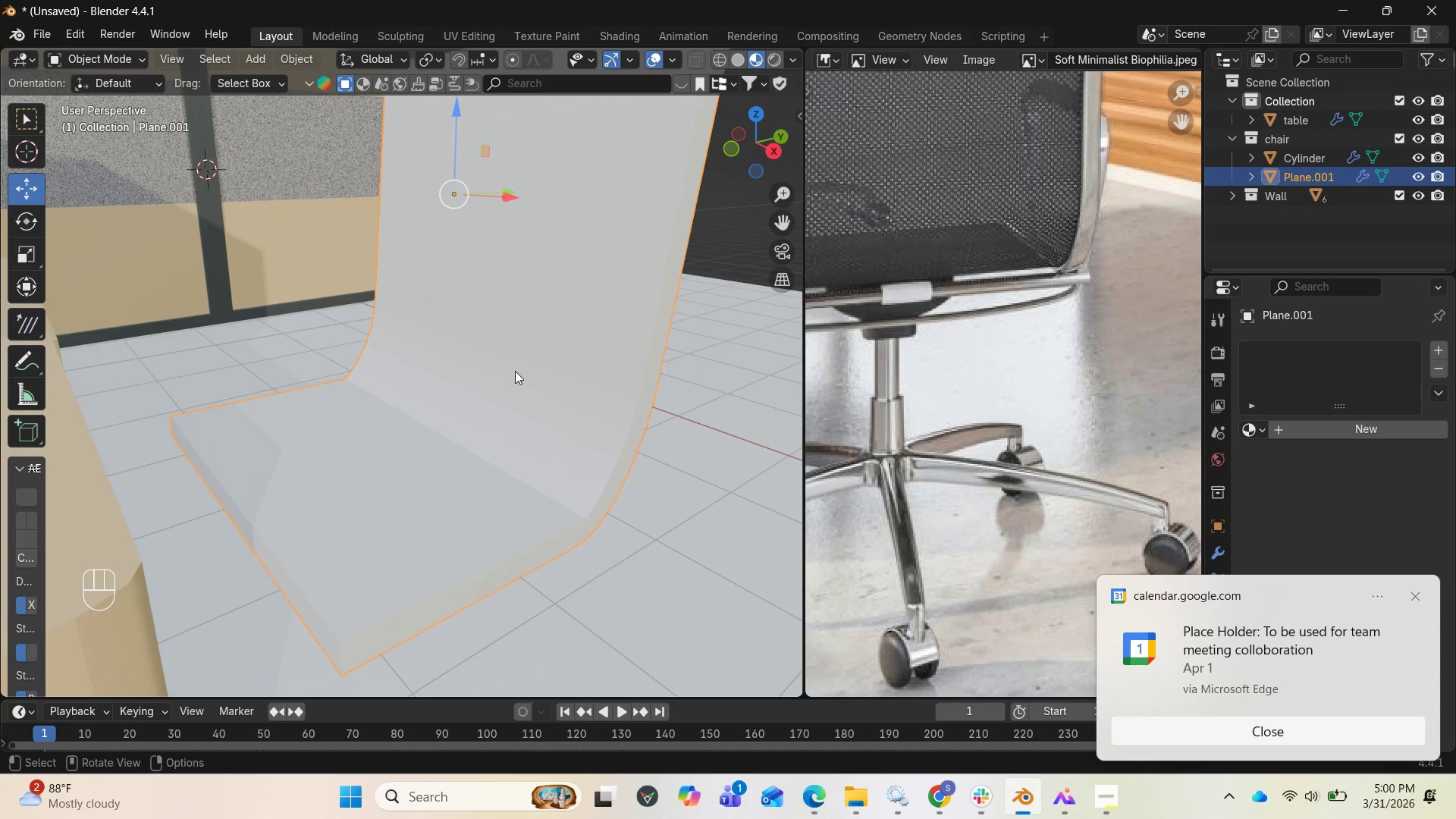 
key(Control+Z)
 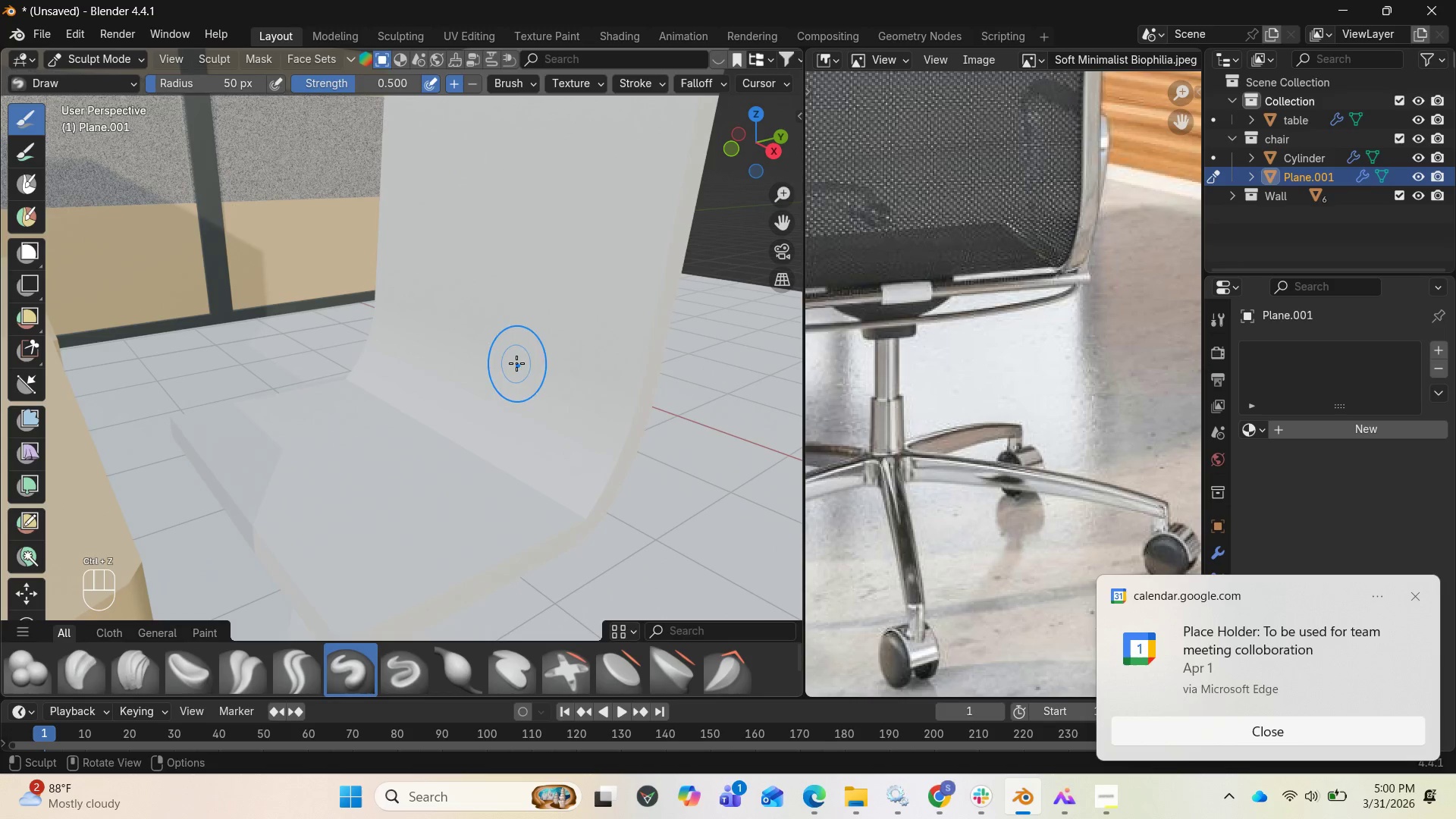 
hold_key(key=ControlLeft, duration=0.47)
 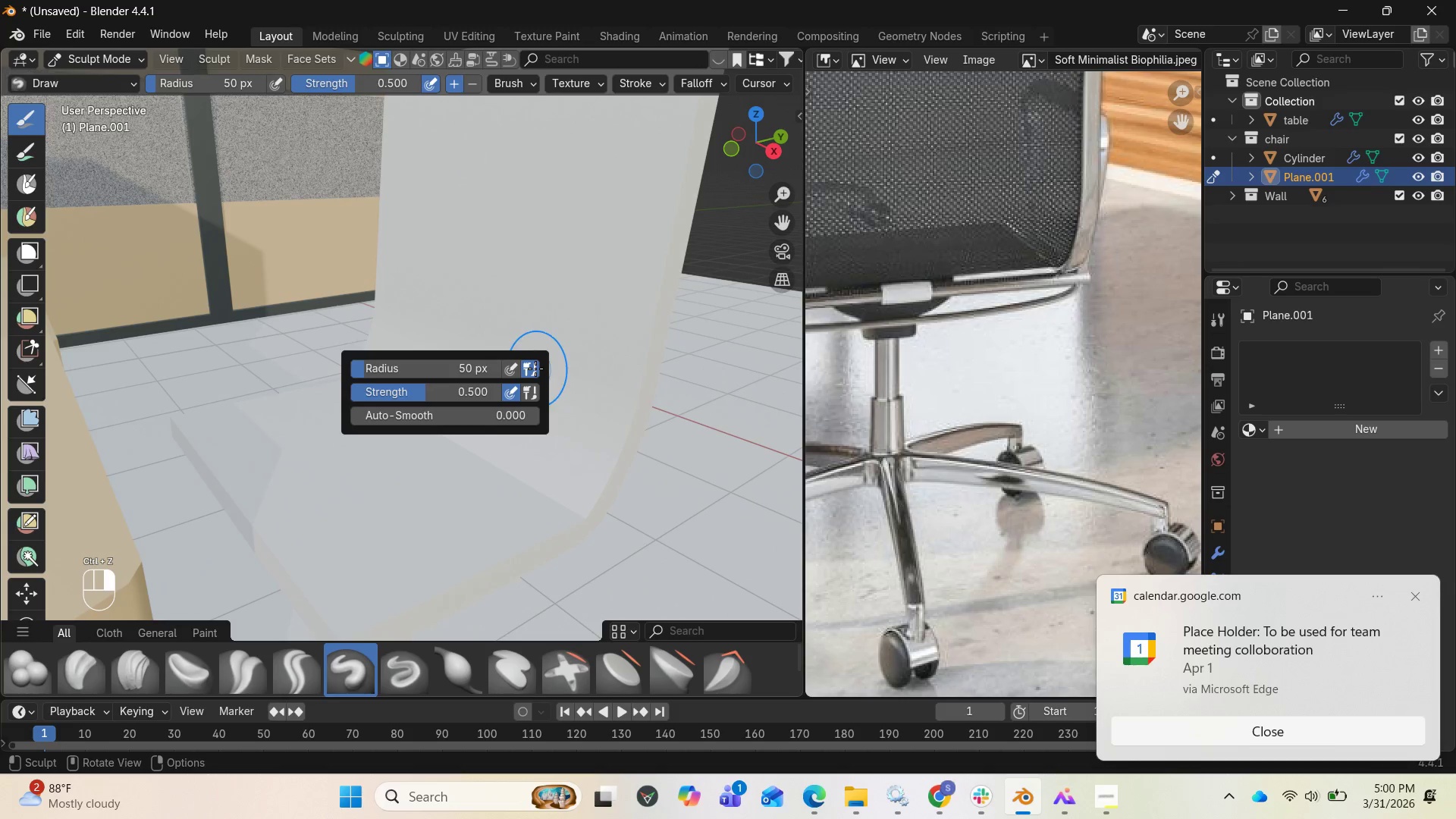 
key(Control+Z)
 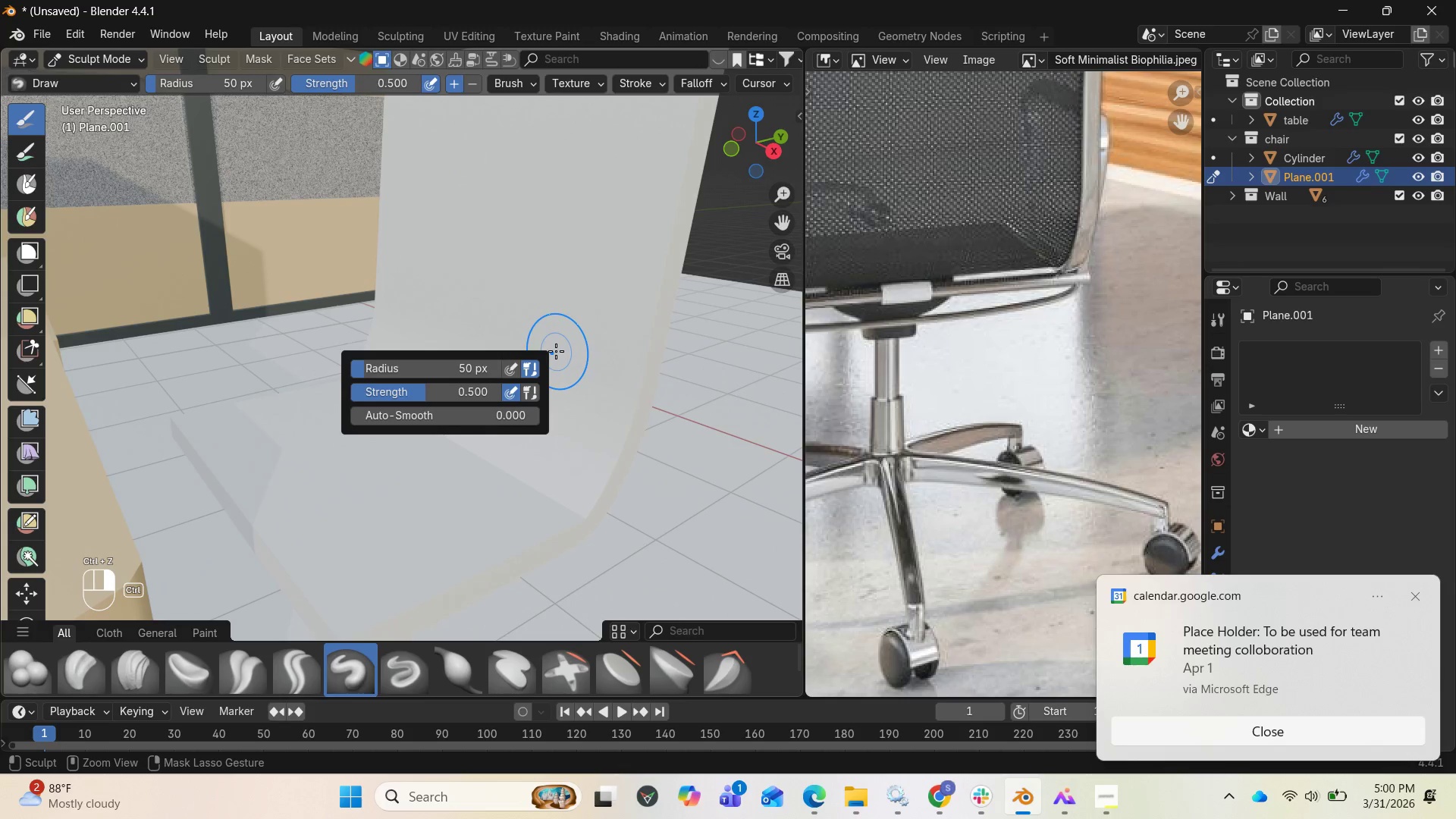 
key(Control+Z)
 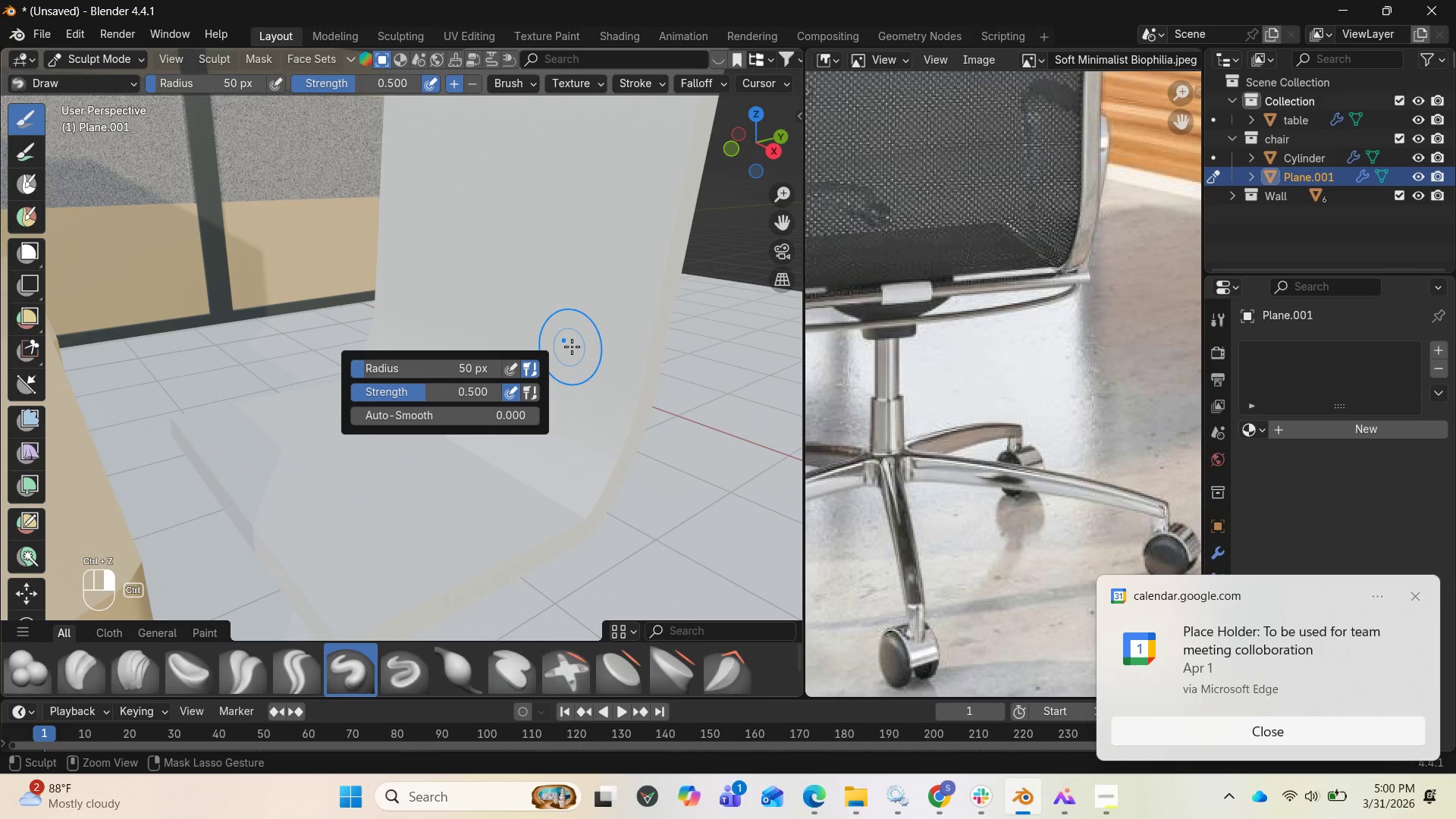 
key(Control+Z)
 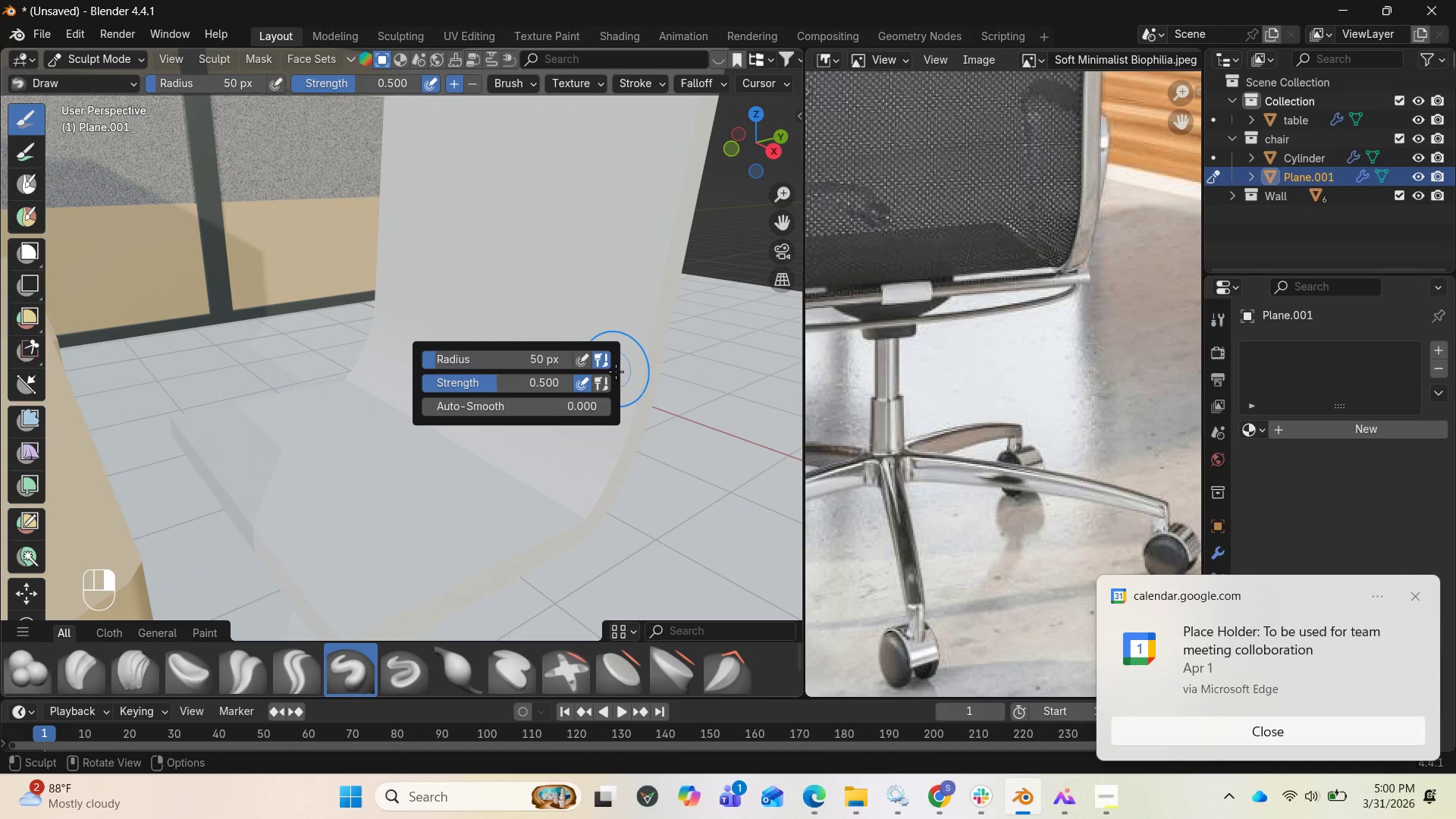 
key(Control+Z)
 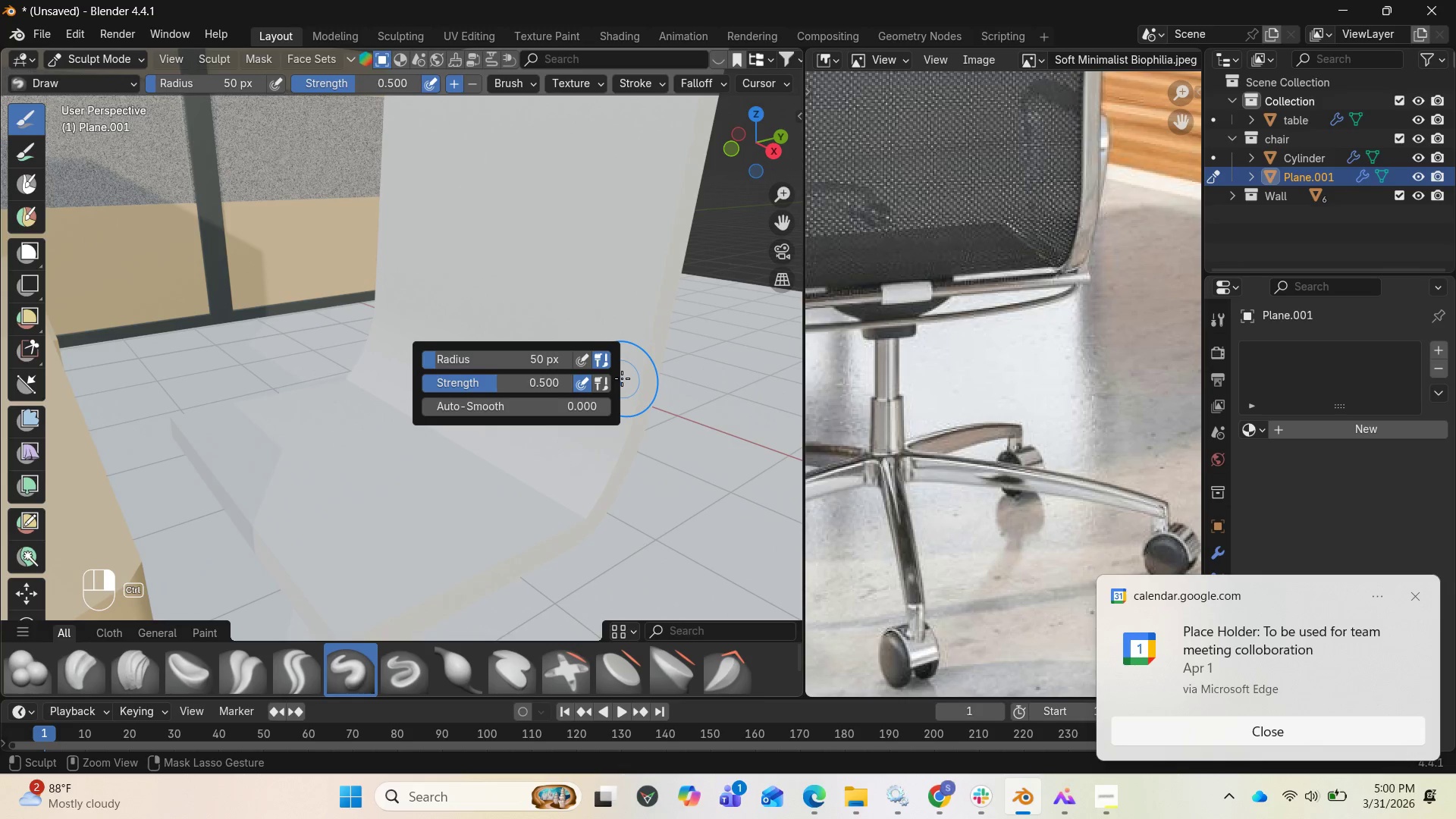 
key(Control+Z)
 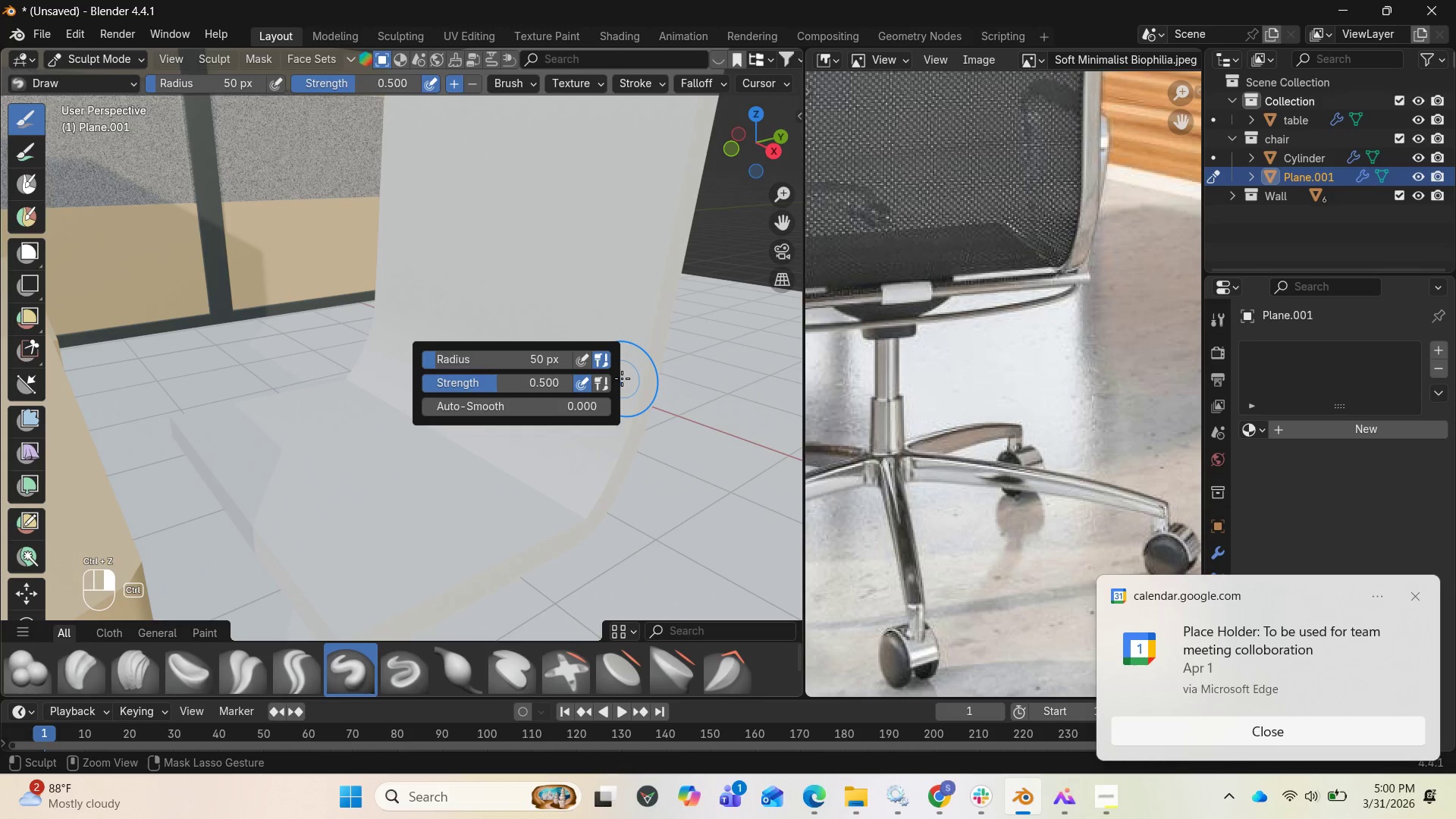 
key(Control+Z)
 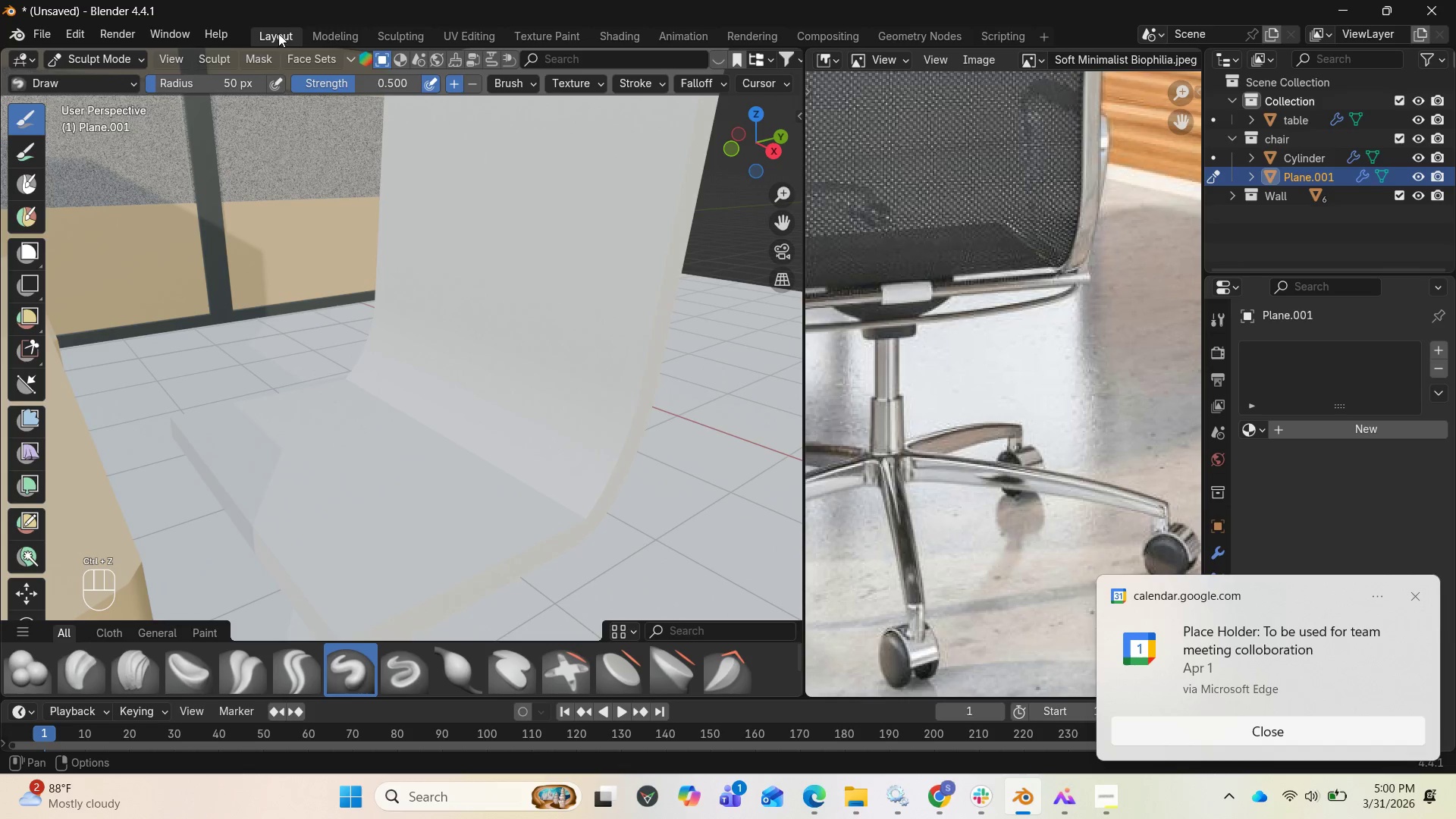 
left_click([277, 33])
 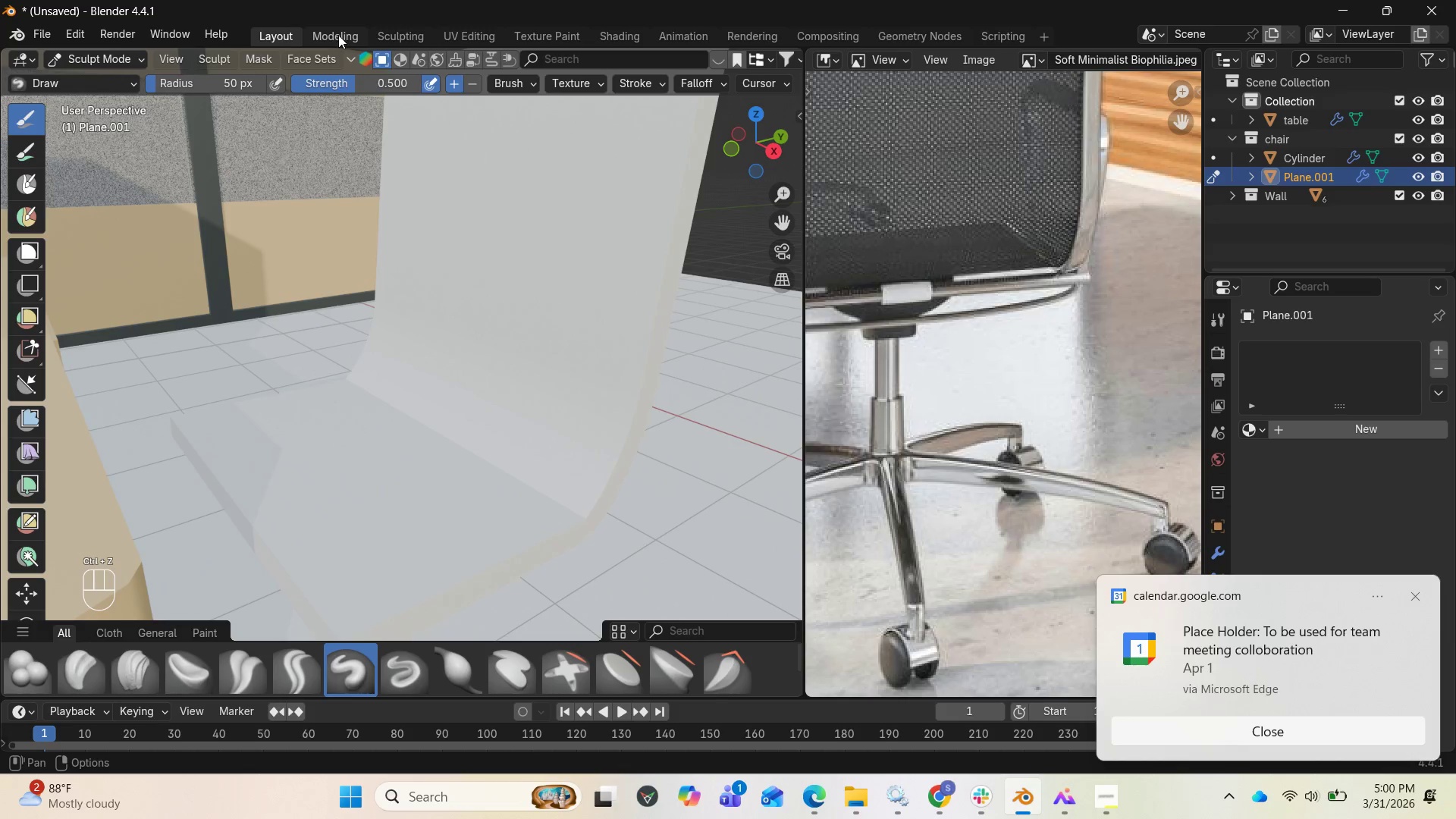 
left_click([339, 34])
 